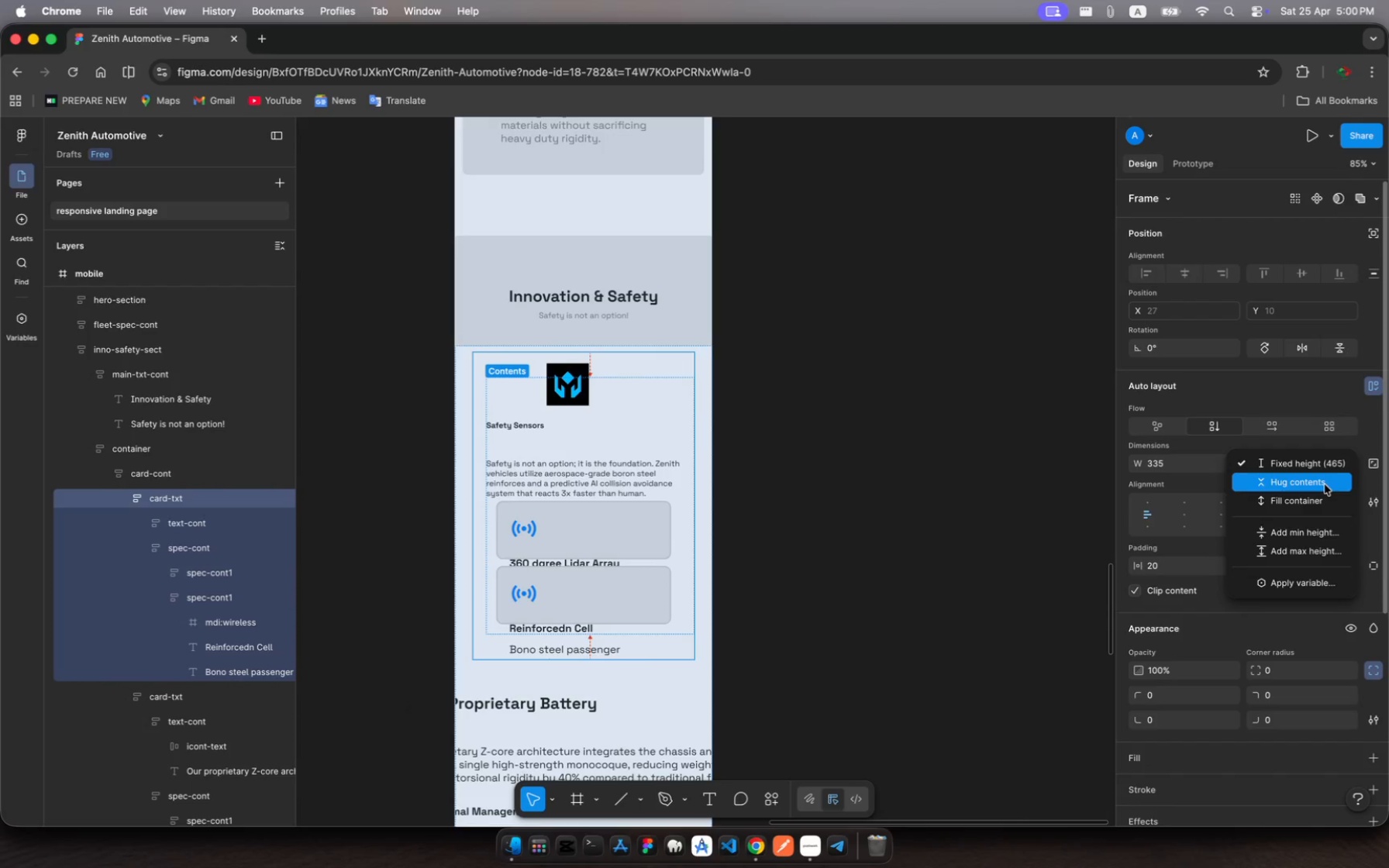 
left_click([1325, 484])
 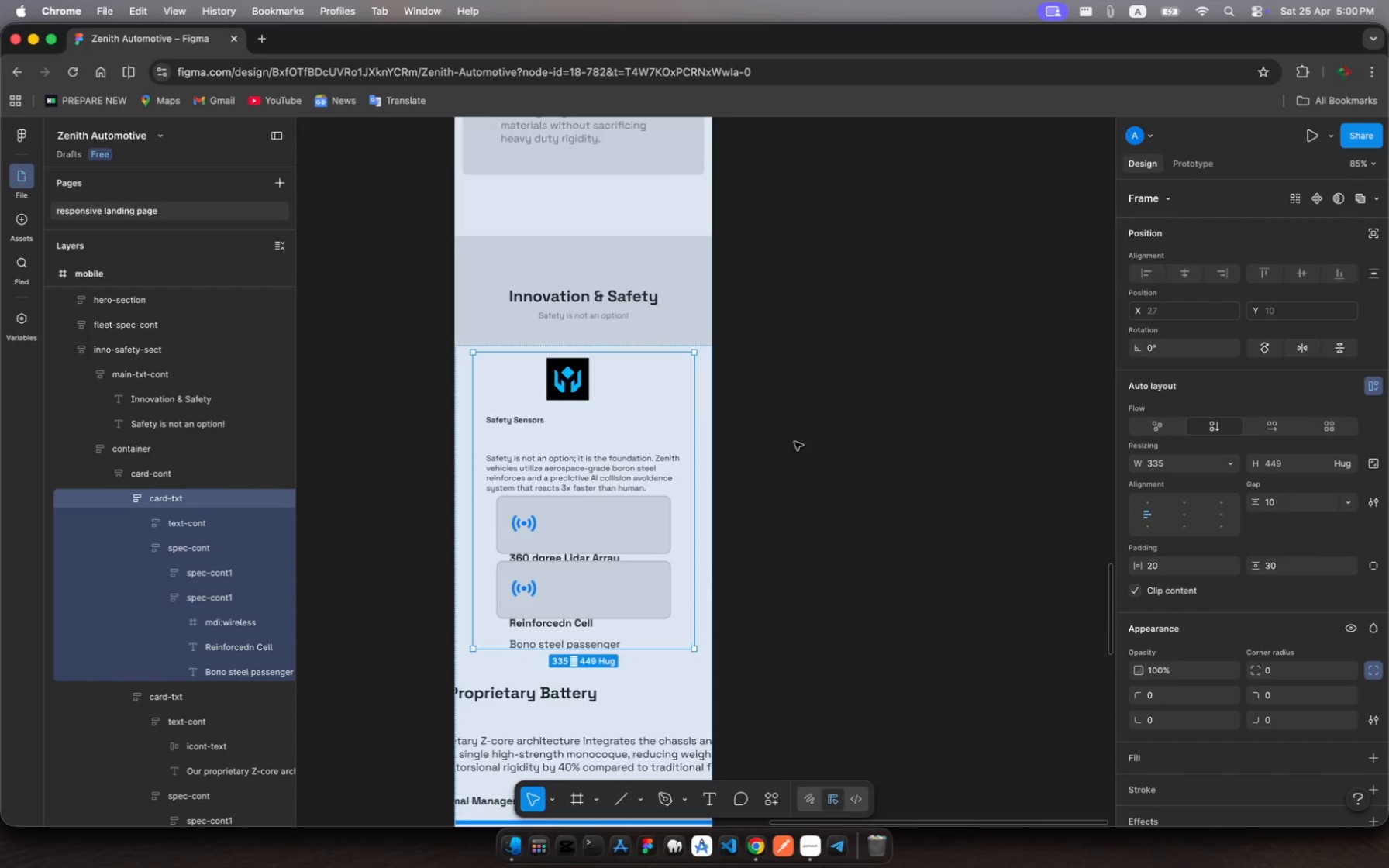 
scroll: coordinate [794, 442], scroll_direction: down, amount: 24.0
 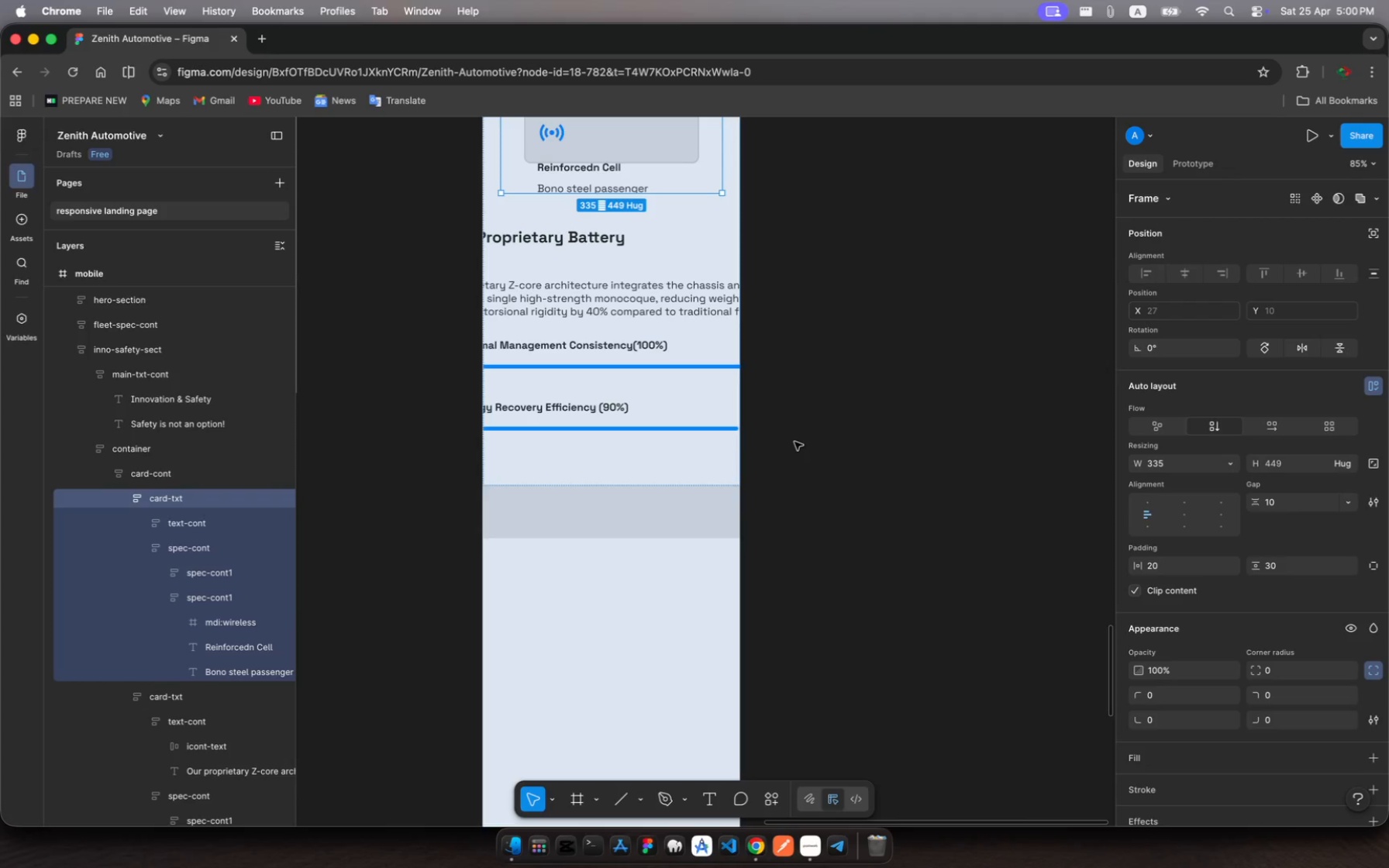 
wait(9.99)
 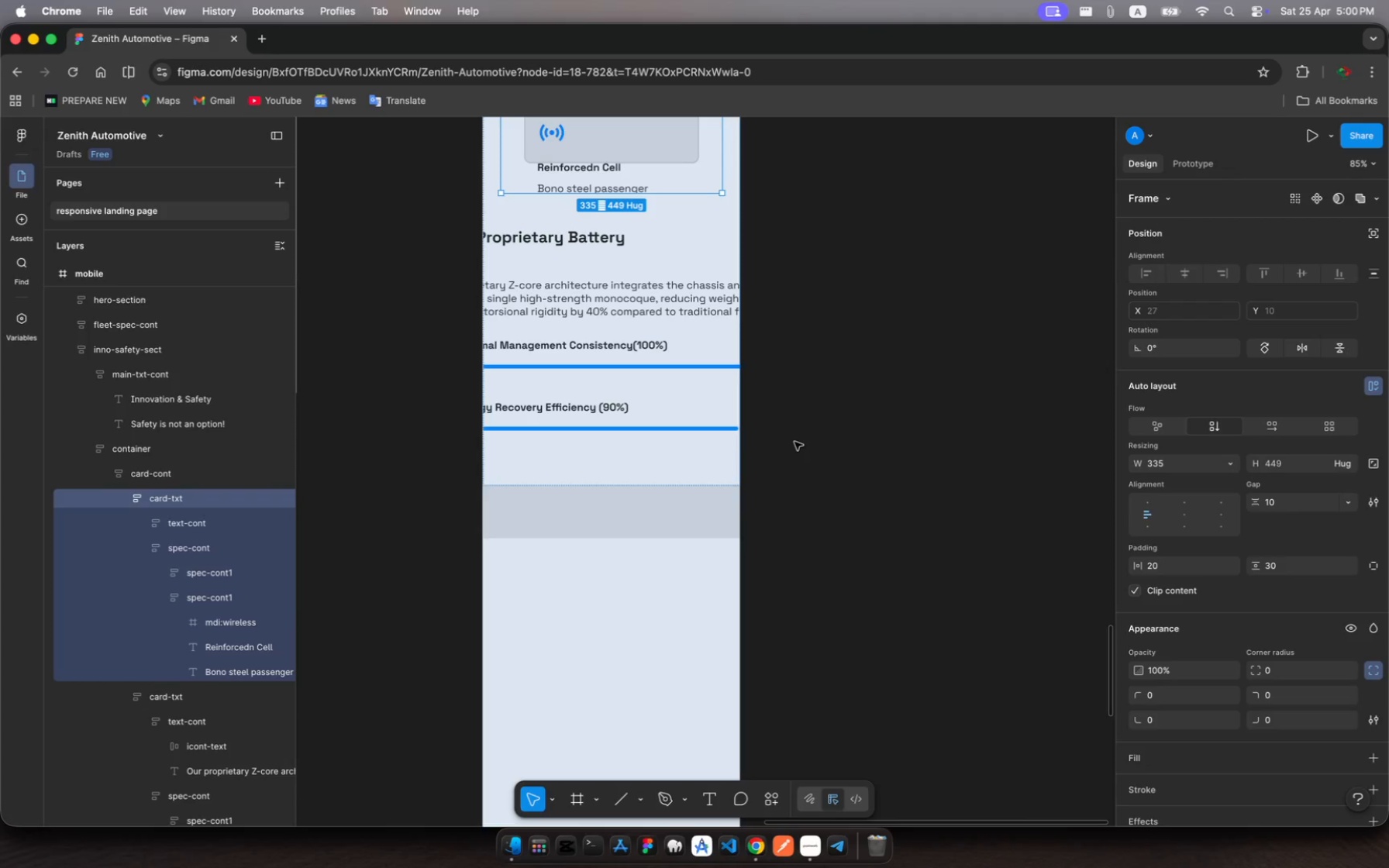 
left_click([156, 470])
 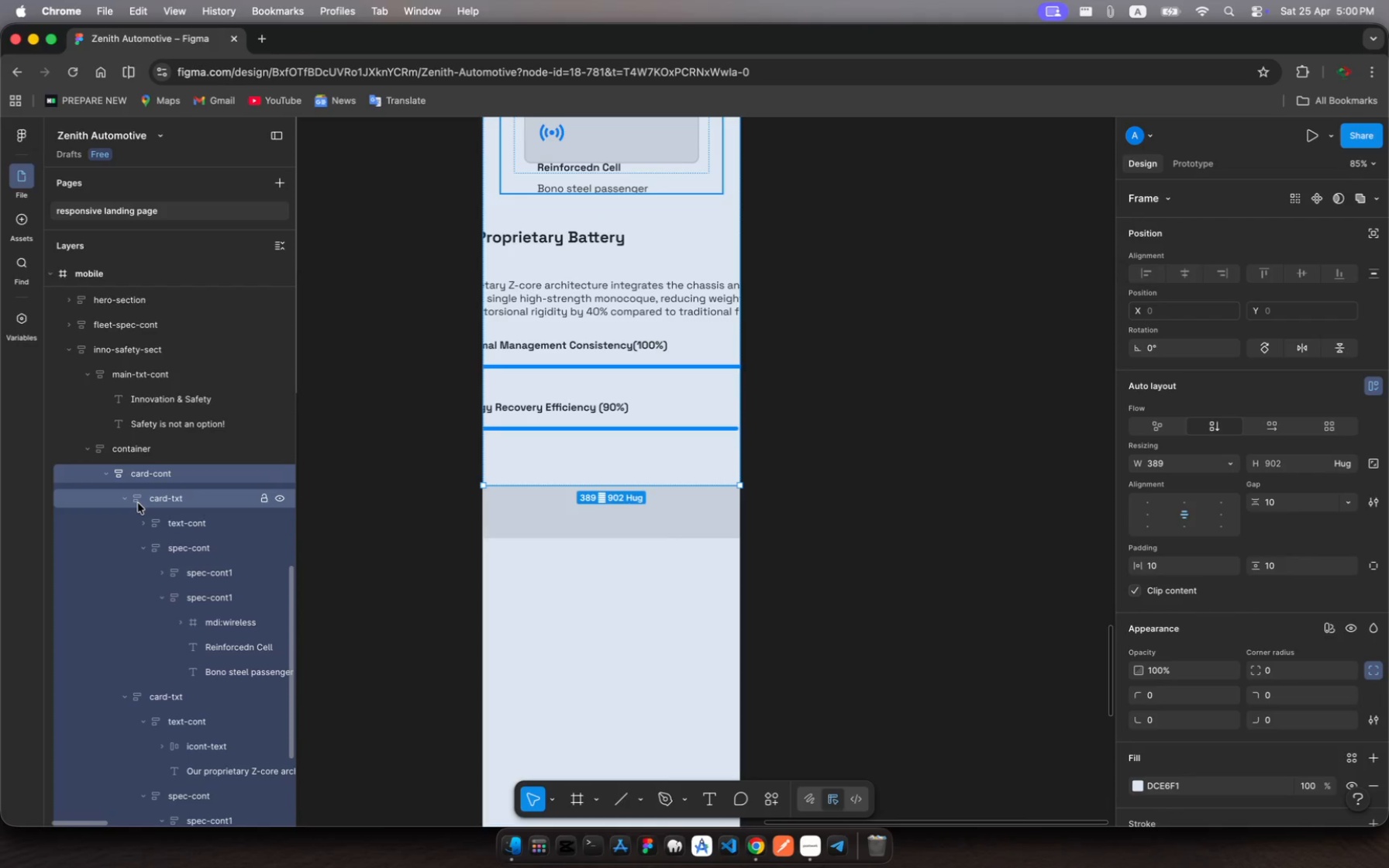 
wait(5.3)
 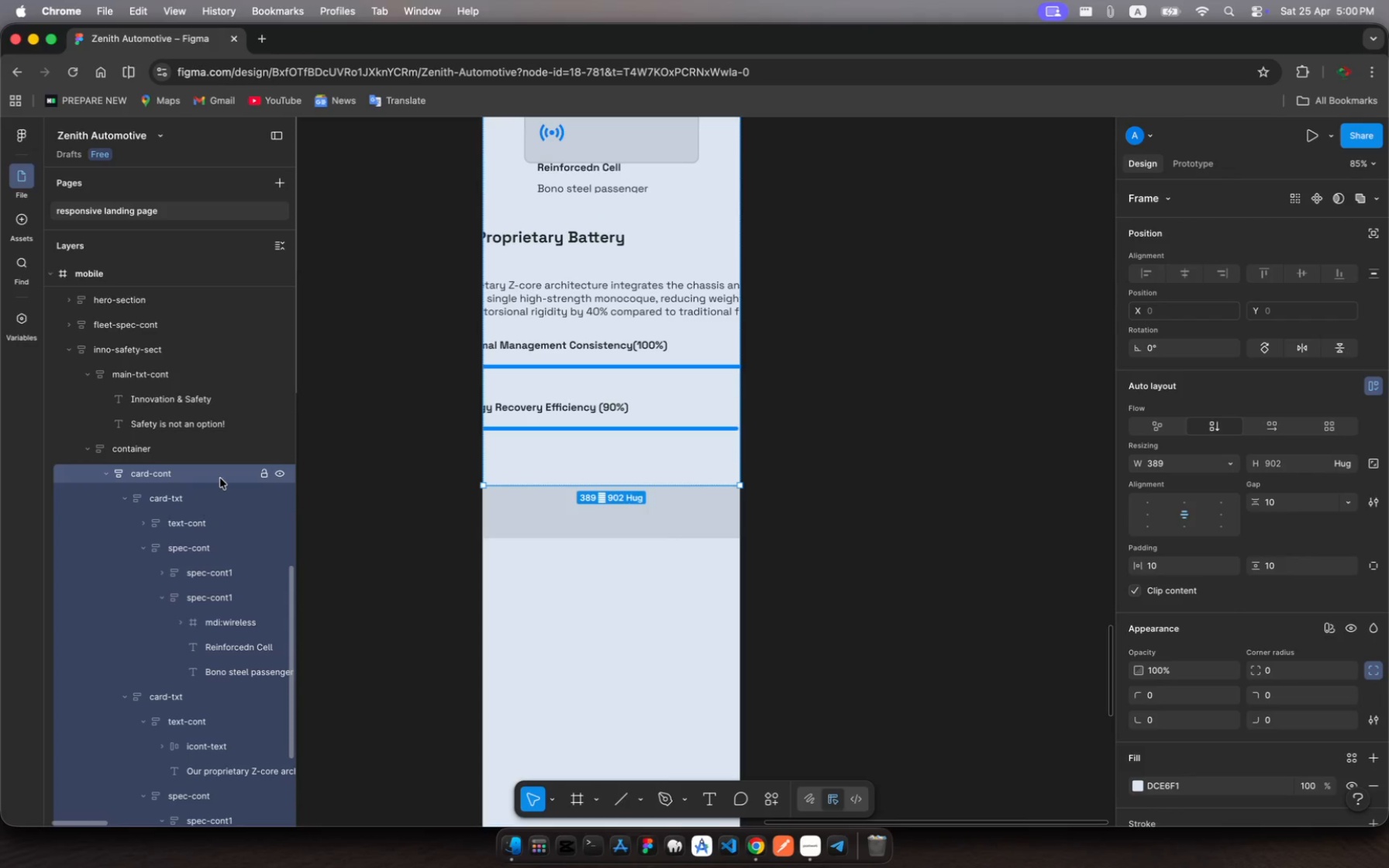 
scroll: coordinate [546, 529], scroll_direction: up, amount: 63.0
 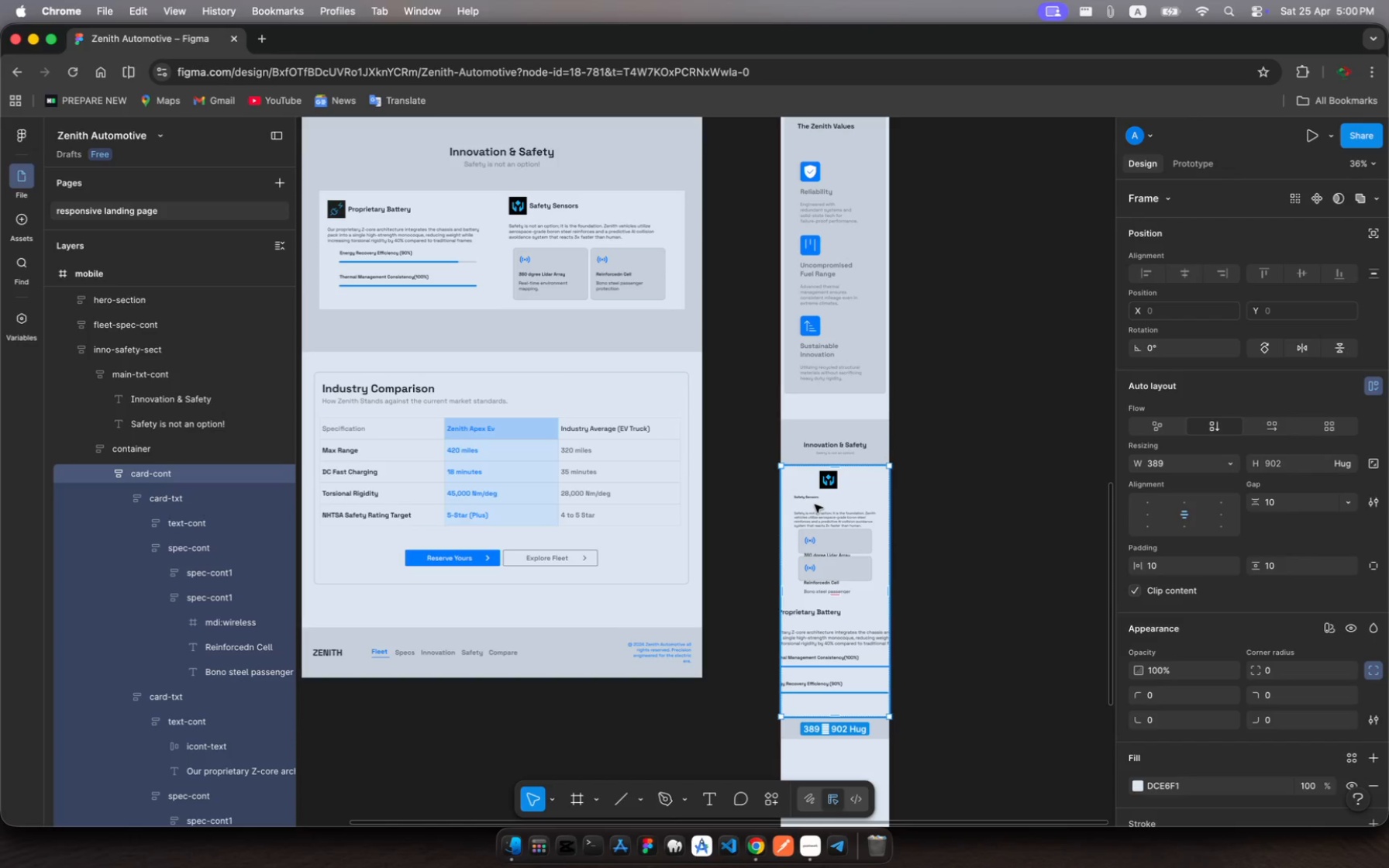 
wait(13.87)
 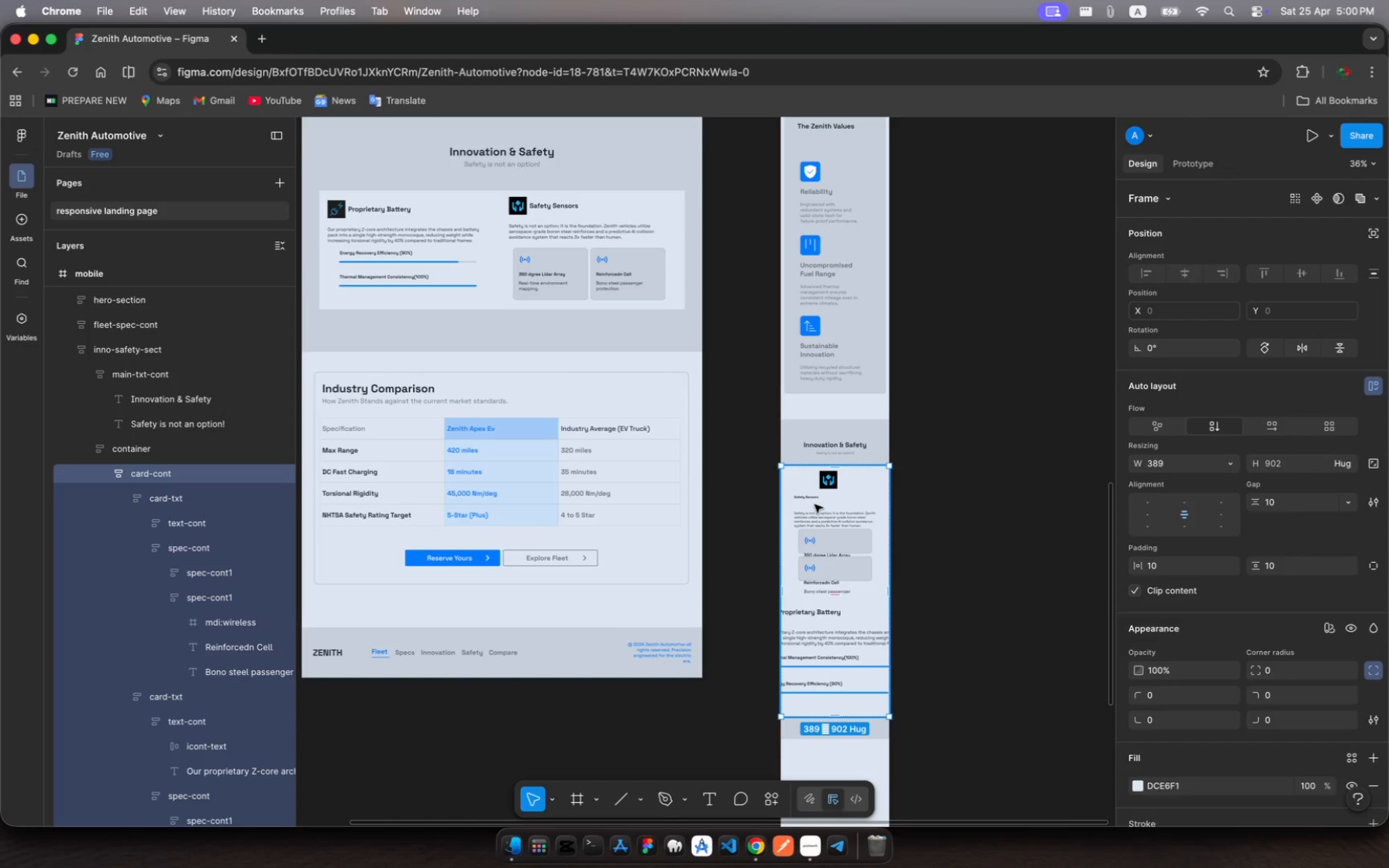 
left_click([138, 453])
 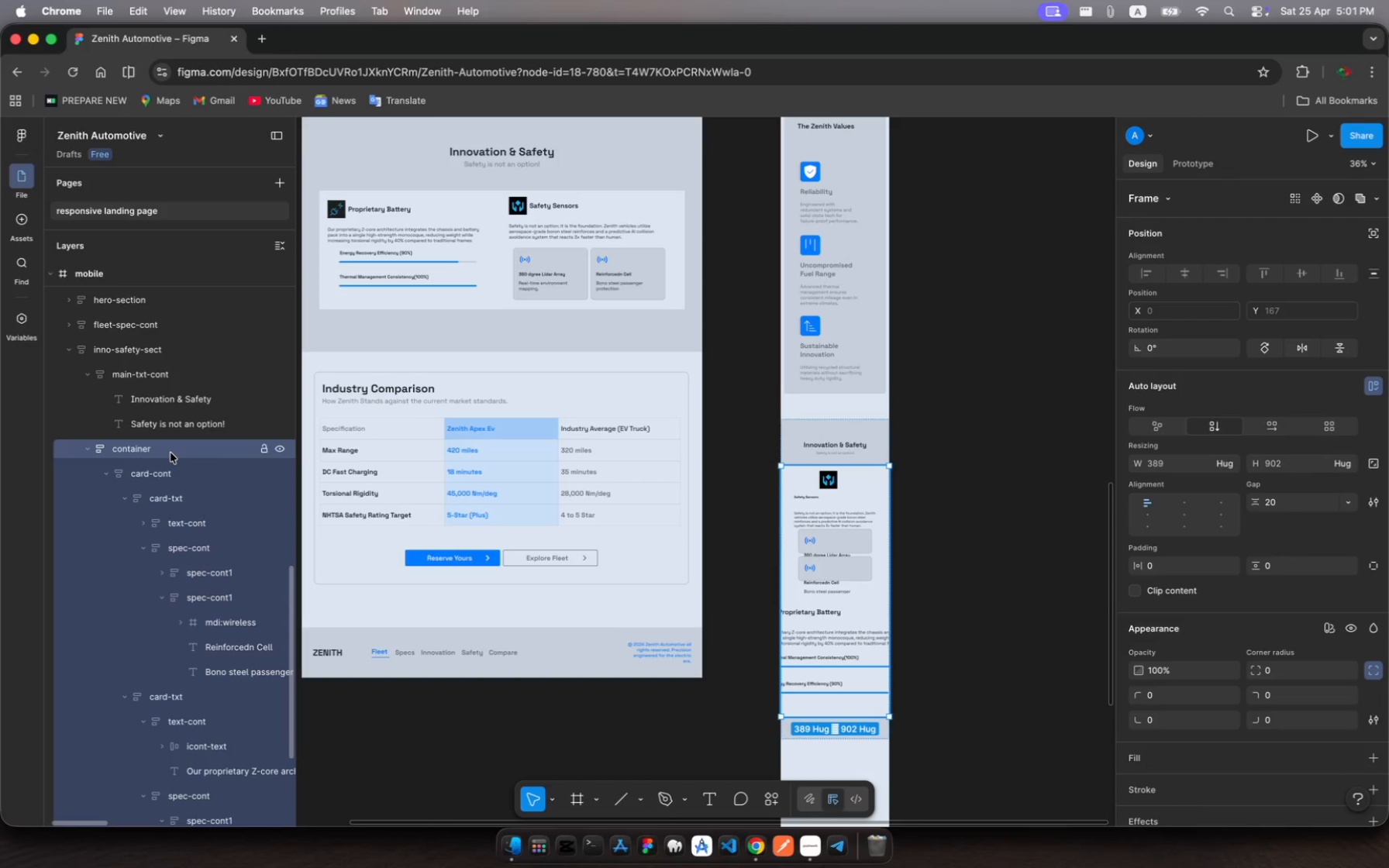 
wait(17.91)
 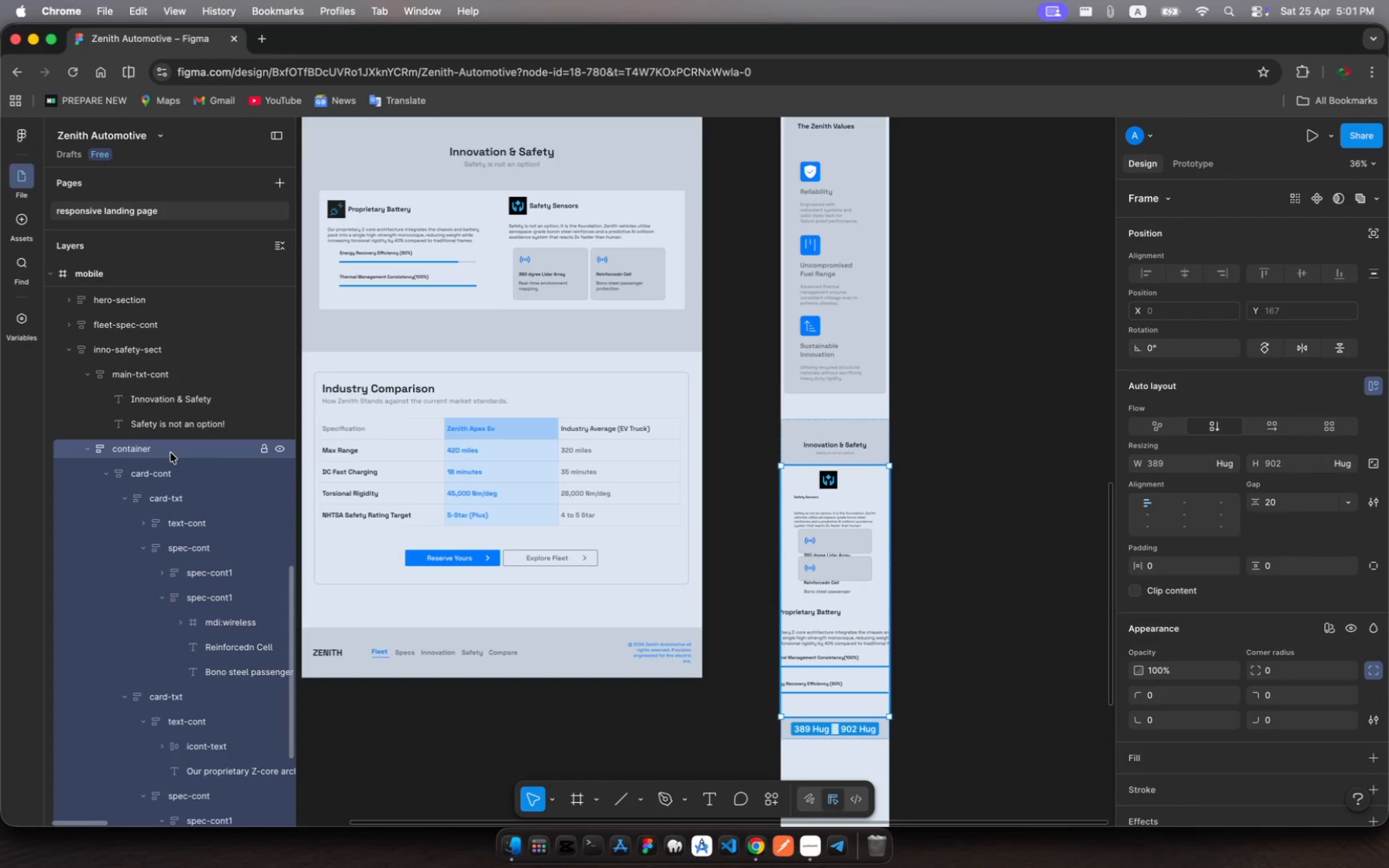 
left_click_drag(start_coordinate=[844, 717], to_coordinate=[851, 726])
 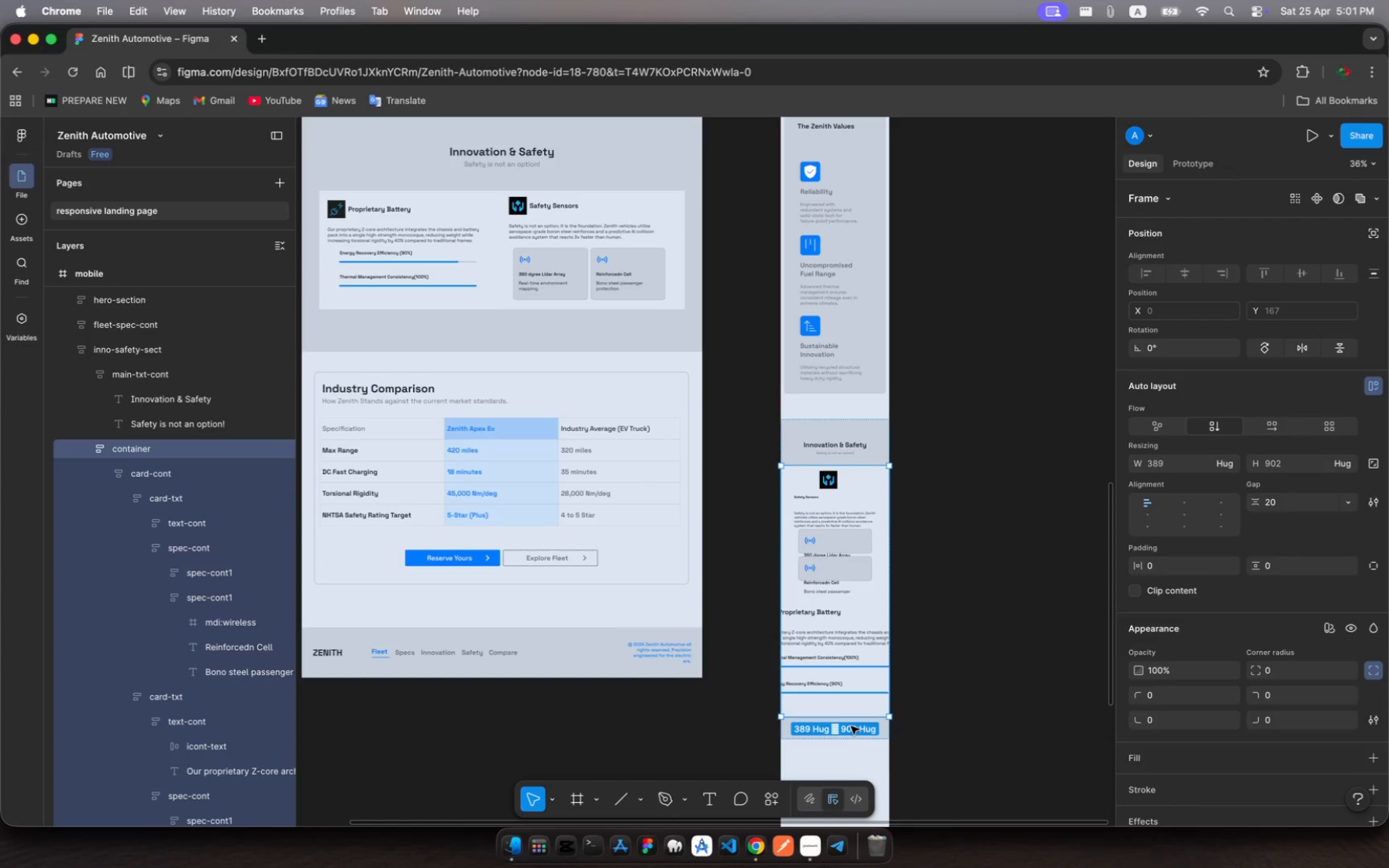 
key(Meta+Z)
 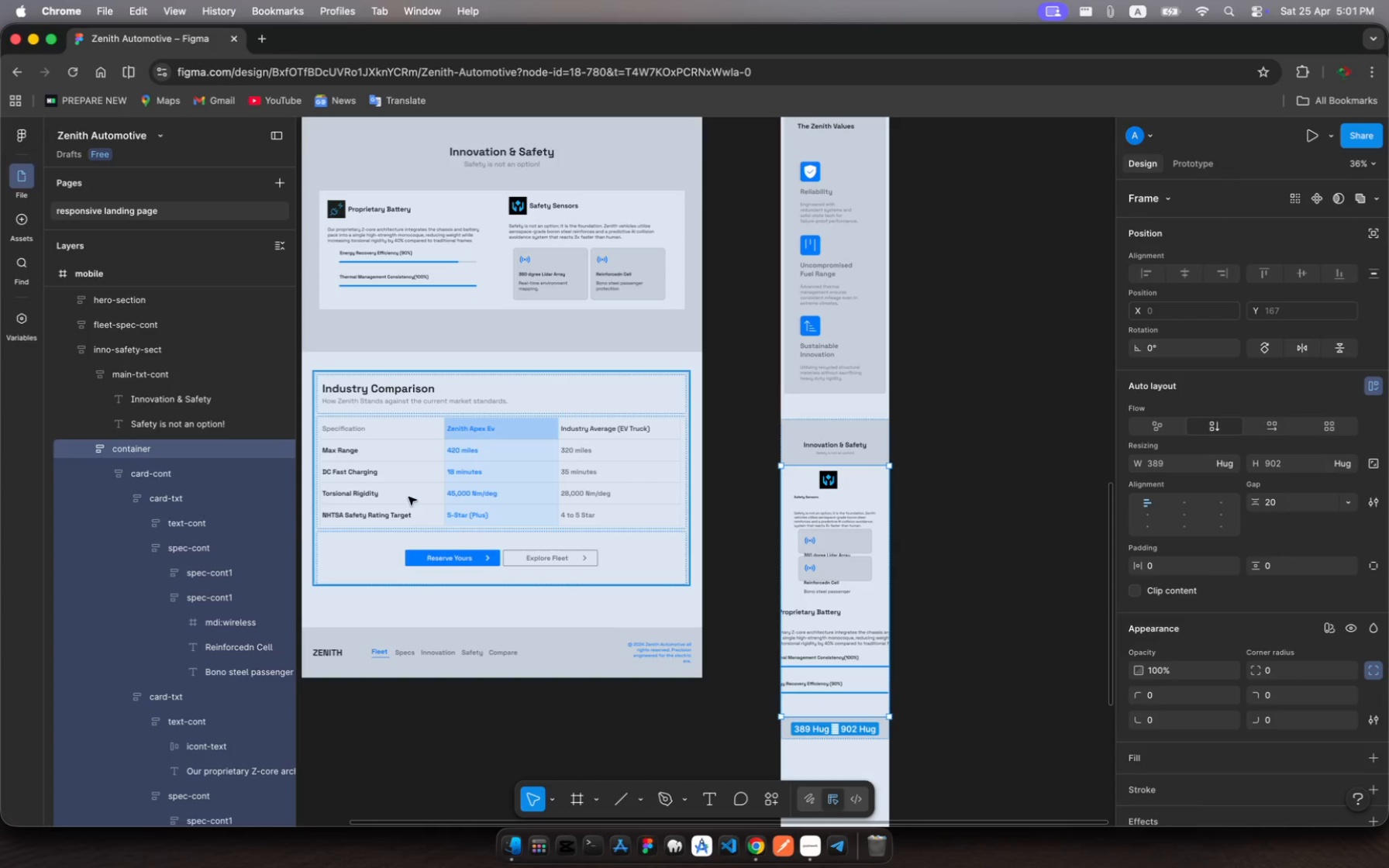 
scroll: coordinate [143, 643], scroll_direction: down, amount: 31.0
 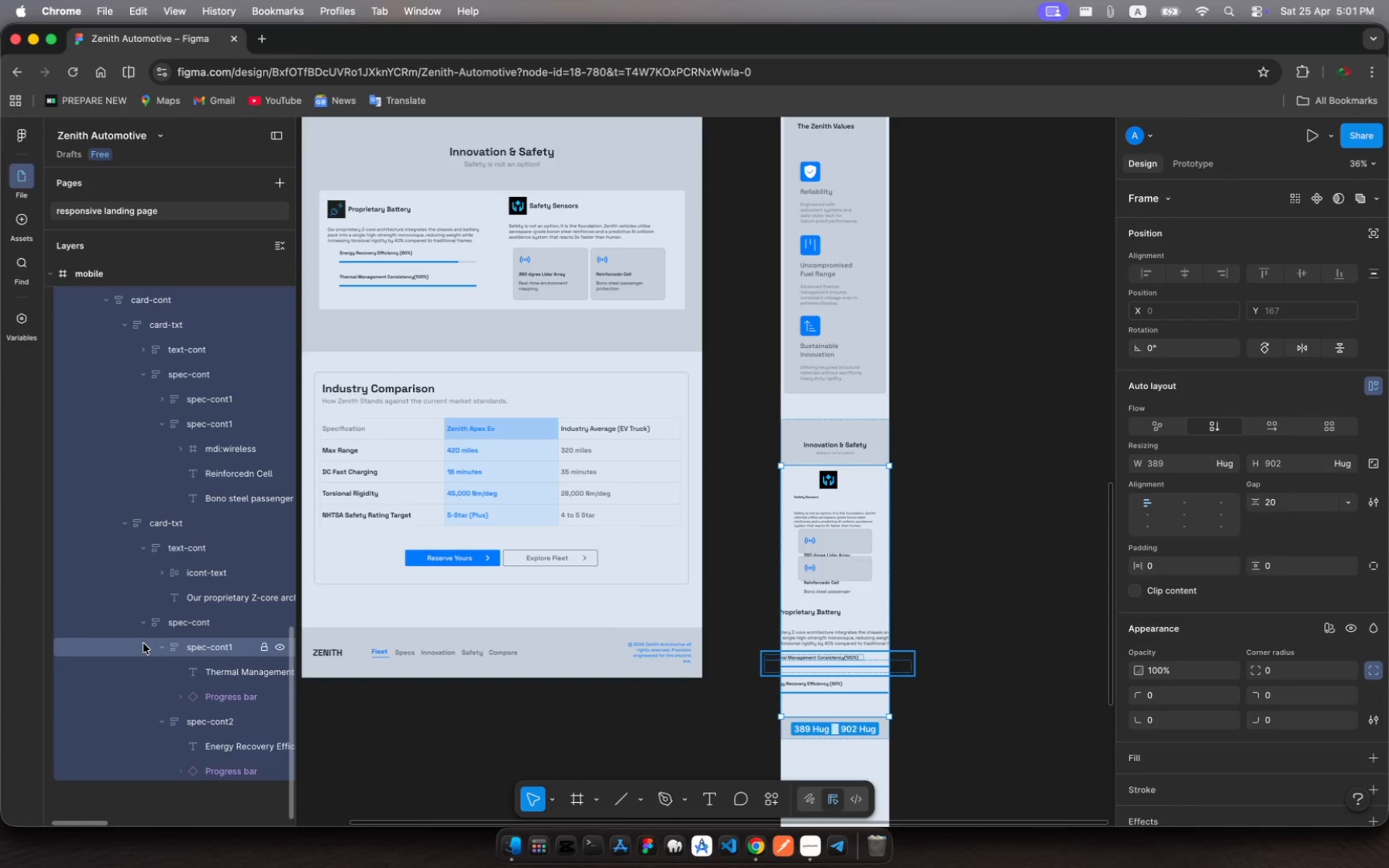 
scroll: coordinate [143, 643], scroll_direction: up, amount: 13.0
 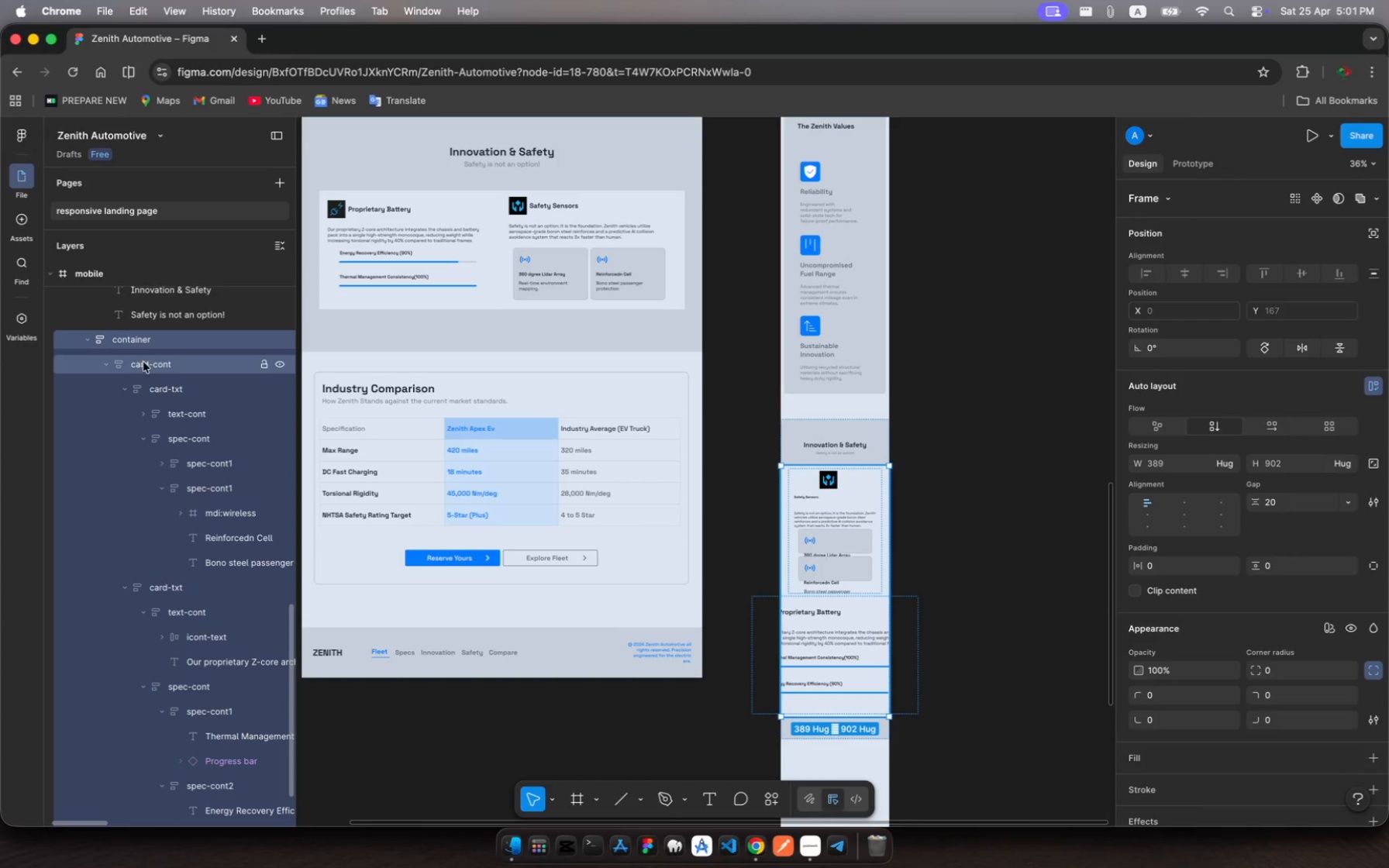 
left_click([145, 366])
 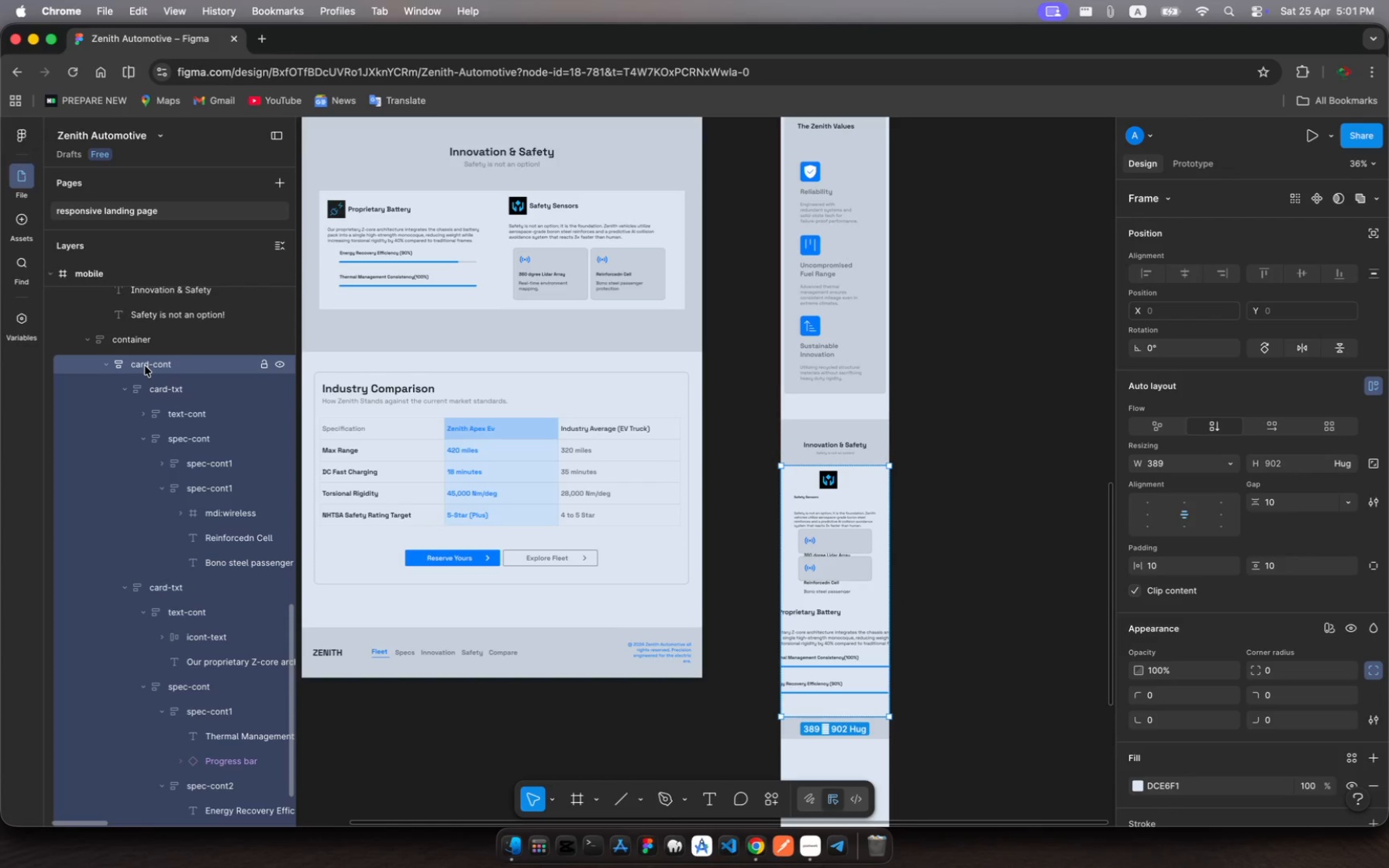 
wait(9.13)
 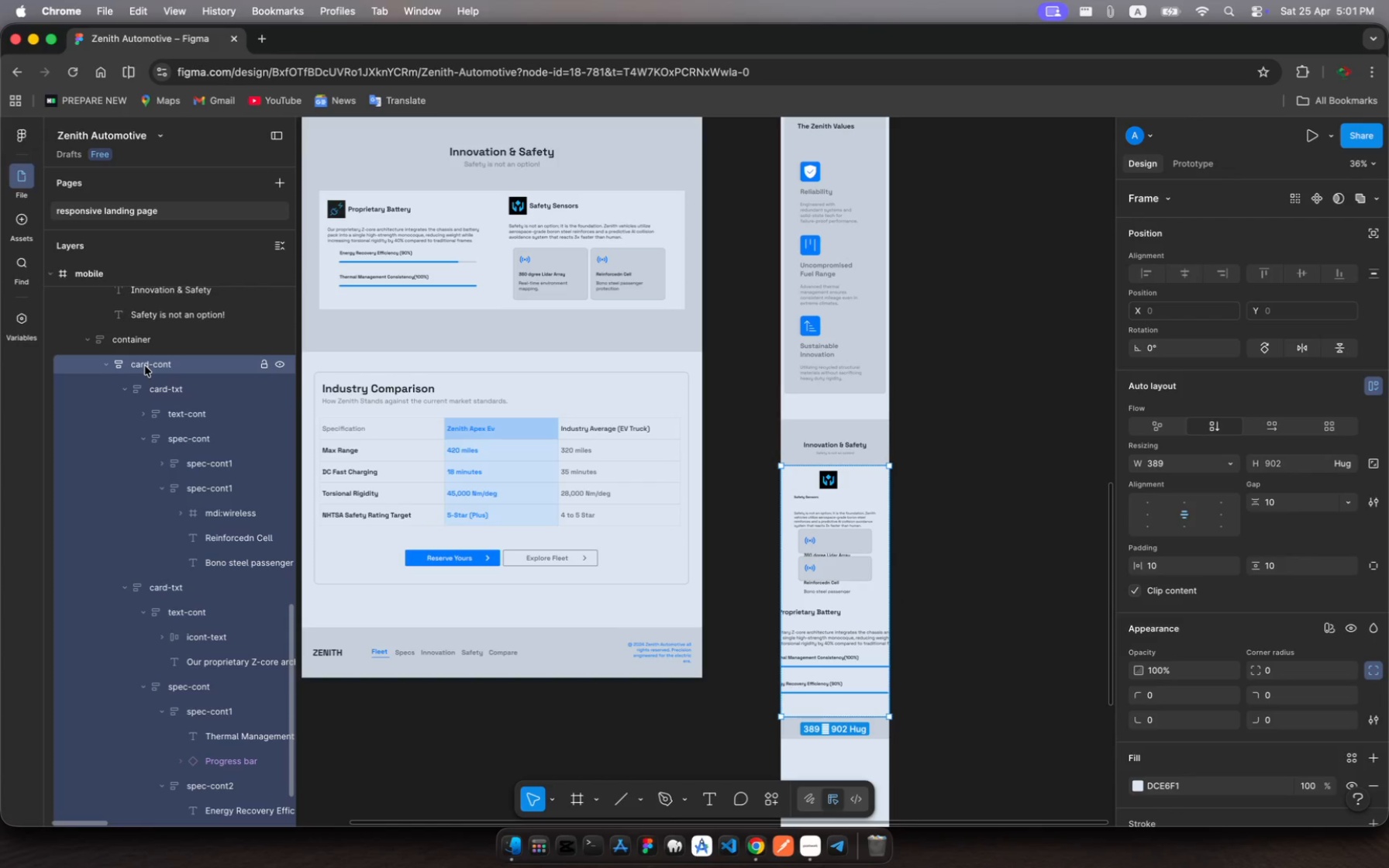 
left_click([165, 401])
 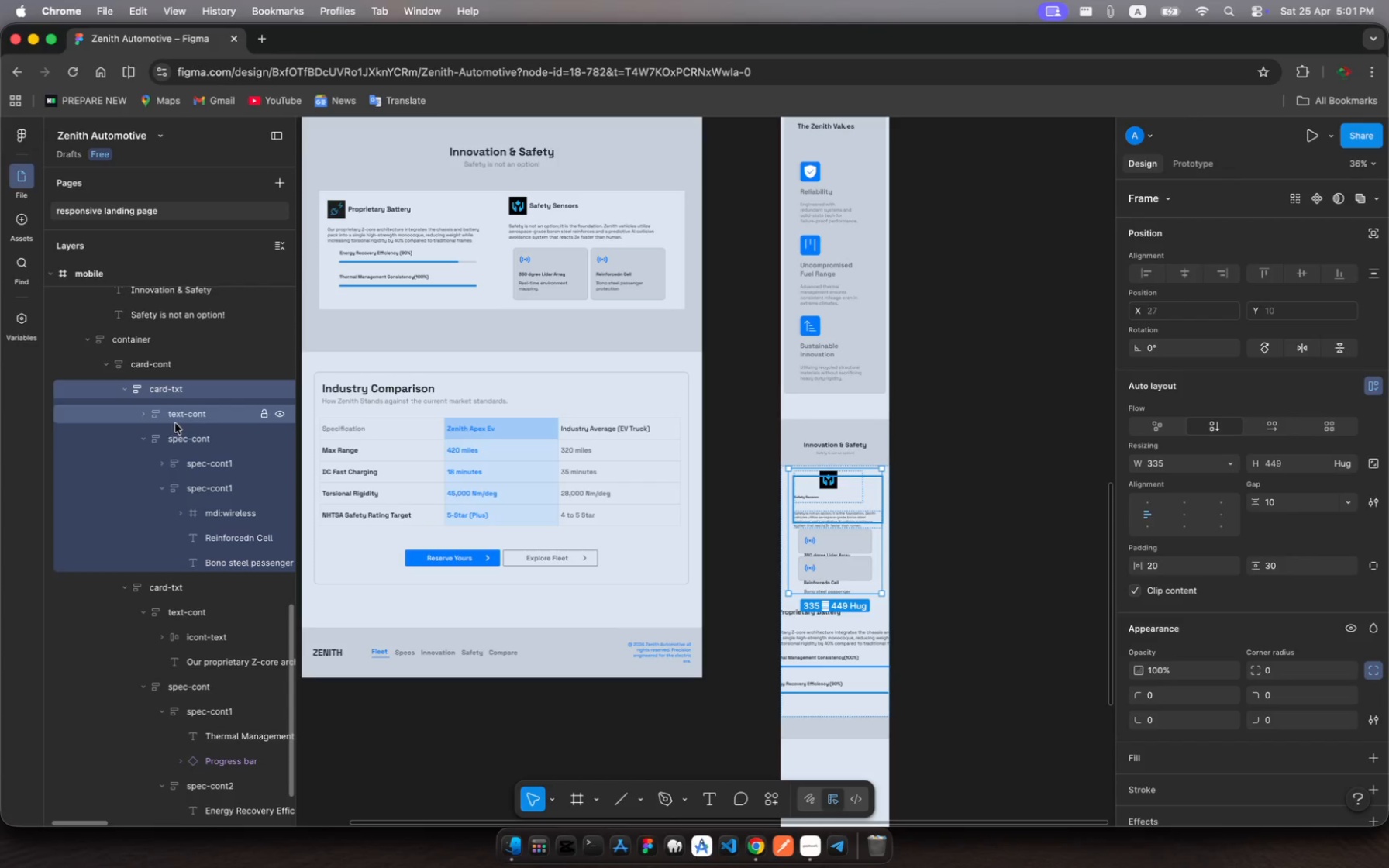 
wait(6.78)
 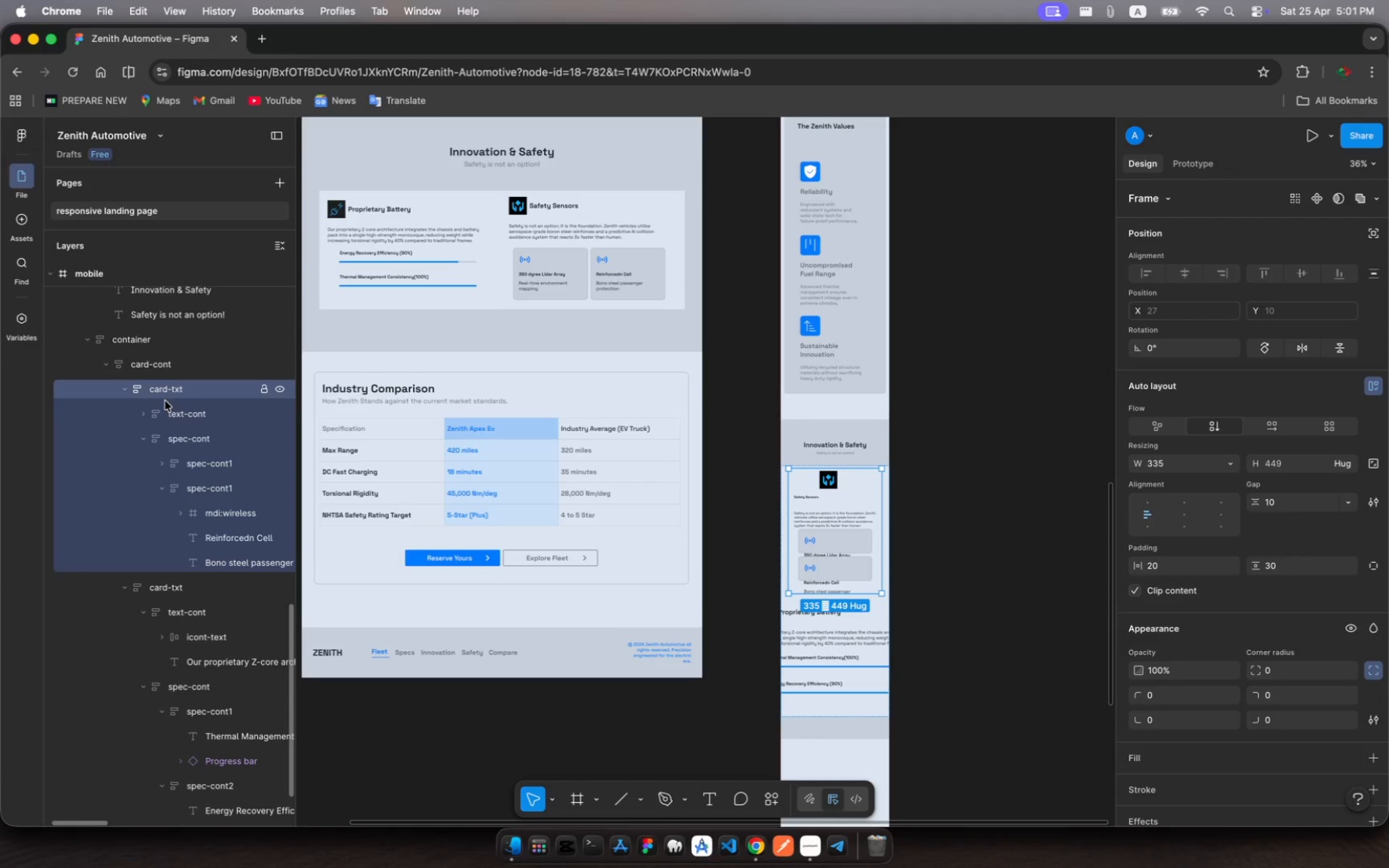 
left_click([180, 435])
 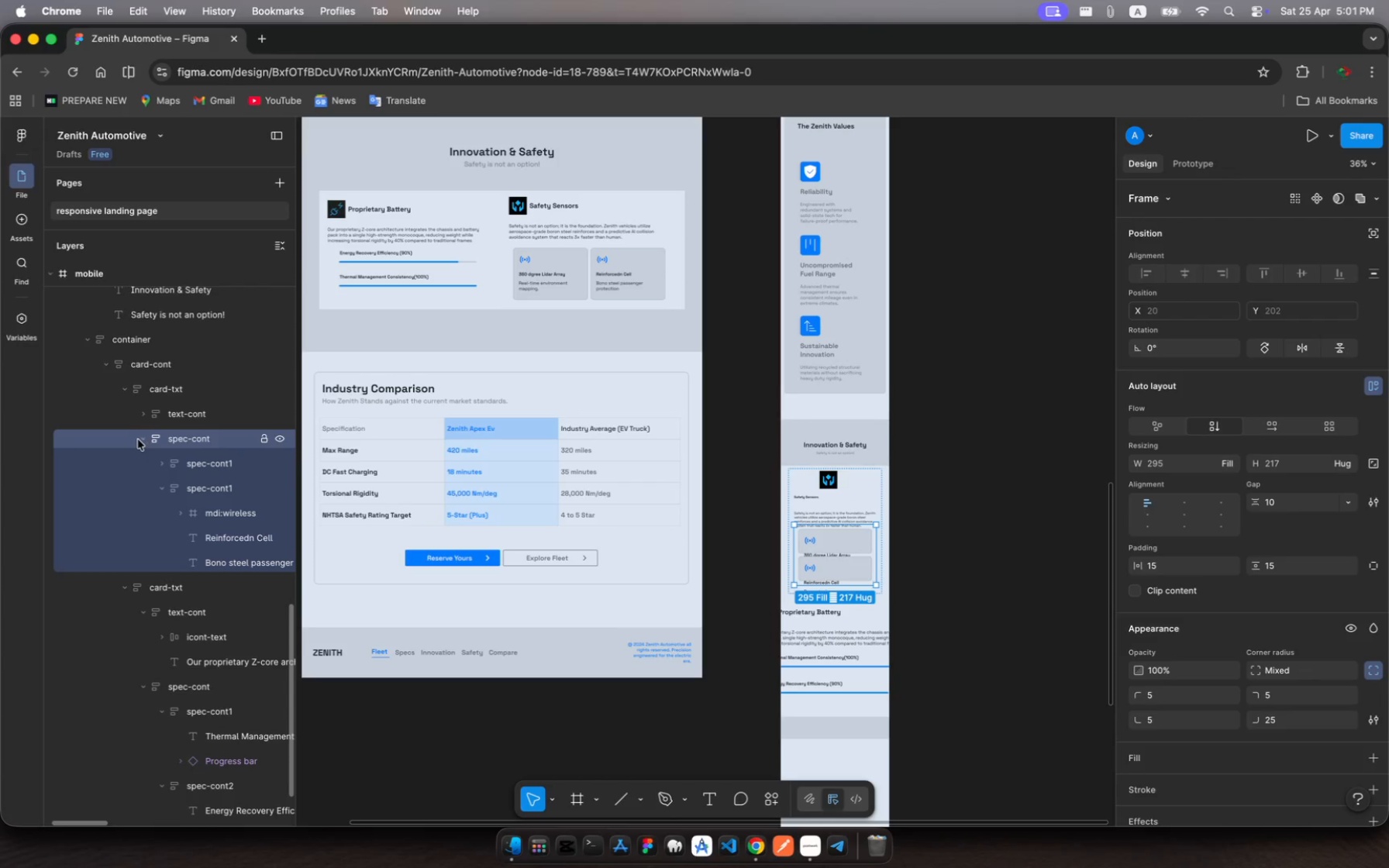 
mouse_move([158, 456])
 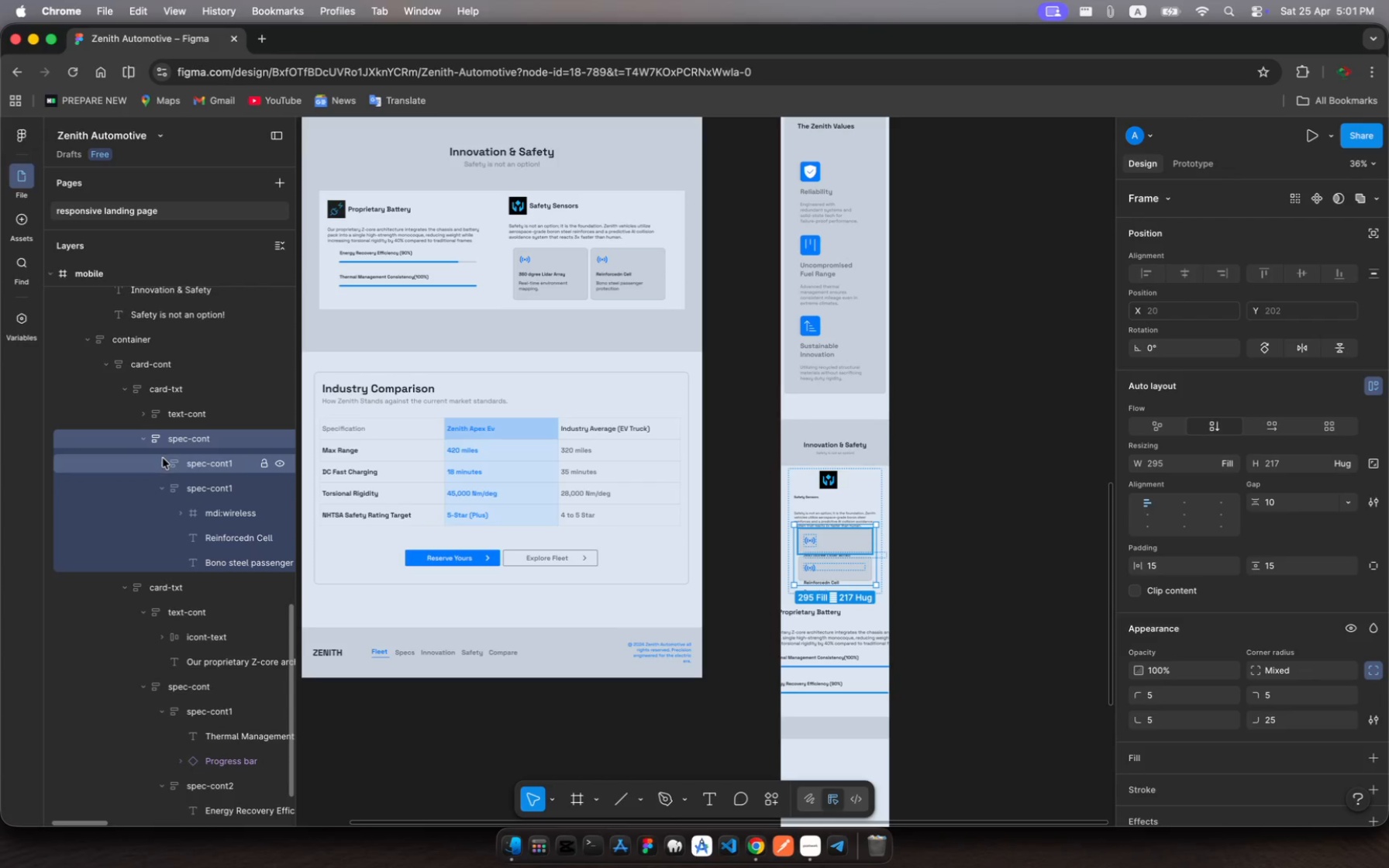 
left_click([162, 460])
 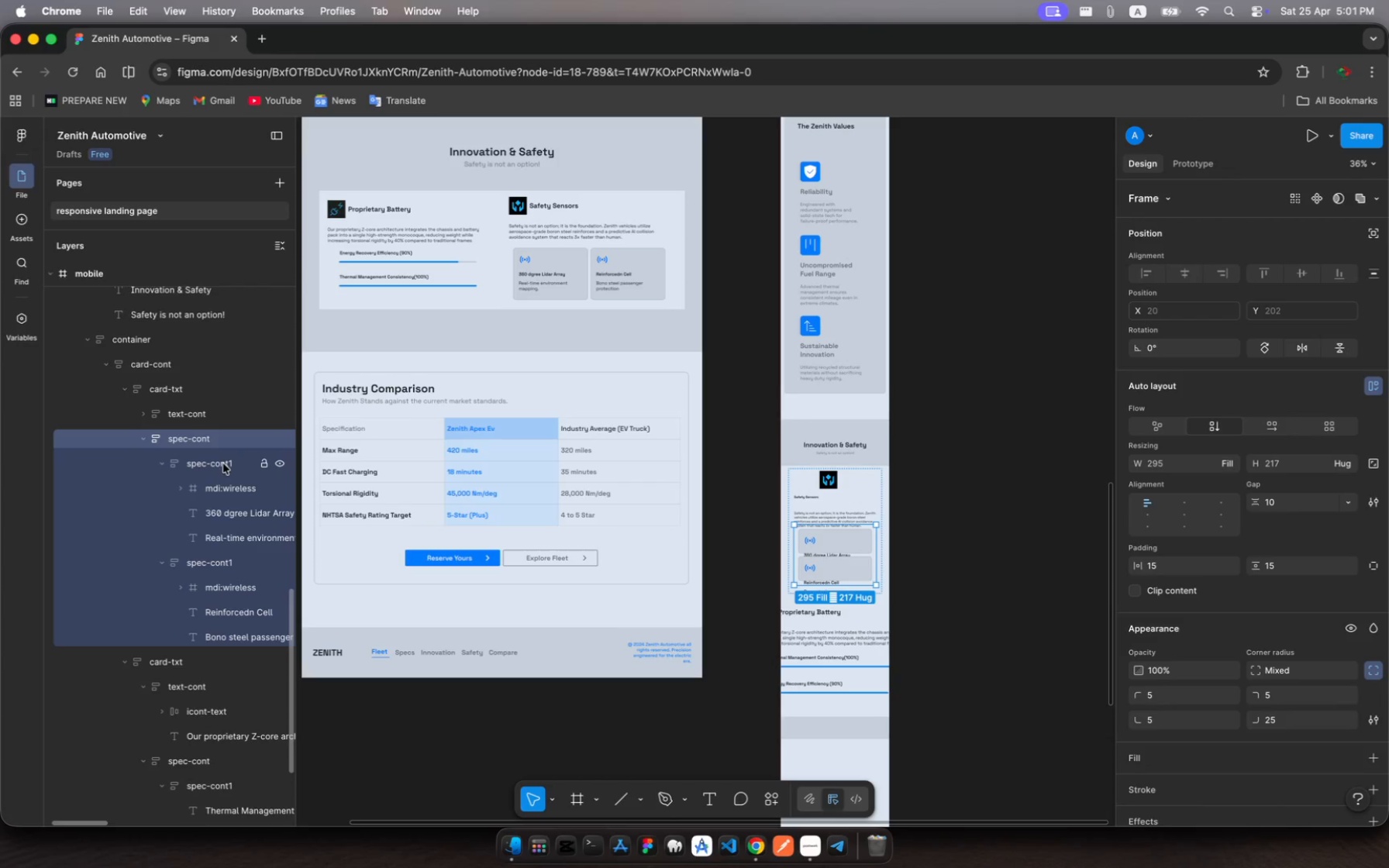 
left_click([225, 465])
 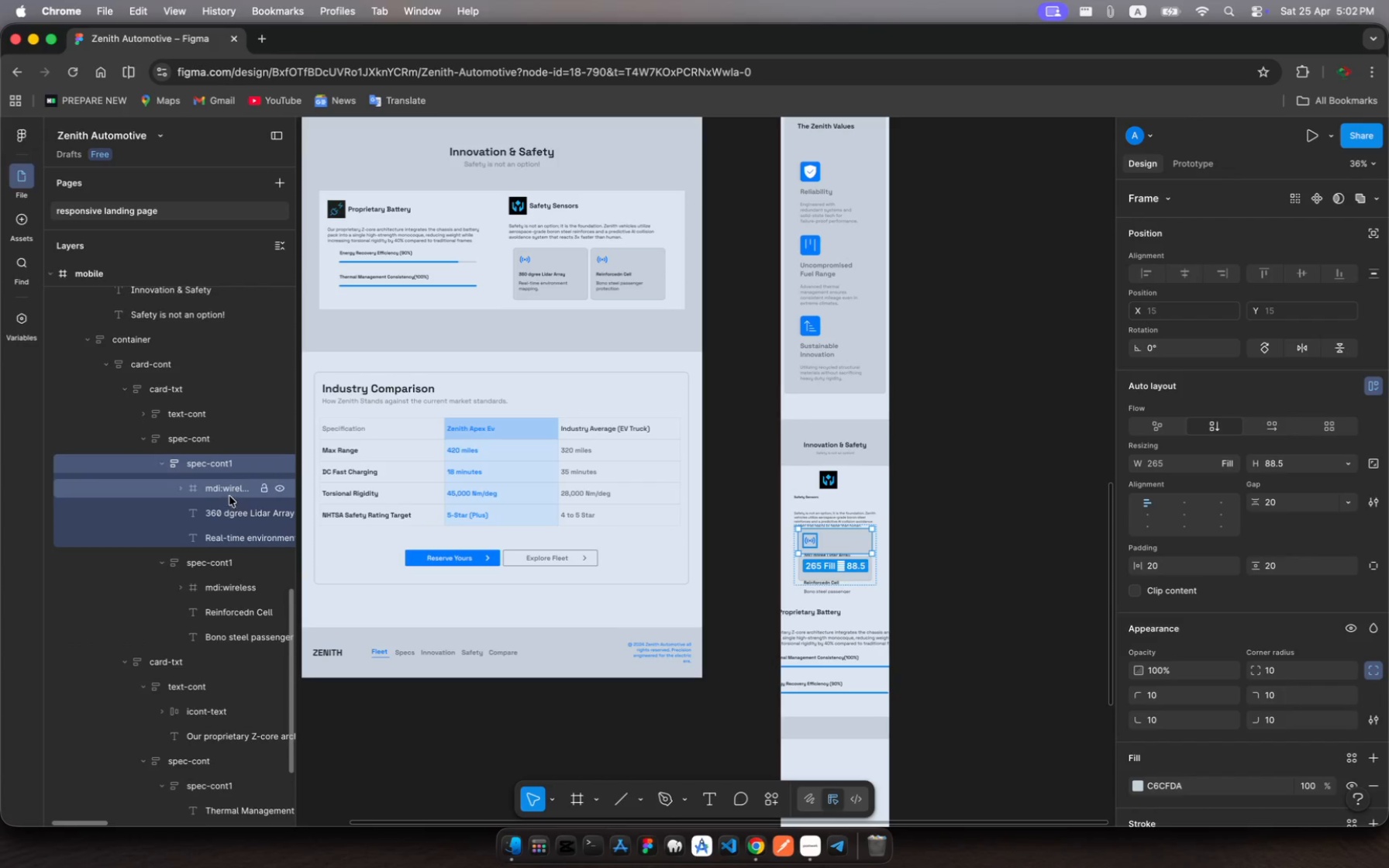 
wait(10.12)
 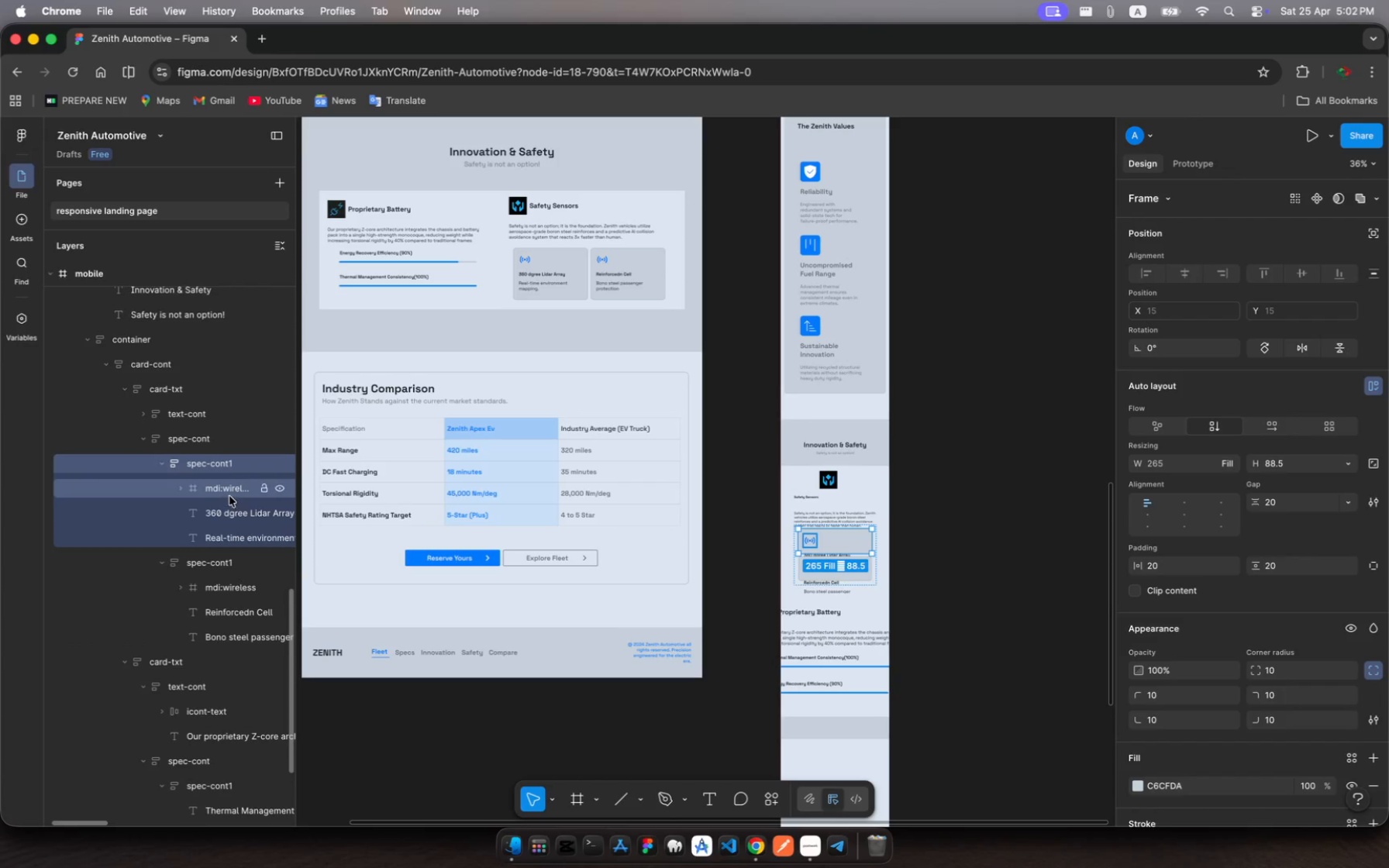 
left_click([244, 539])
 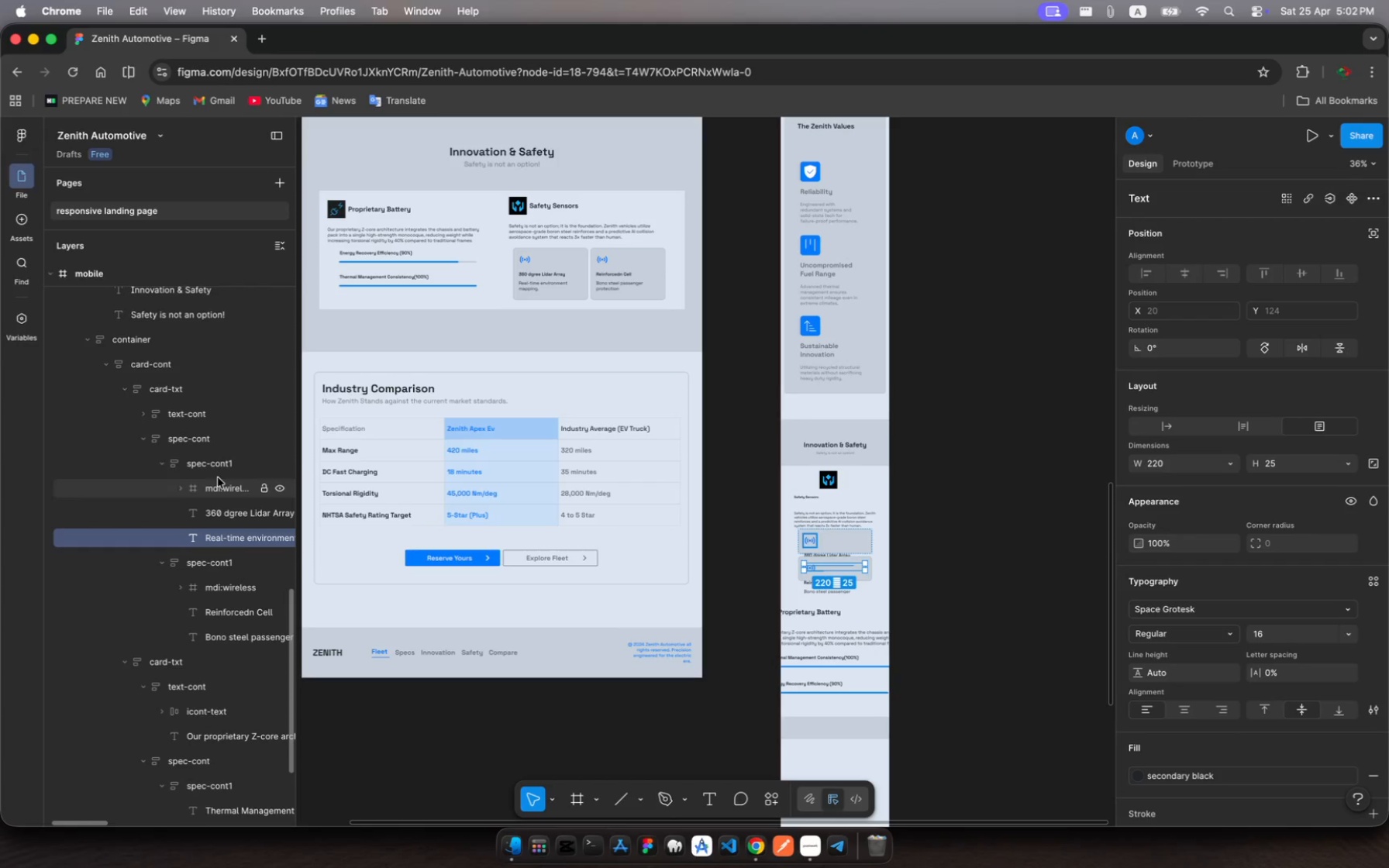 
left_click([195, 436])
 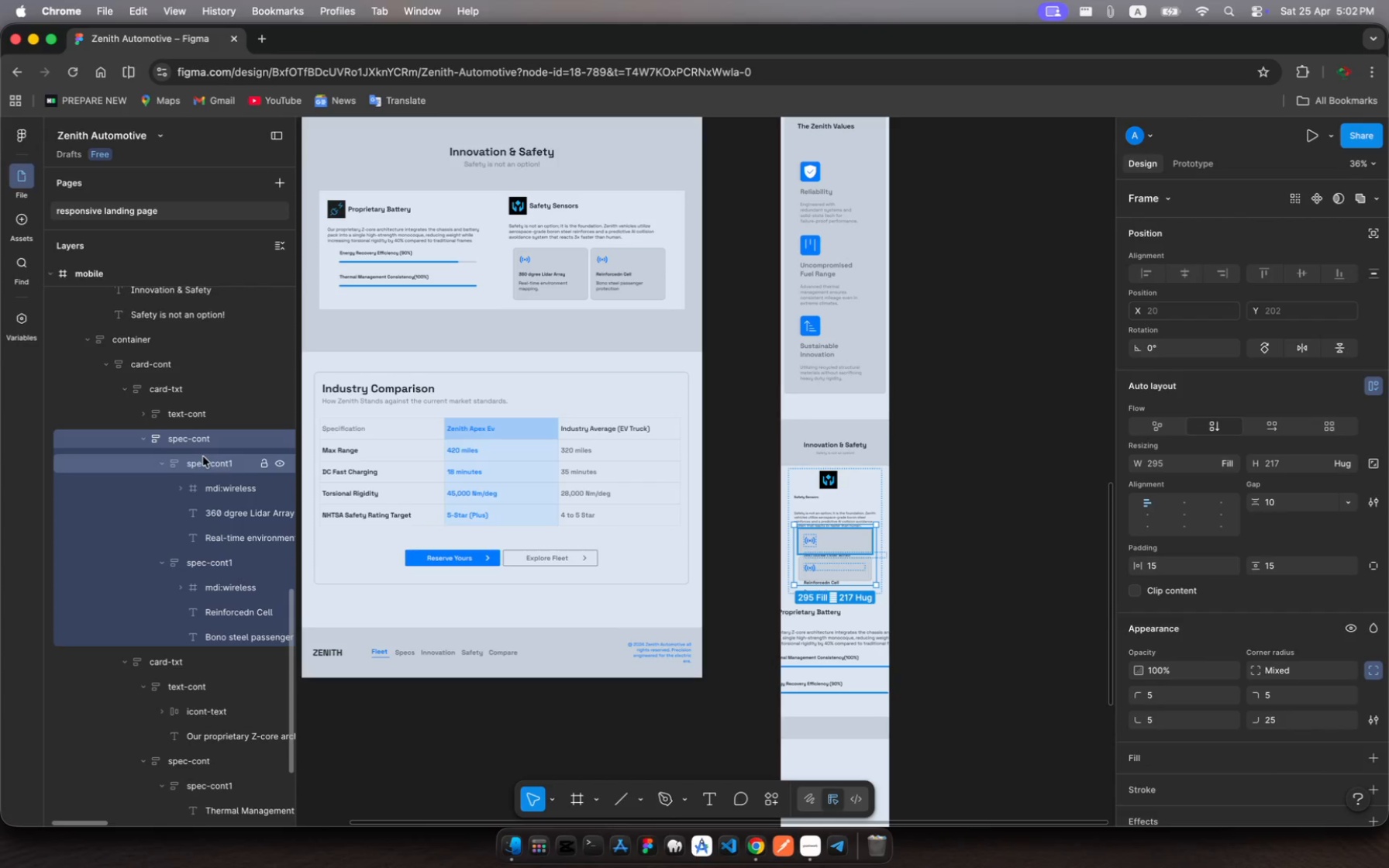 
left_click([204, 468])
 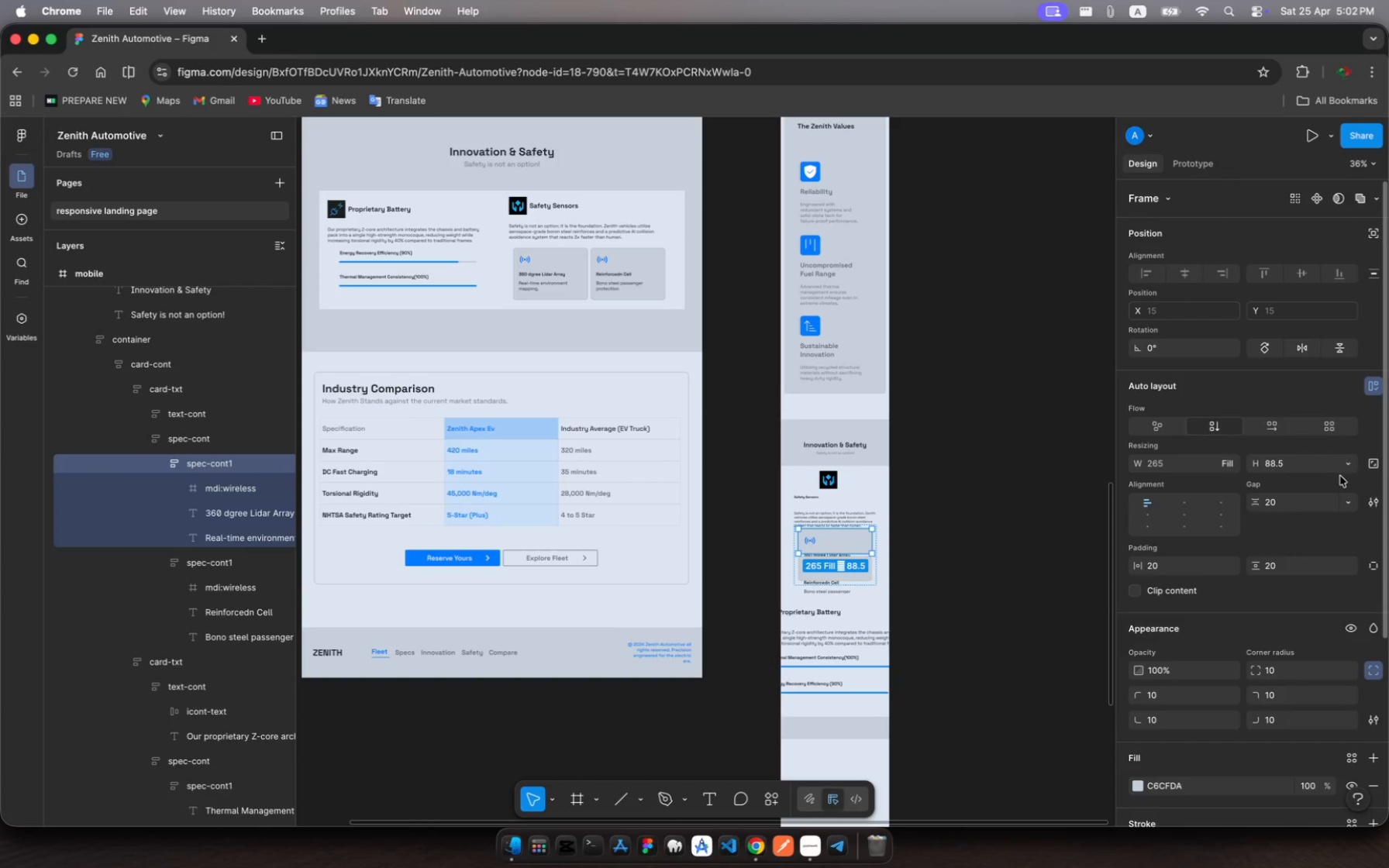 
left_click([1341, 464])
 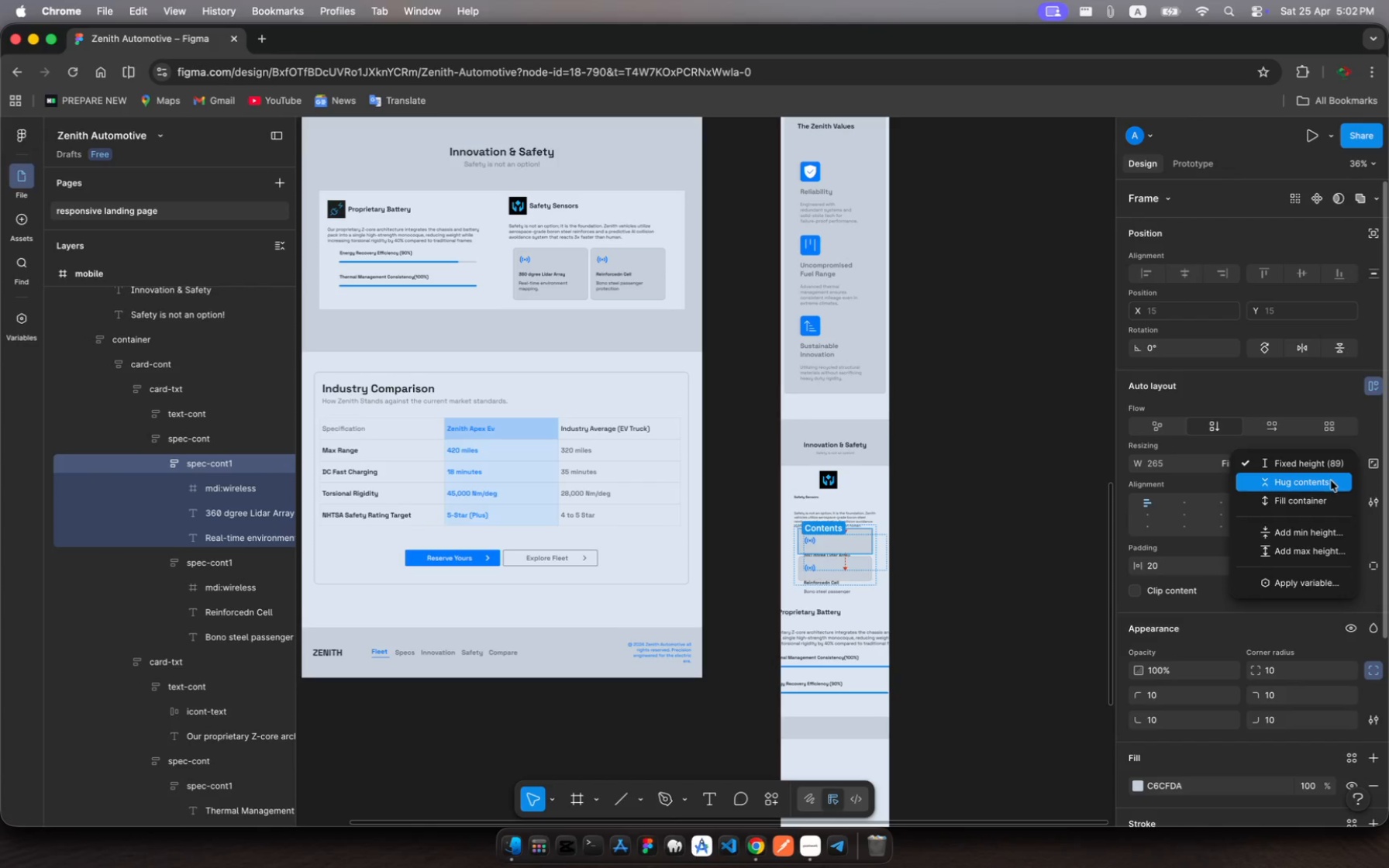 
left_click([1331, 480])
 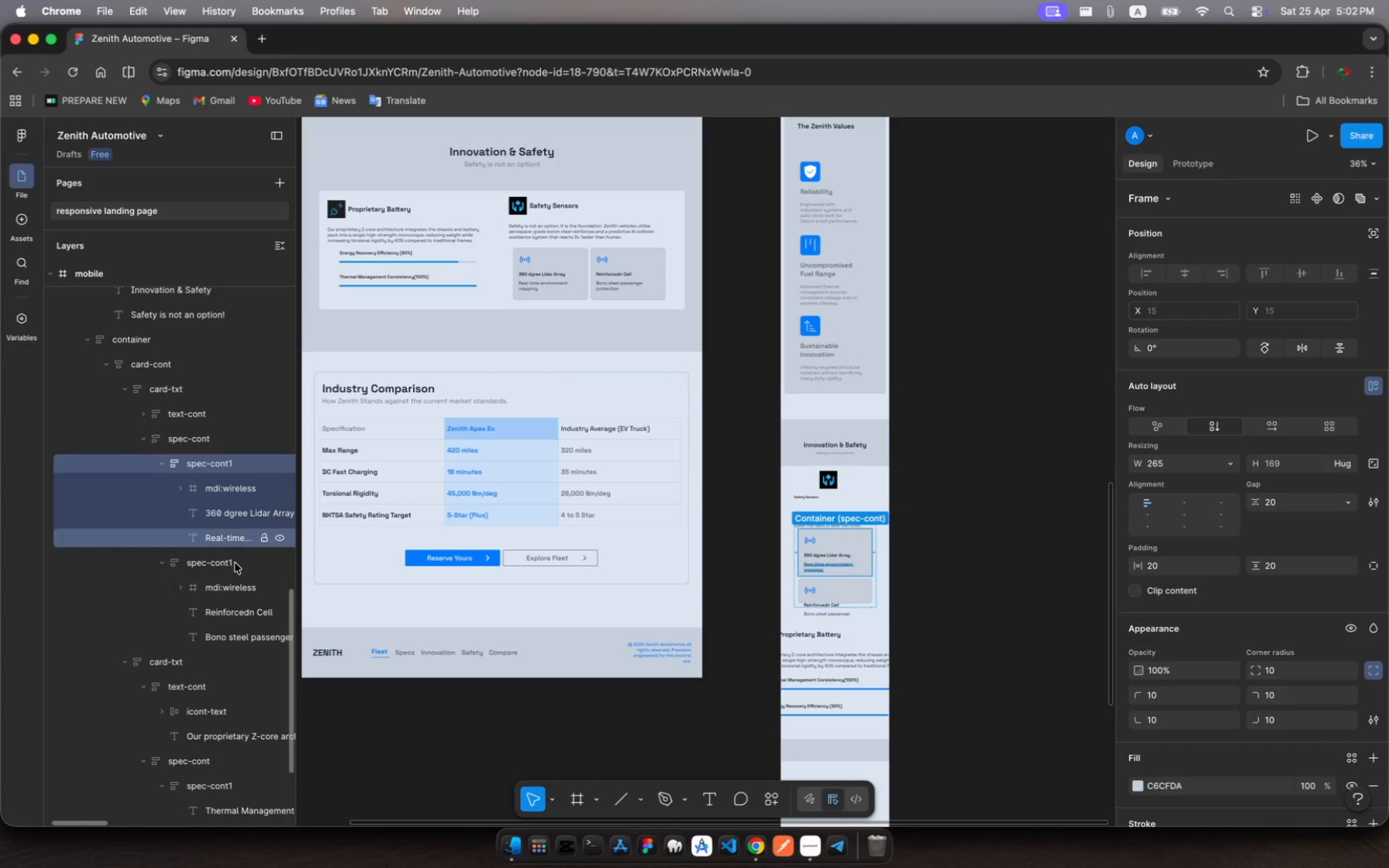 
left_click([219, 567])
 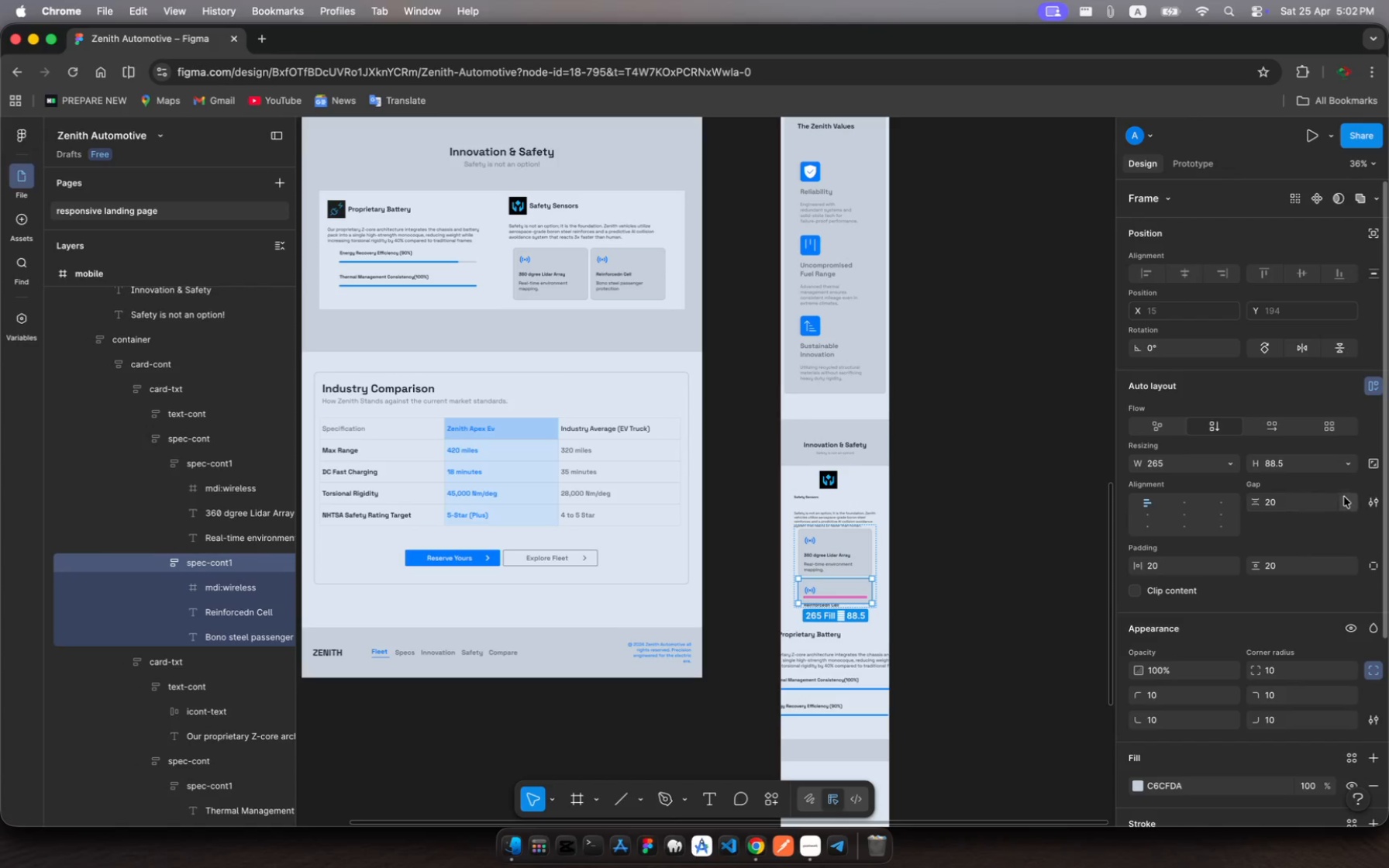 
left_click([1348, 460])
 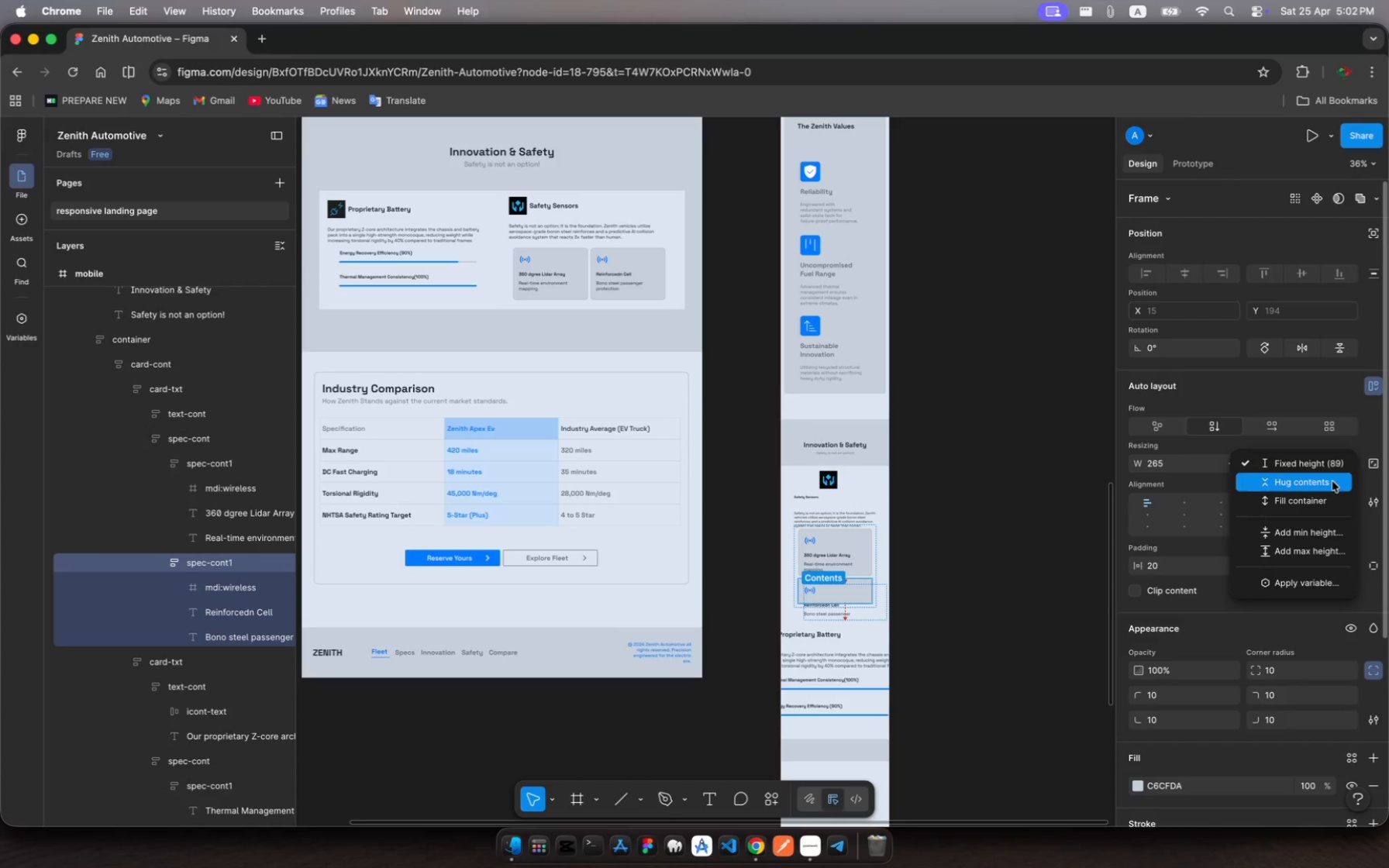 
left_click([1332, 481])
 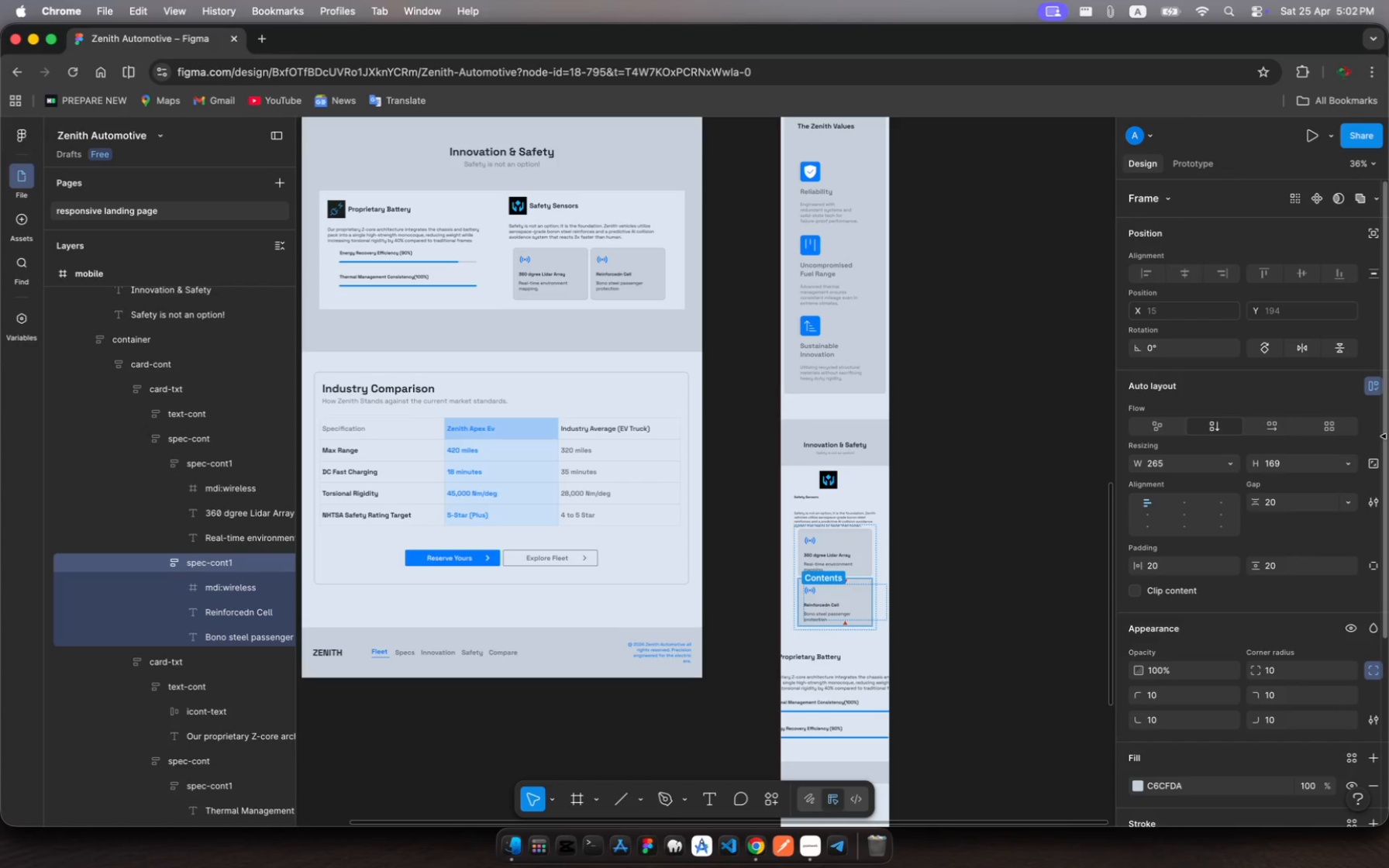 
wait(6.75)
 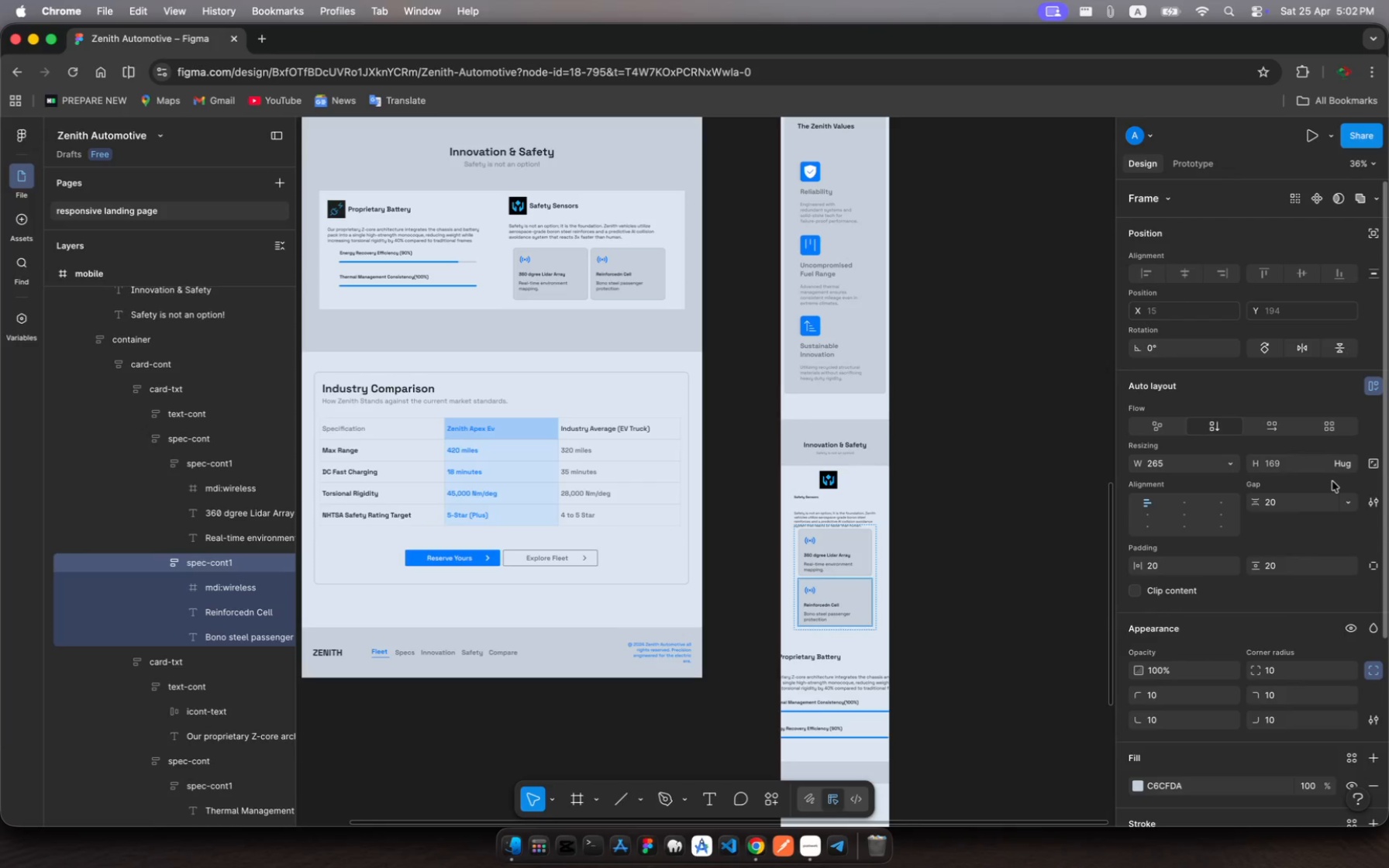 
mouse_move([808, 551])
 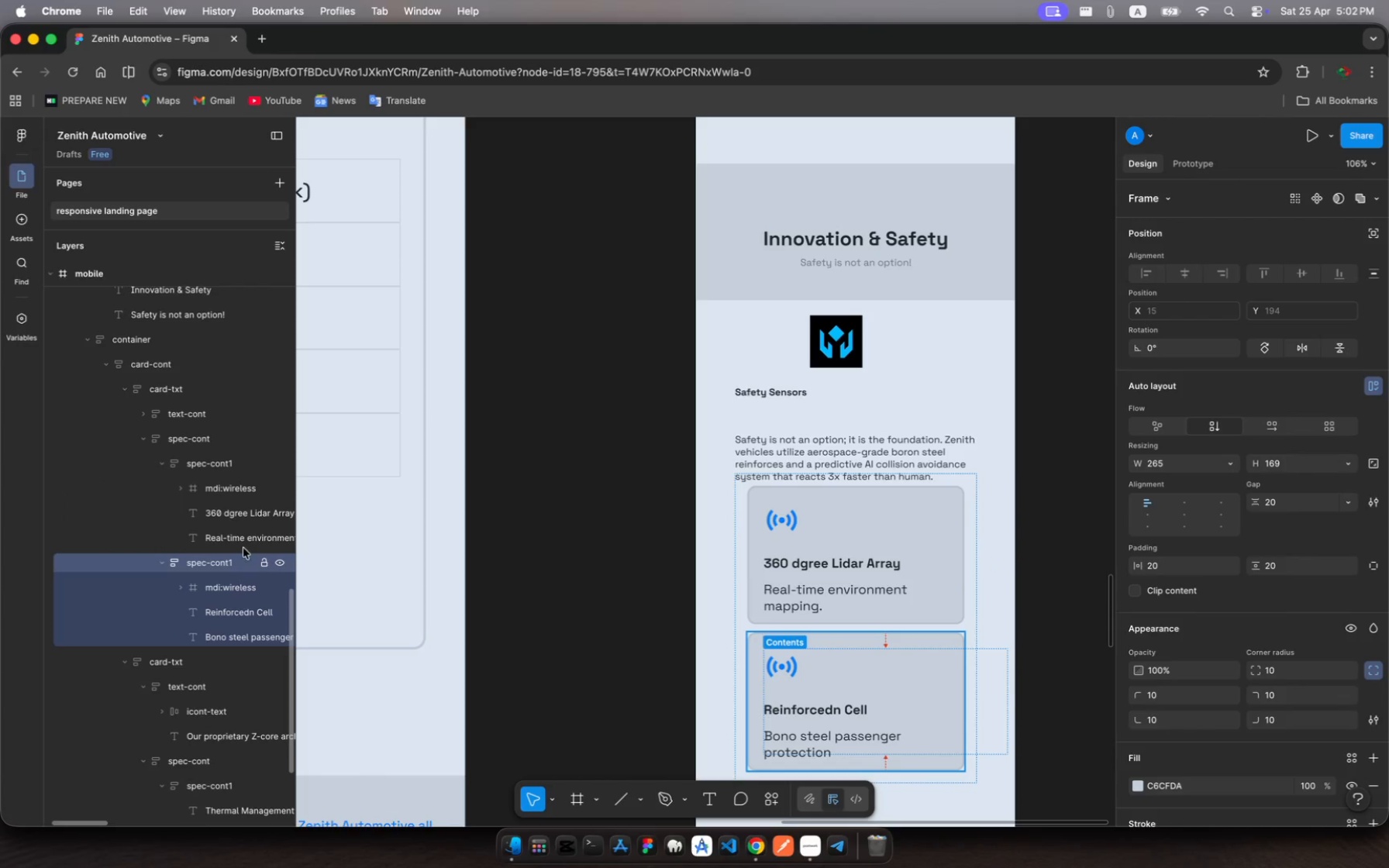 
wait(8.03)
 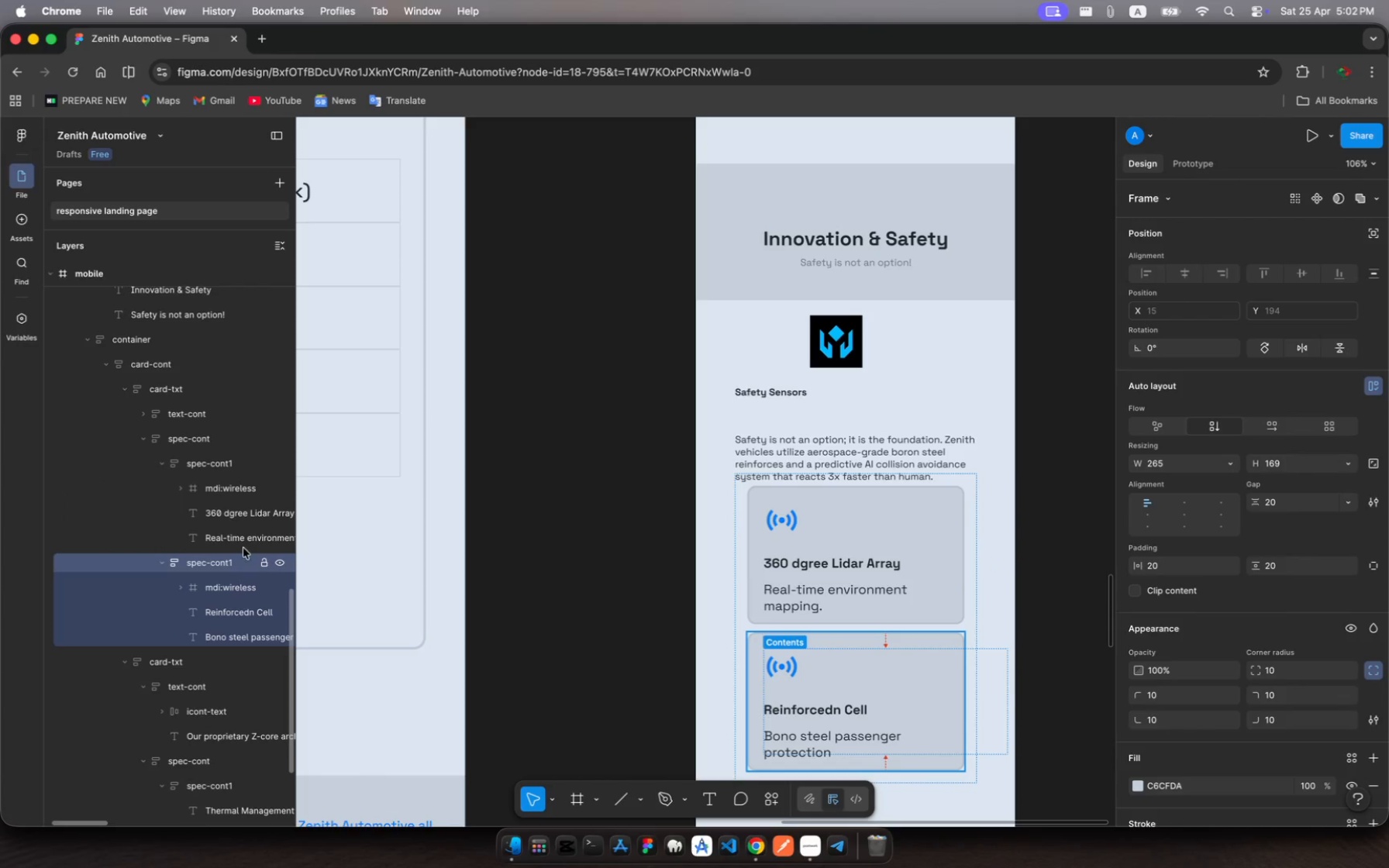 
left_click([179, 413])
 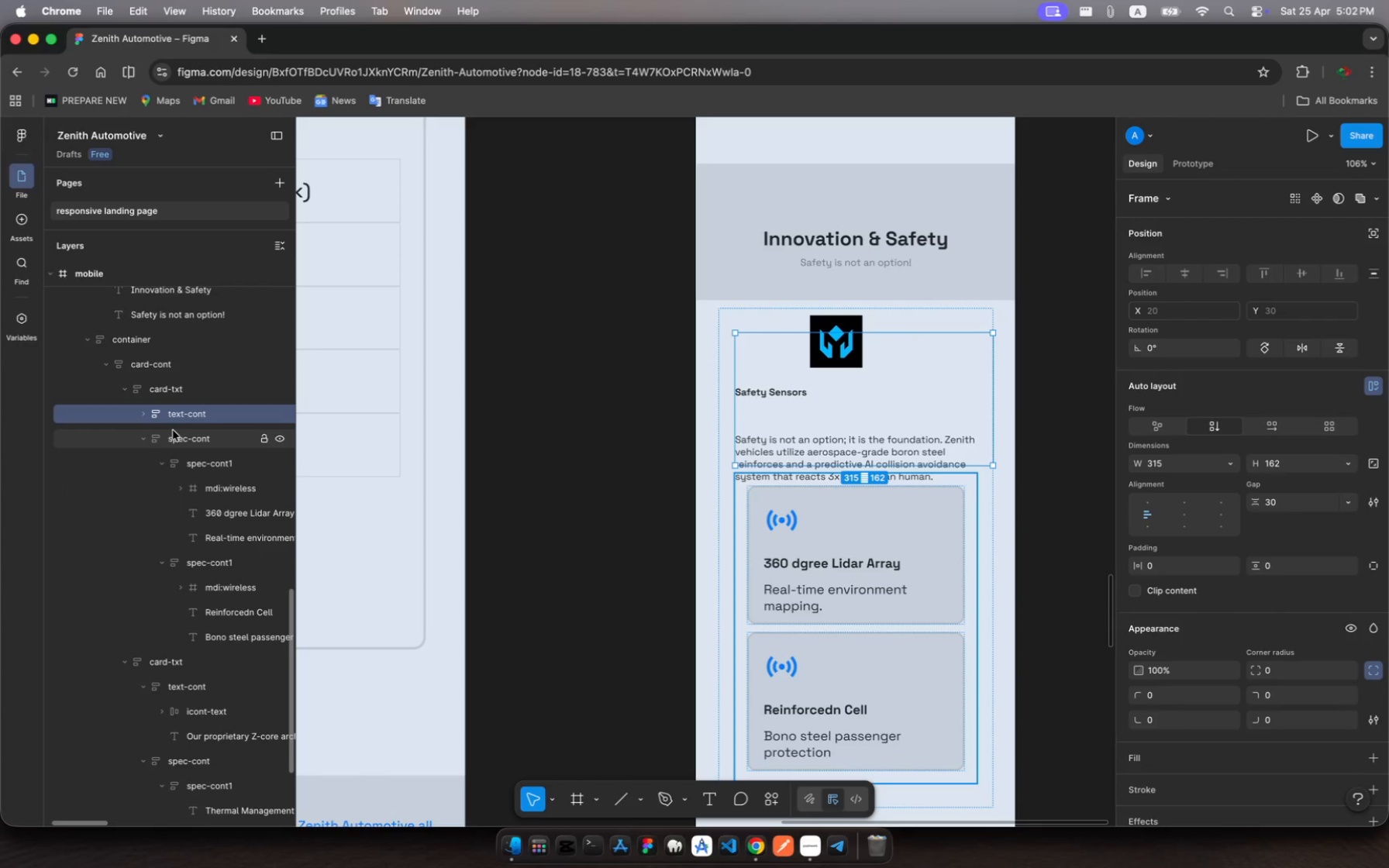 
left_click([148, 412])
 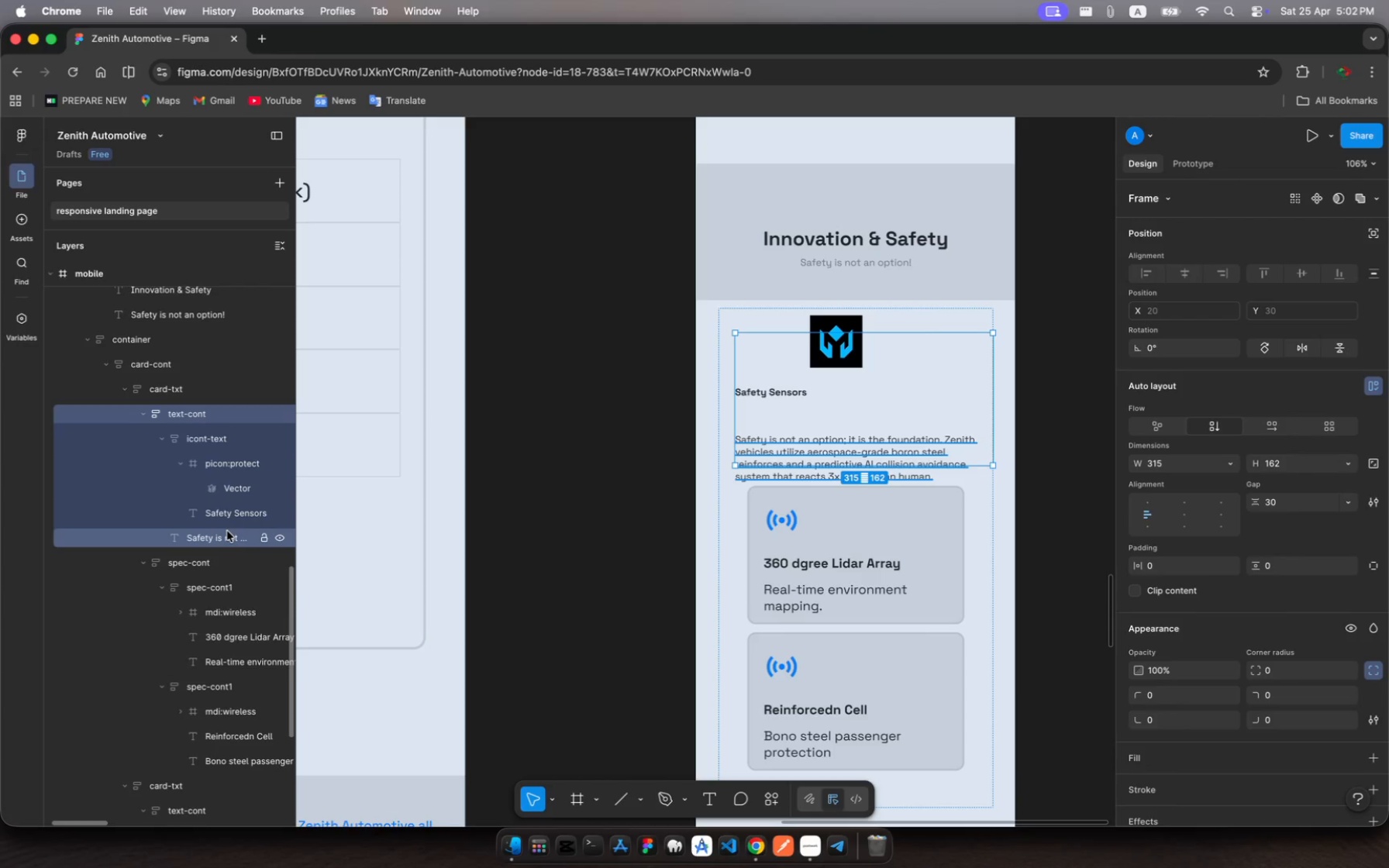 
left_click([227, 531])
 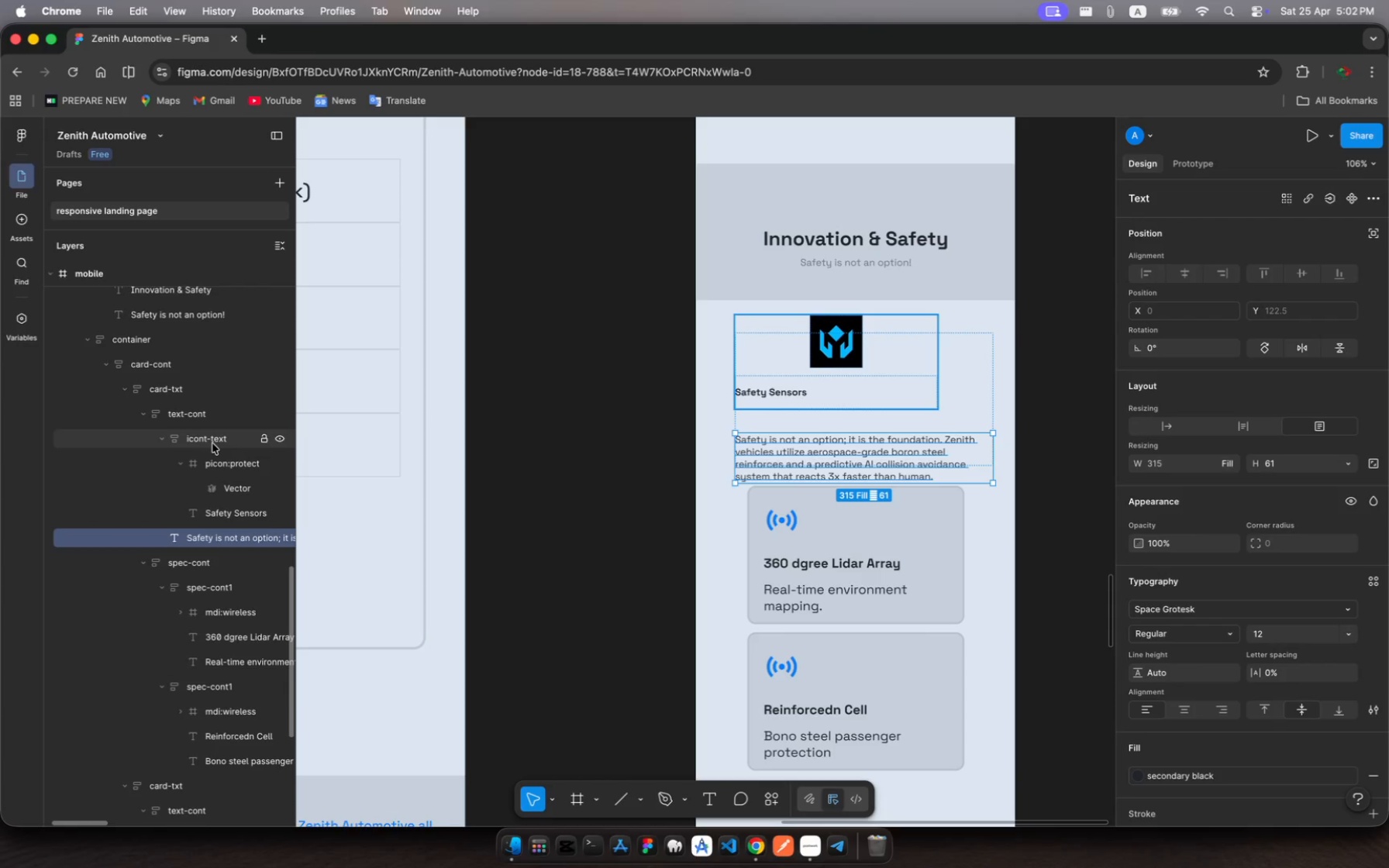 
wait(5.16)
 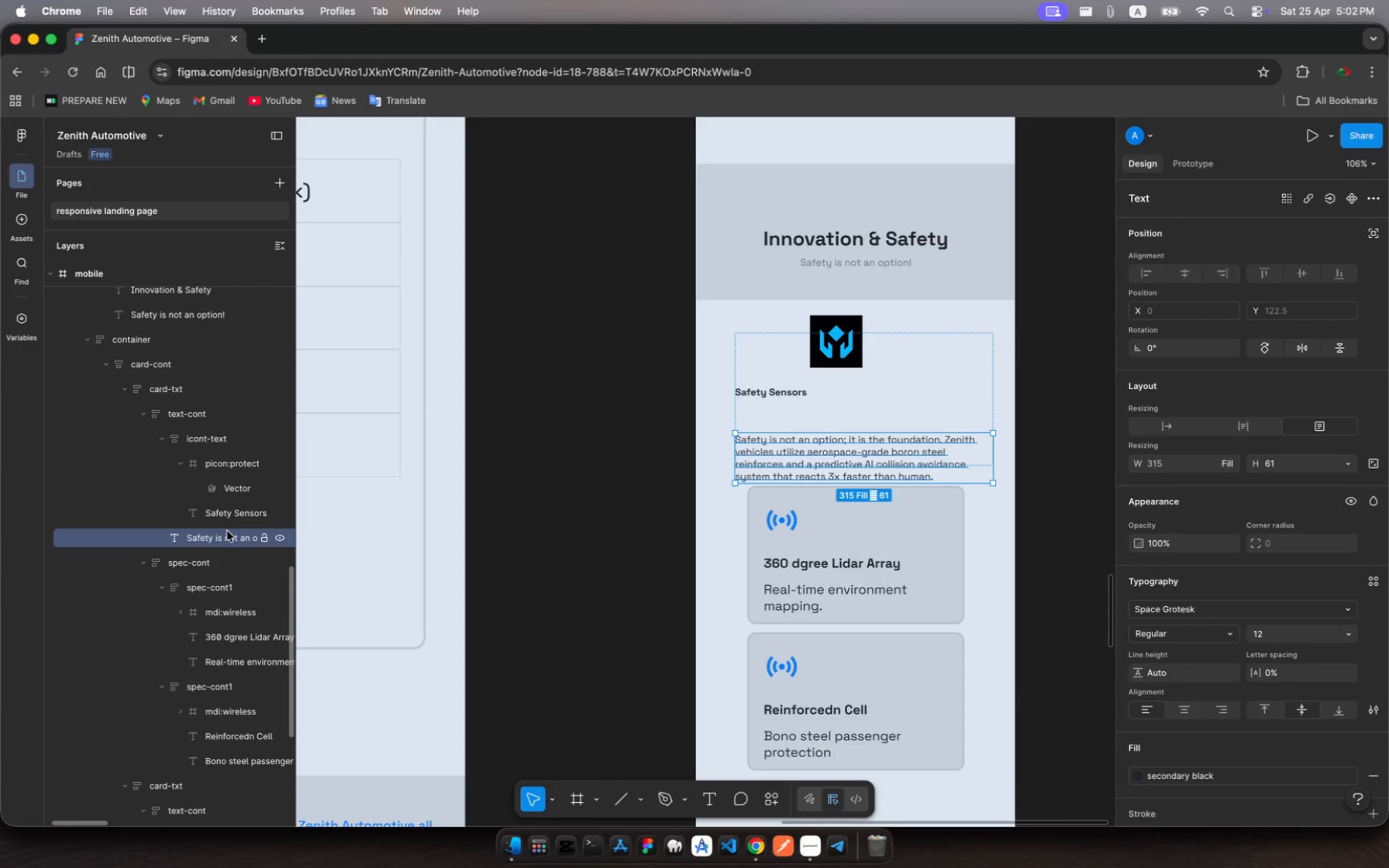 
left_click([212, 443])
 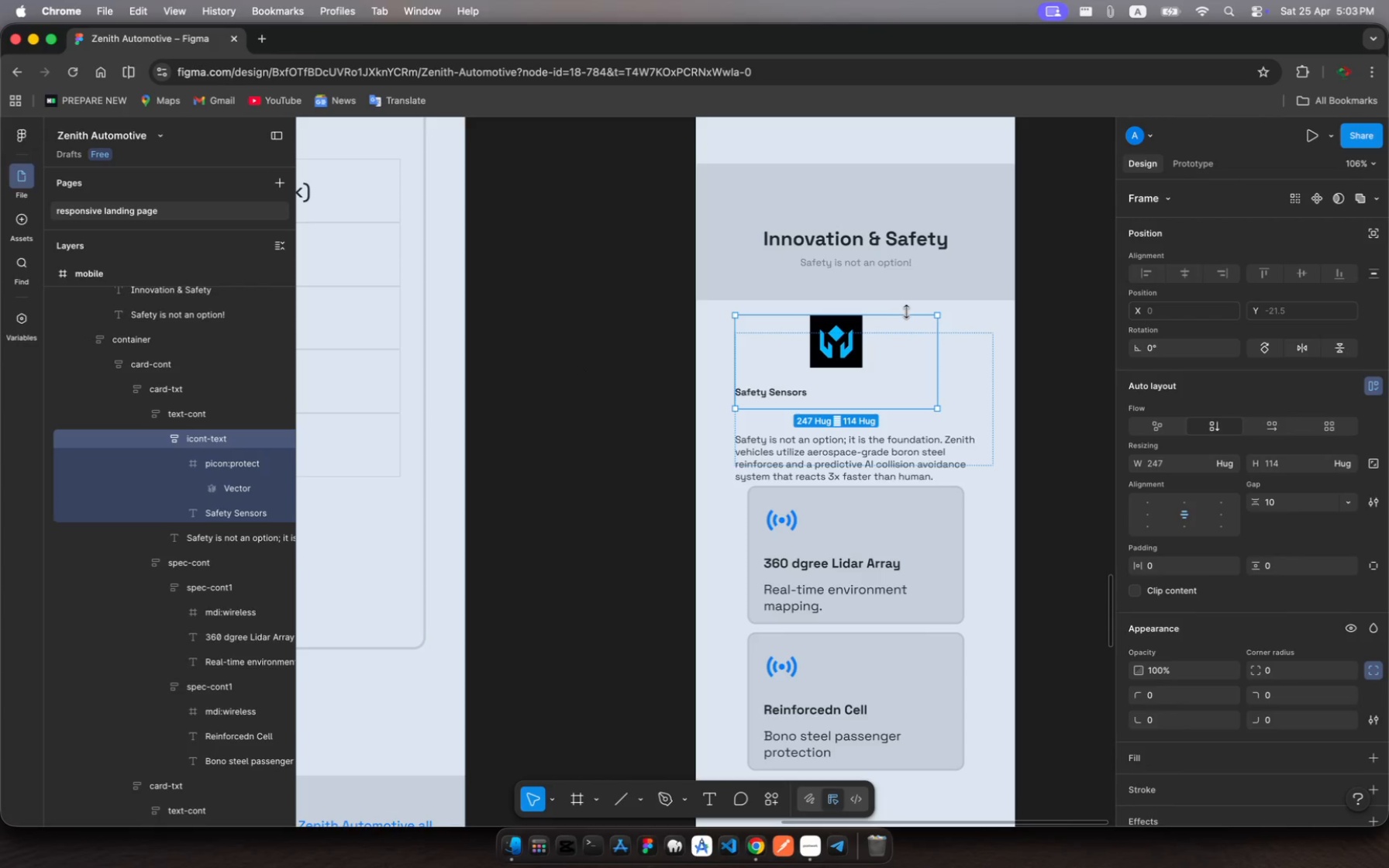 
wait(5.39)
 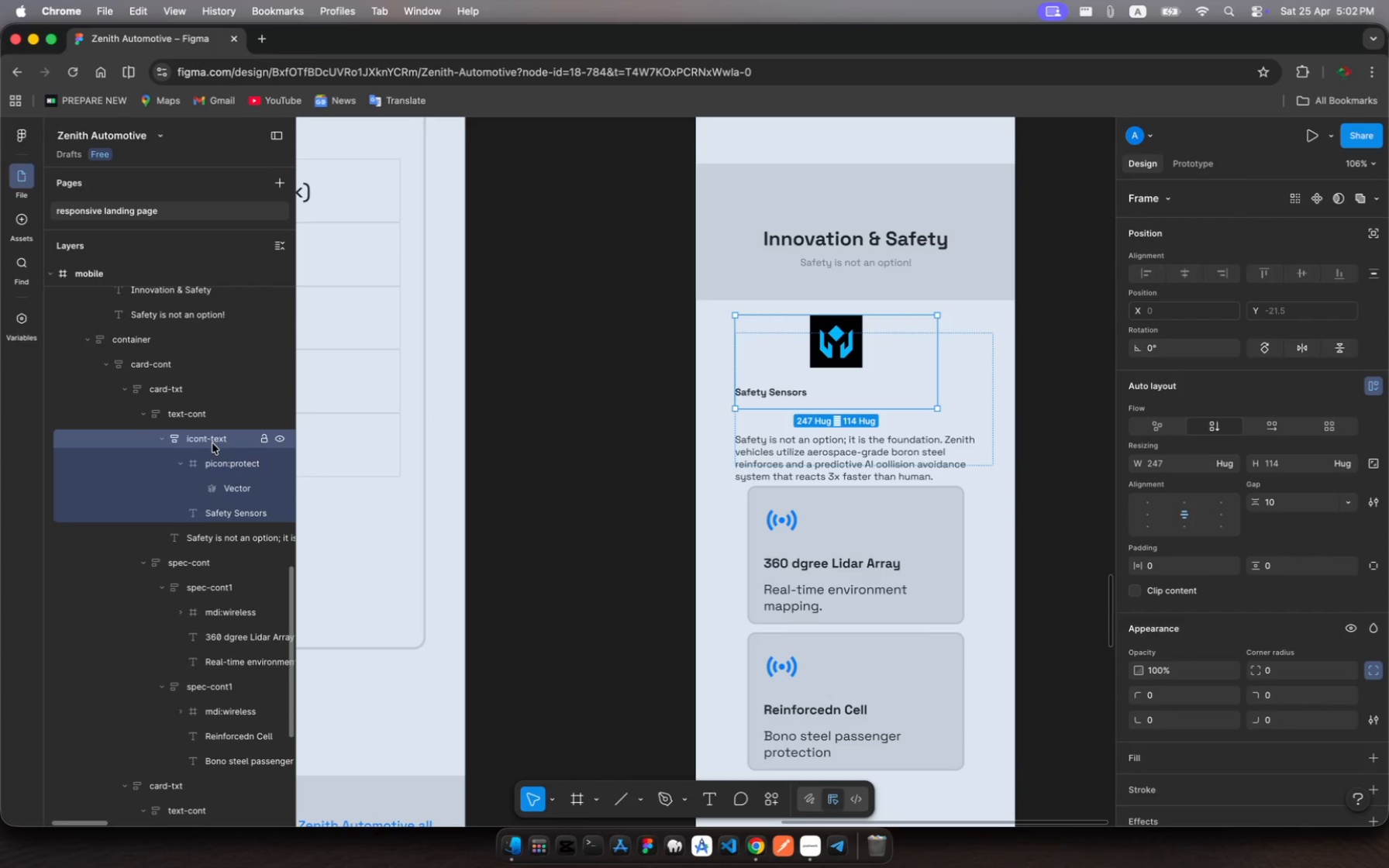 
left_click_drag(start_coordinate=[939, 350], to_coordinate=[993, 347])
 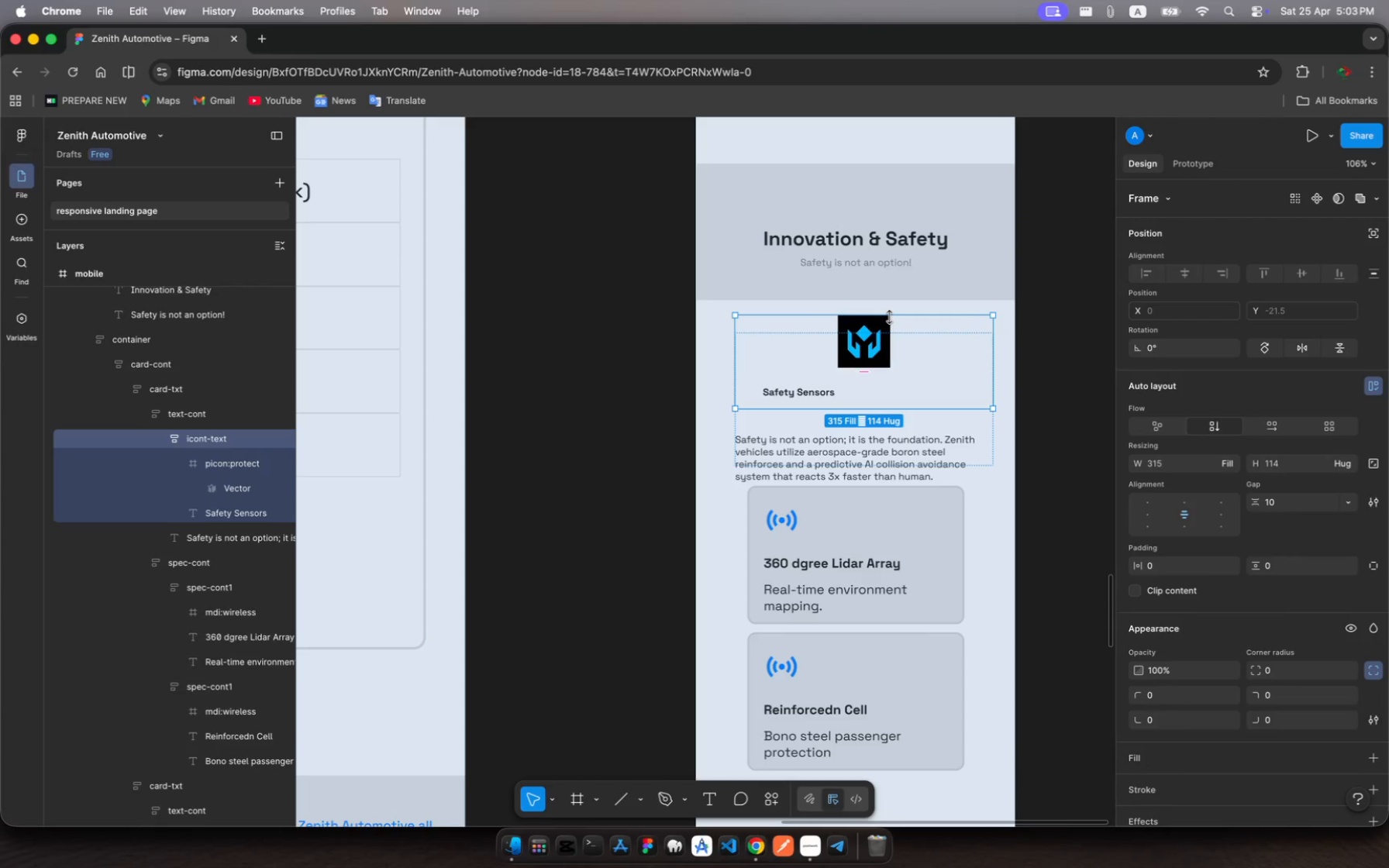 
left_click_drag(start_coordinate=[890, 317], to_coordinate=[891, 311])
 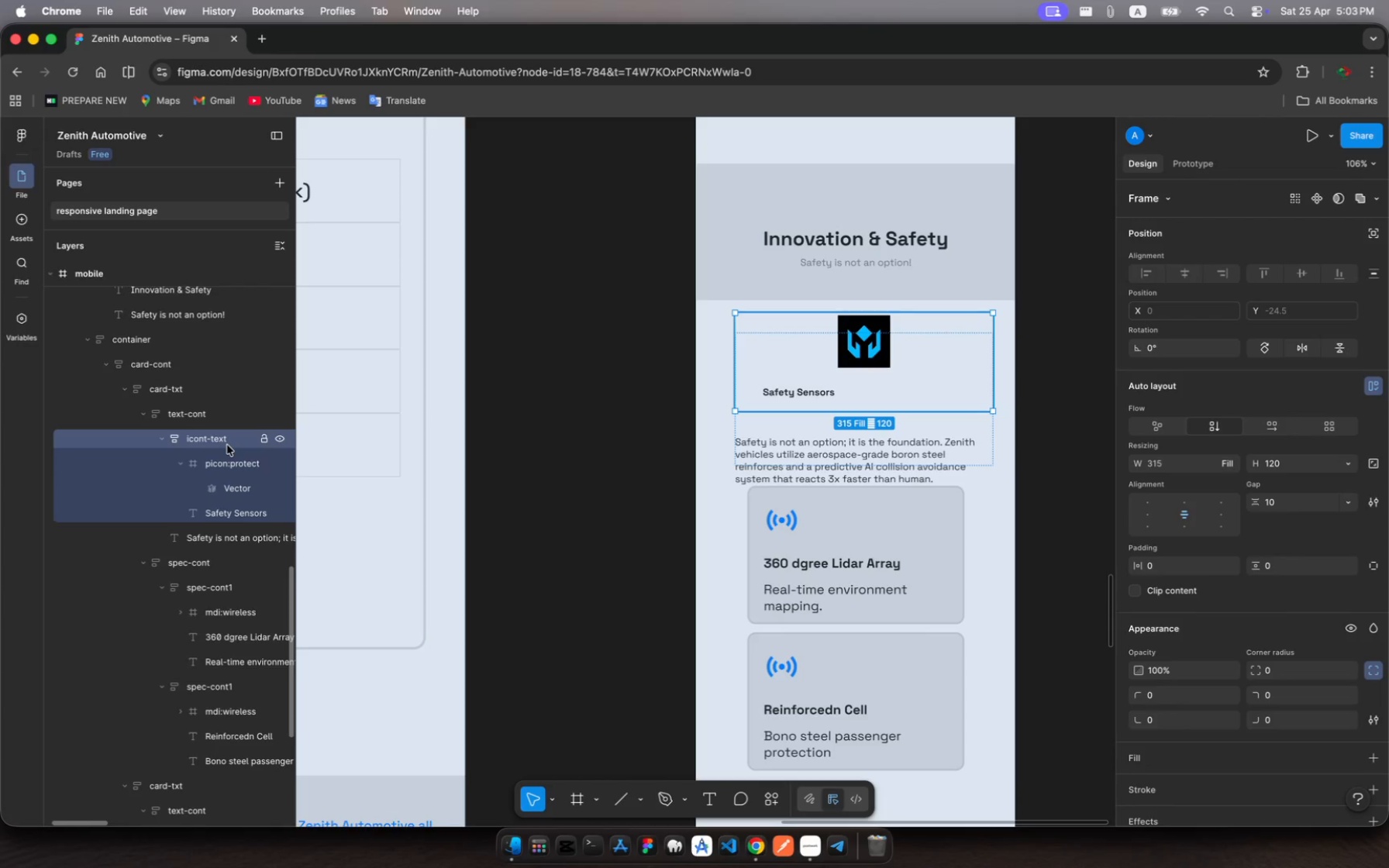 
left_click([227, 445])
 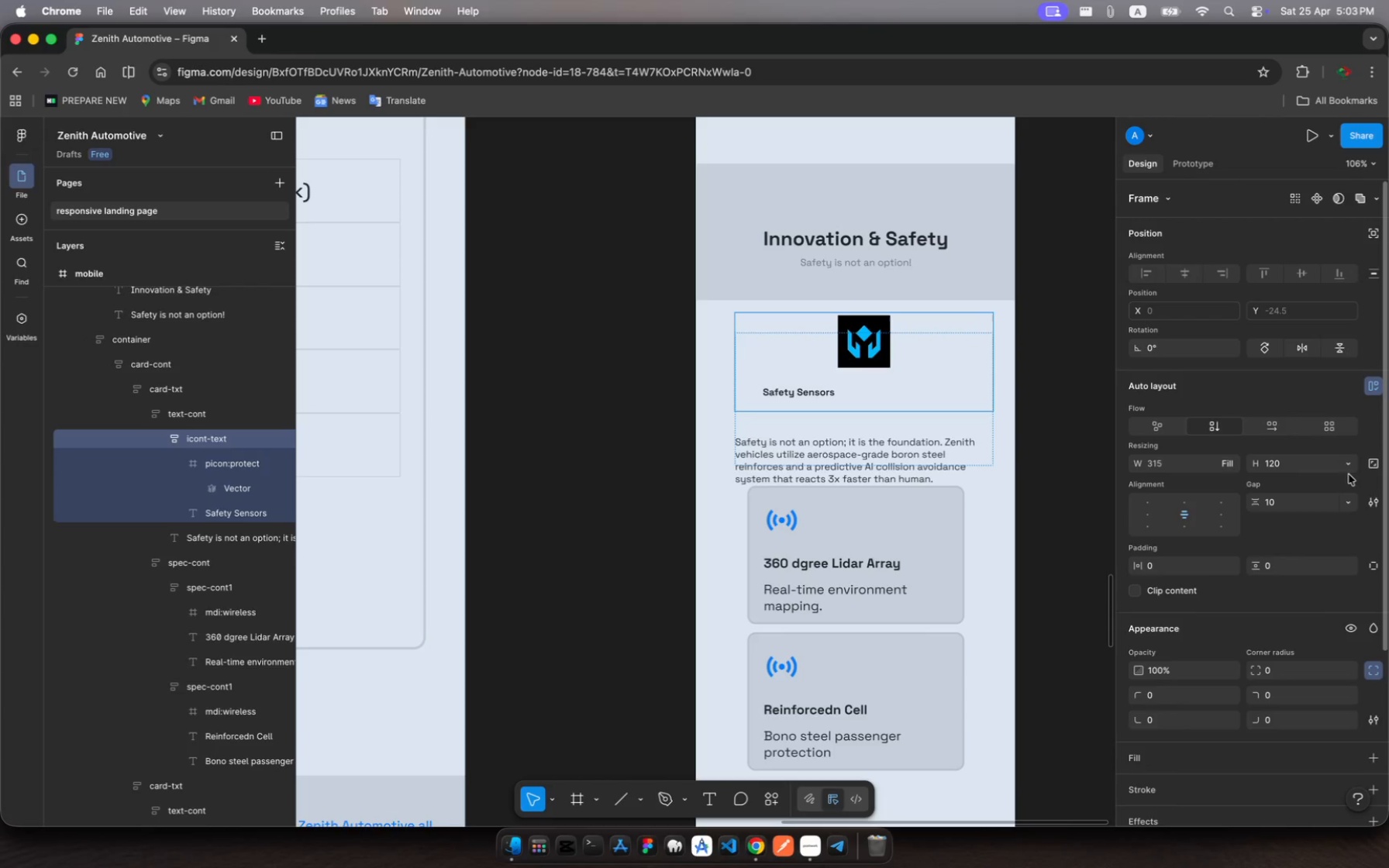 
left_click([1349, 462])
 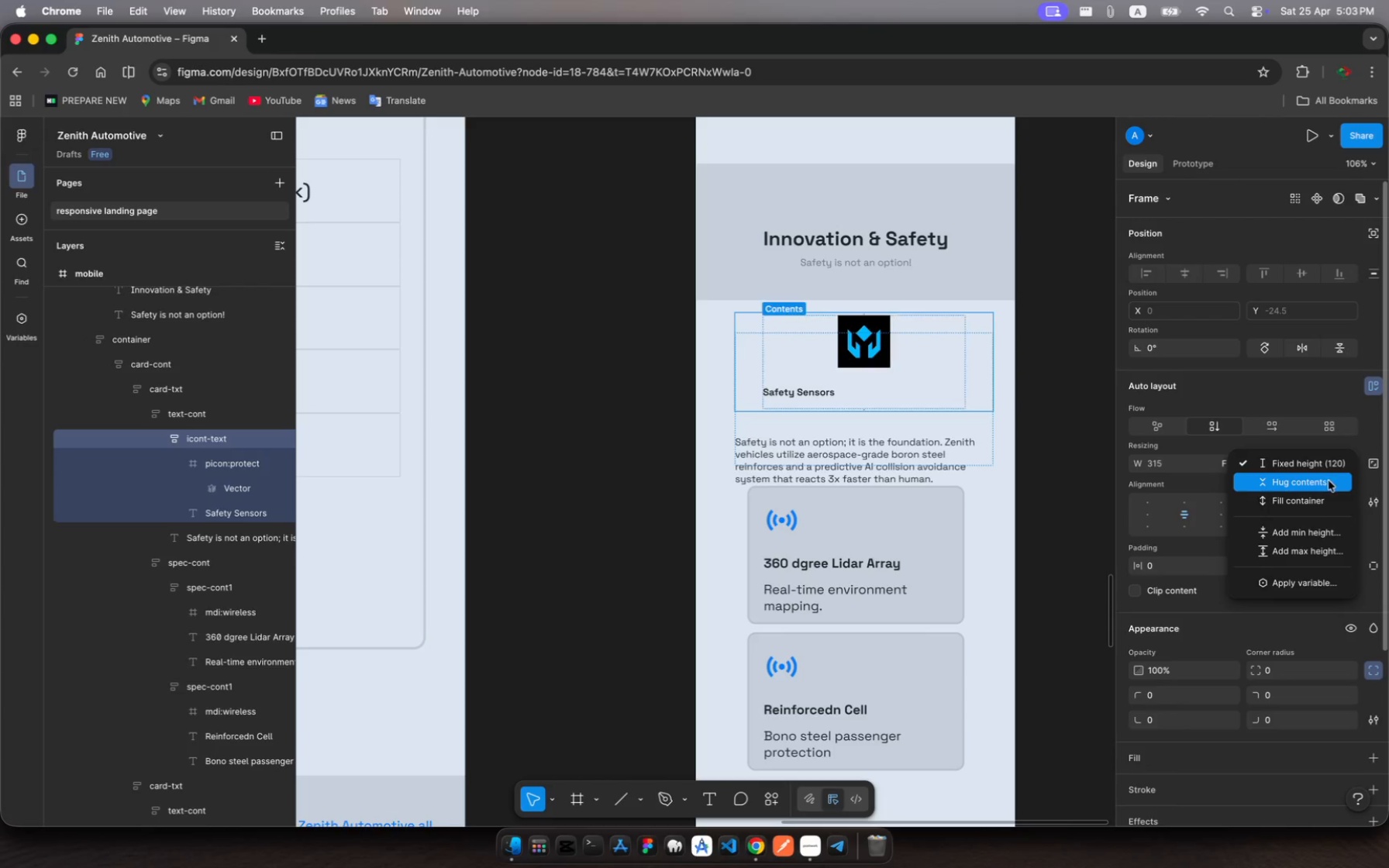 
left_click([1329, 480])
 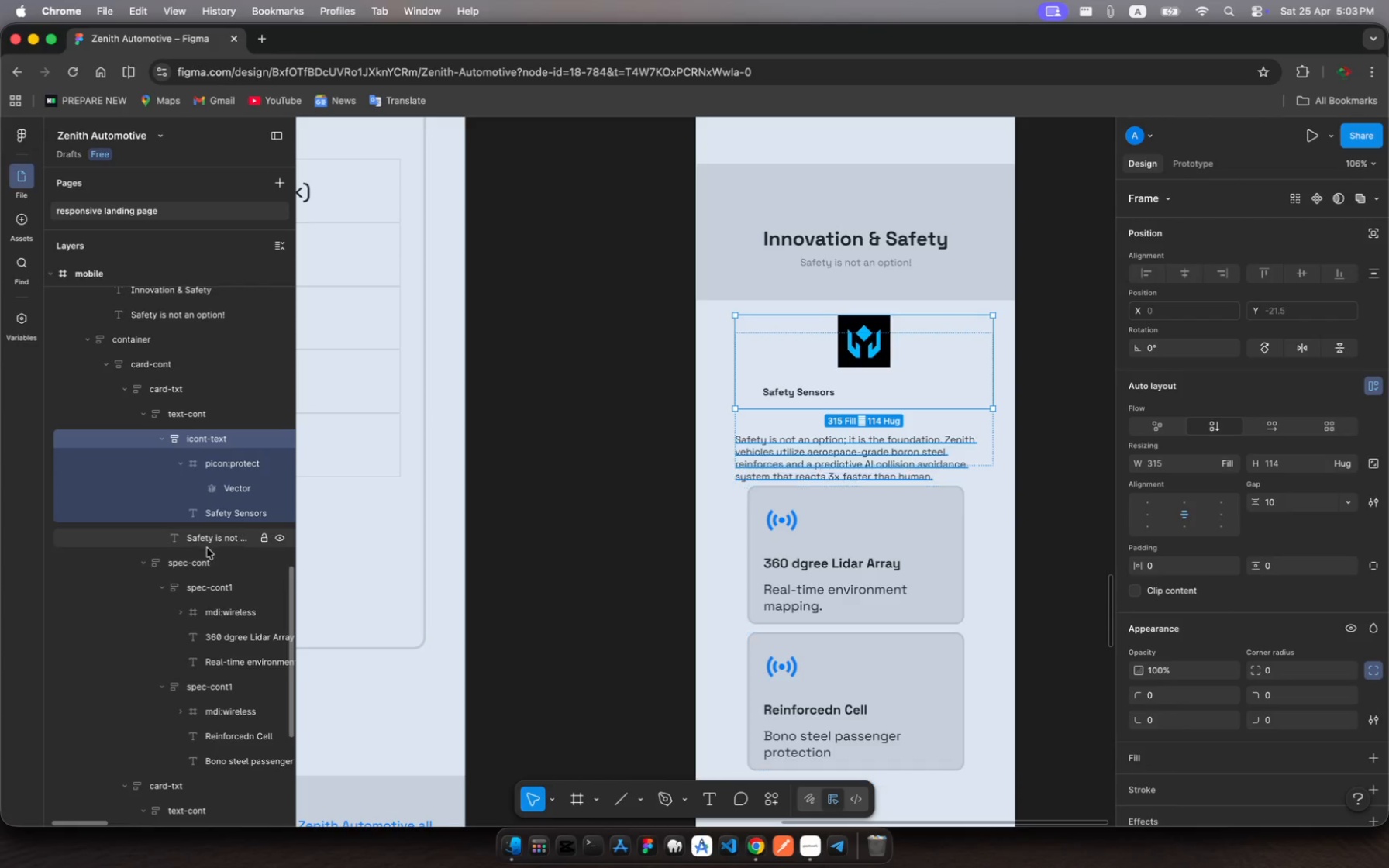 
left_click([209, 543])
 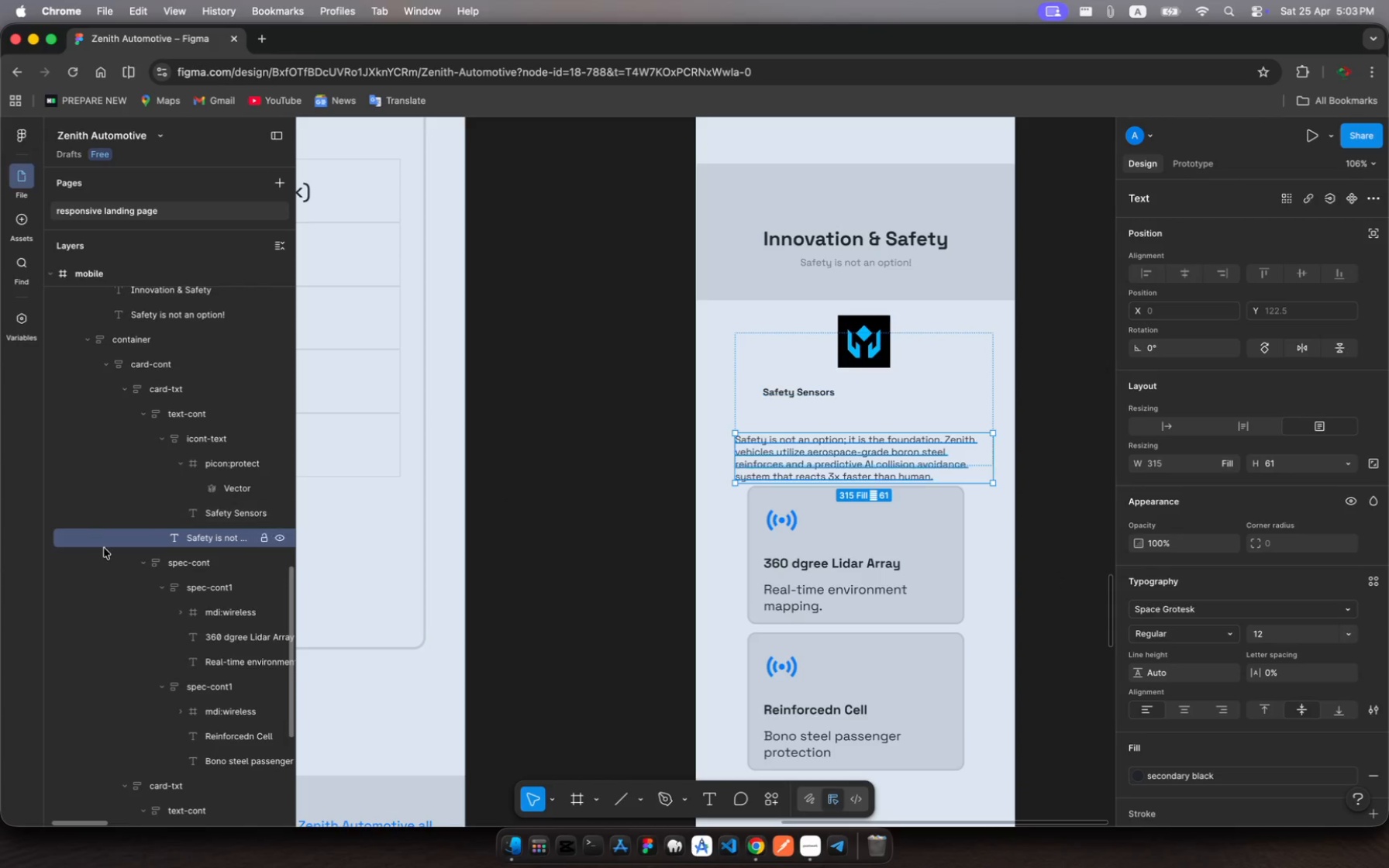 
left_click([191, 567])
 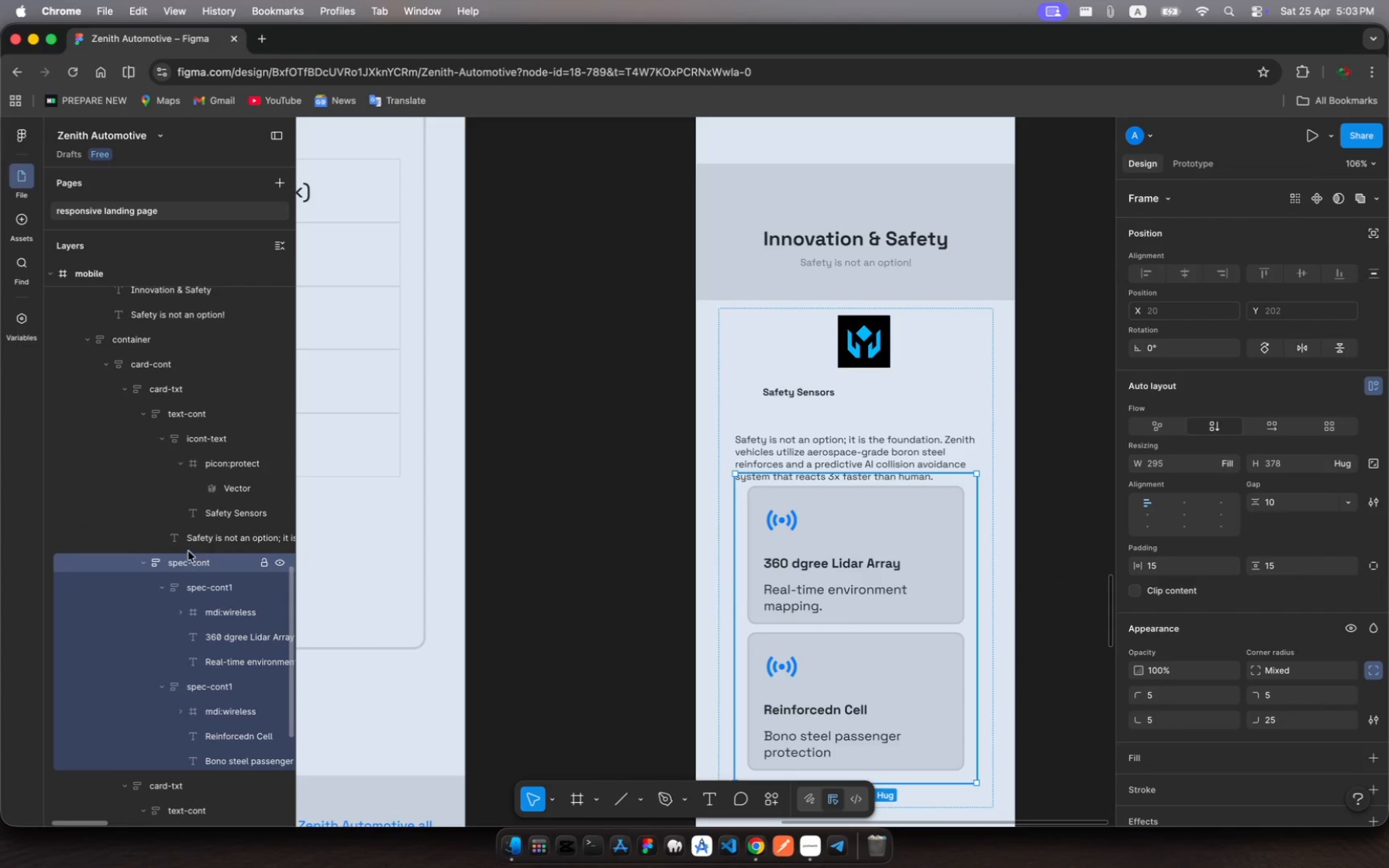 
wait(9.68)
 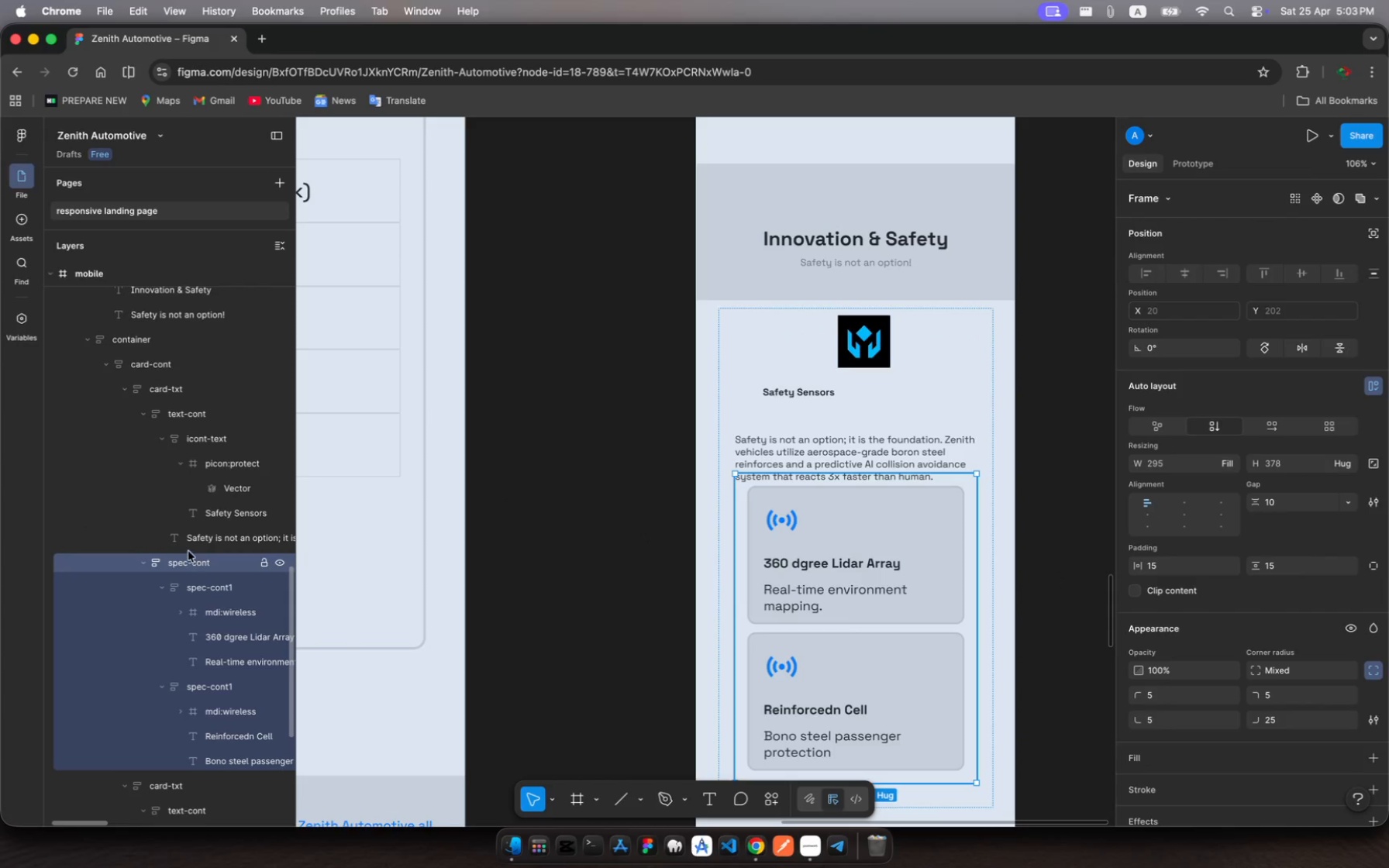 
left_click([145, 418])
 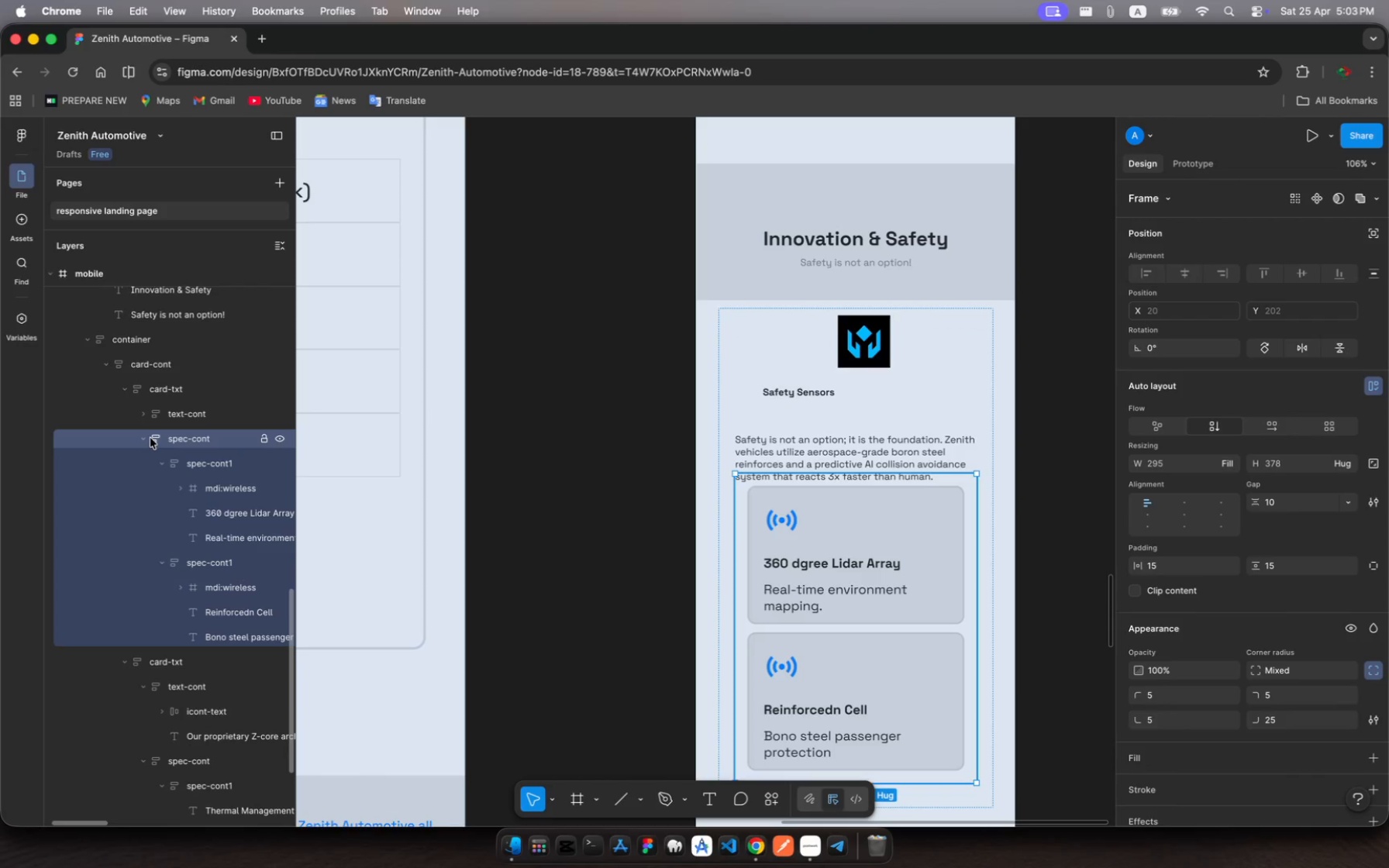 
left_click([149, 439])
 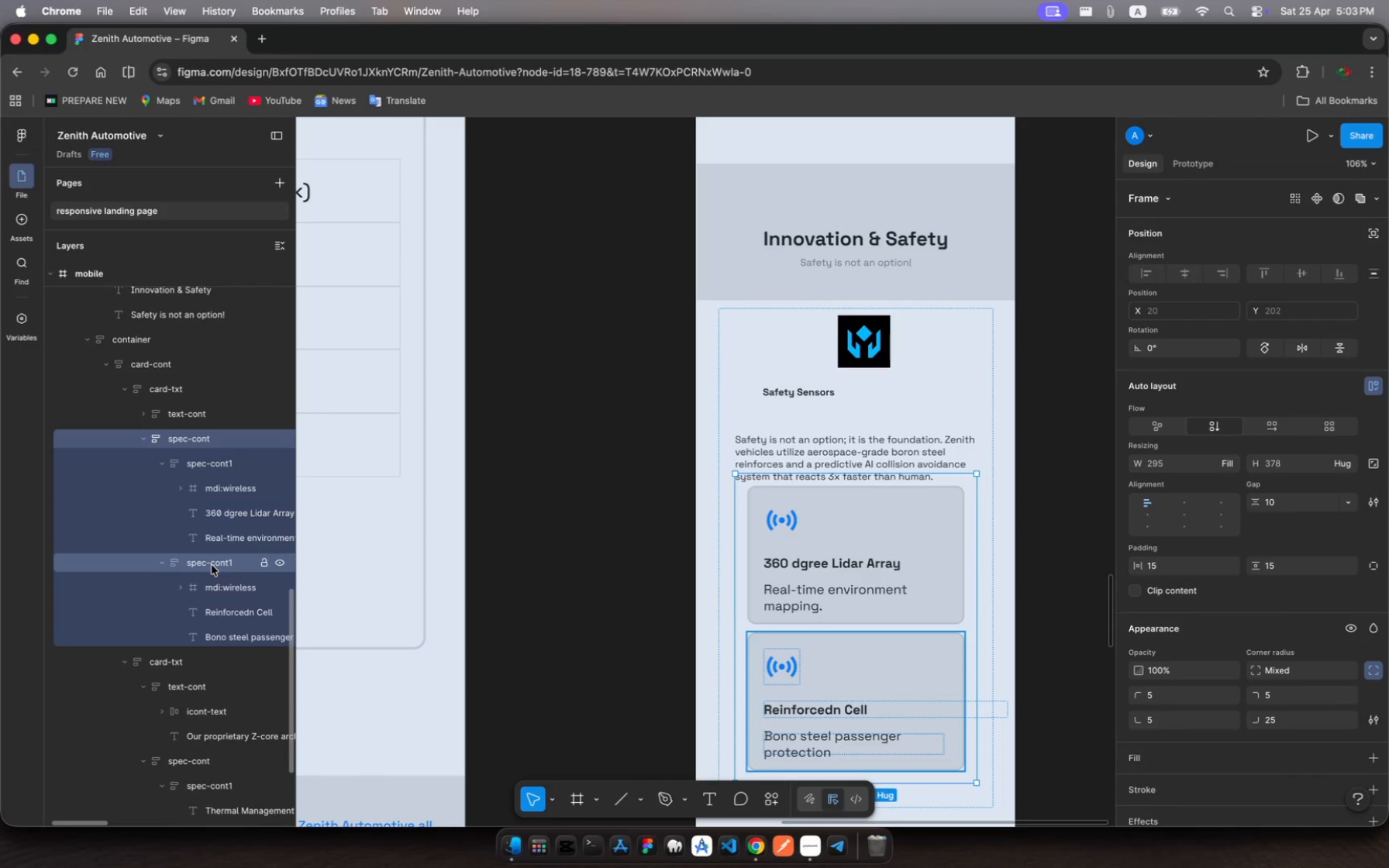 
wait(5.59)
 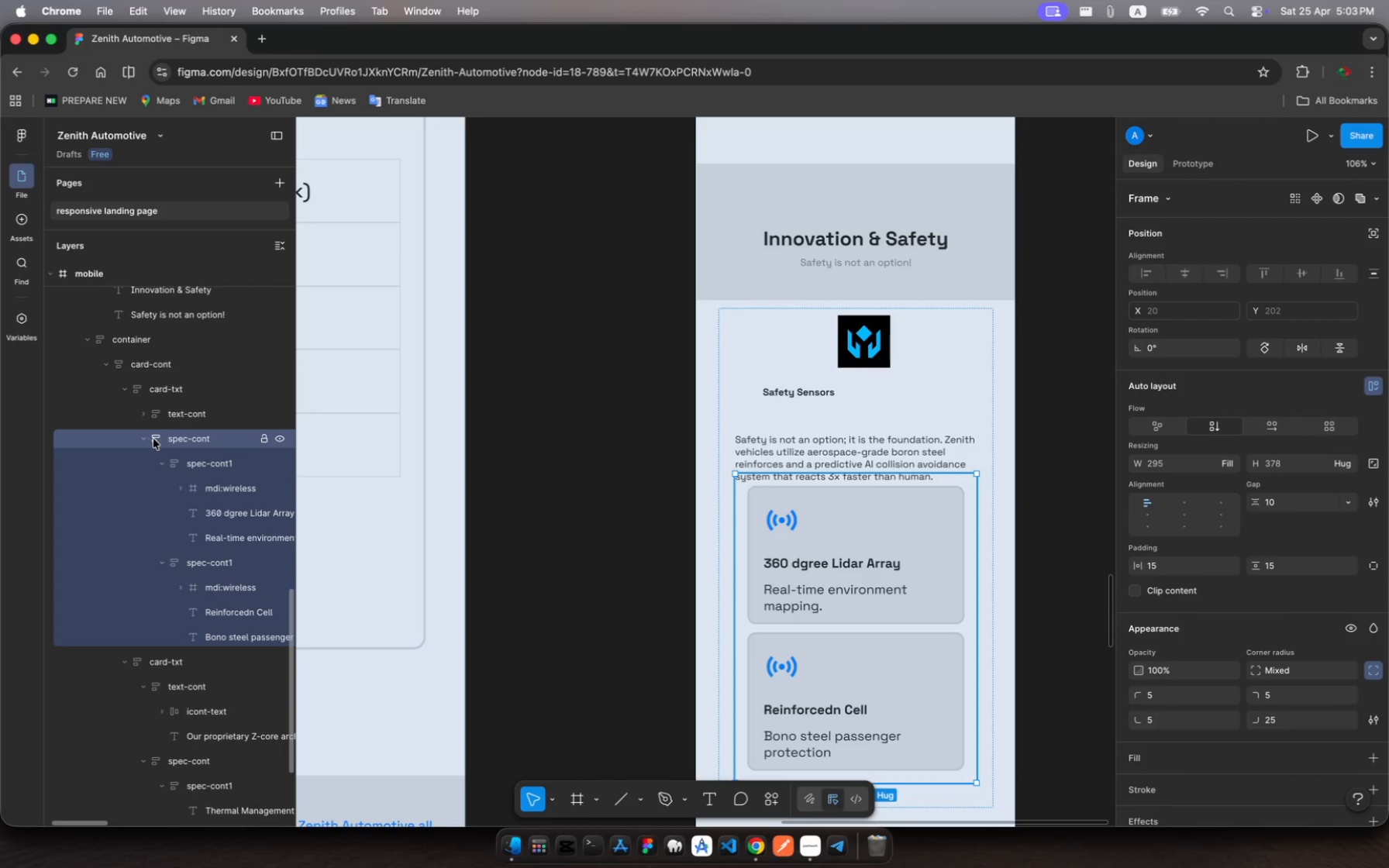 
scroll: coordinate [212, 565], scroll_direction: down, amount: 1.0
 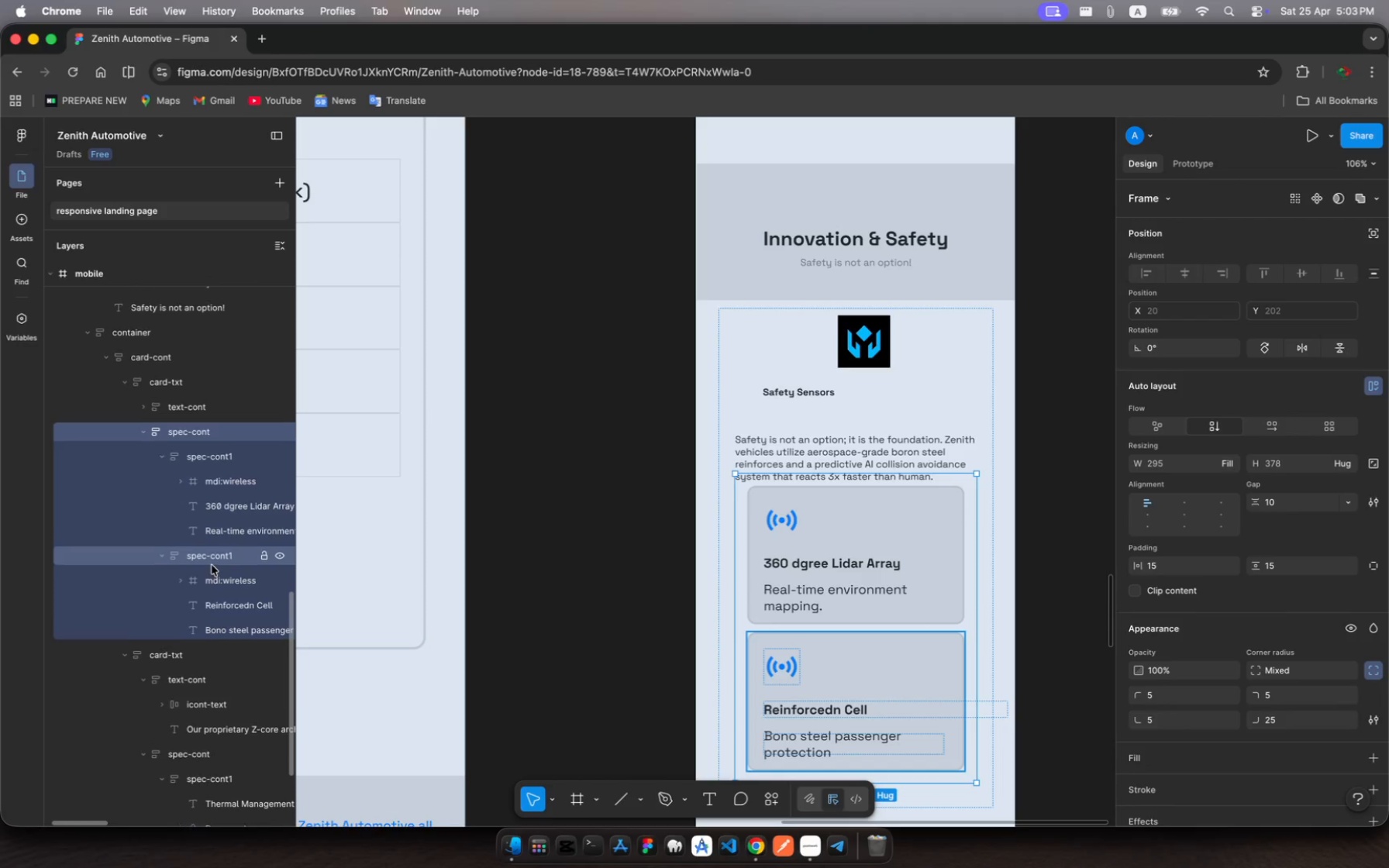 
scroll: coordinate [212, 565], scroll_direction: up, amount: 1.0
 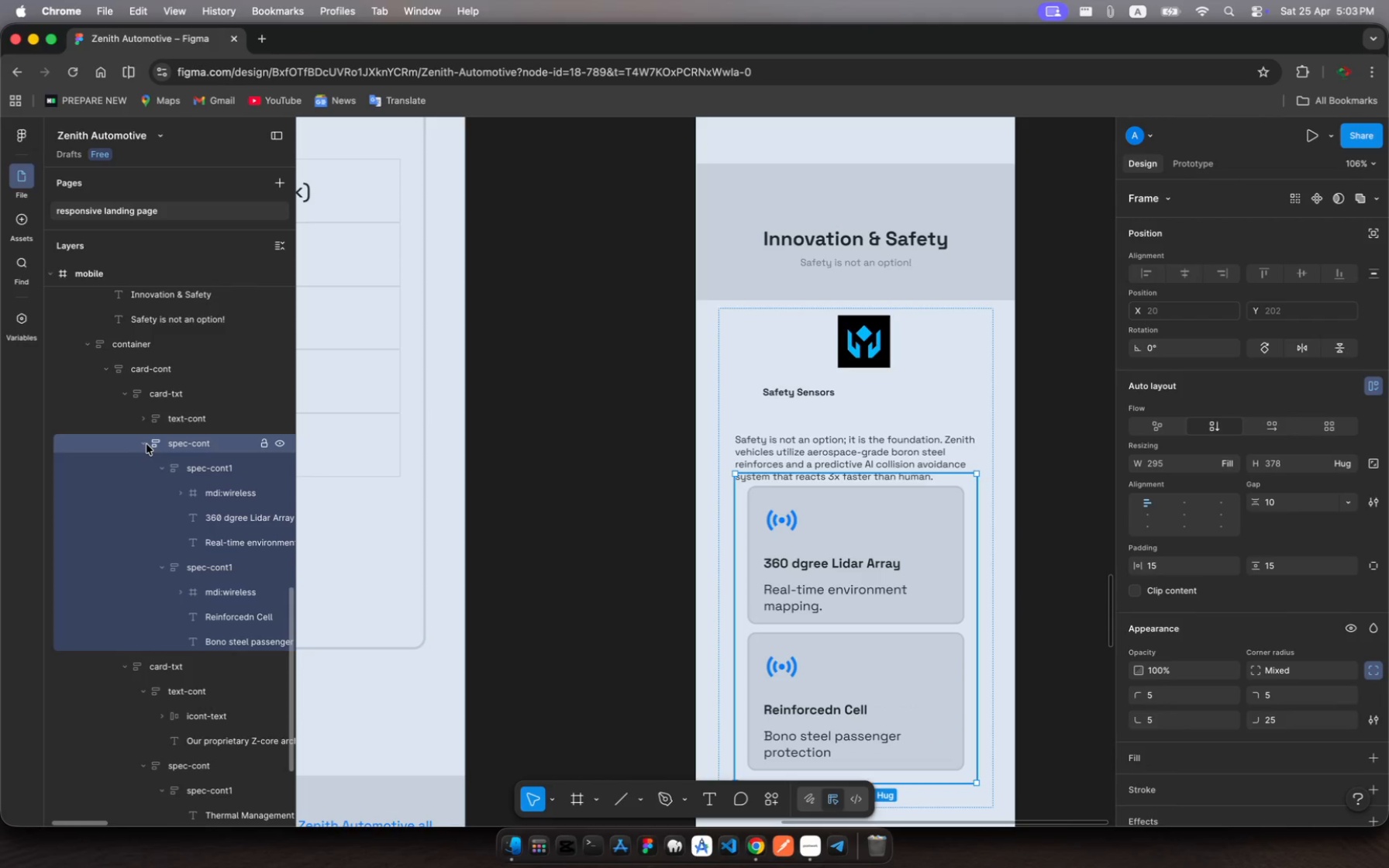 
left_click([145, 444])
 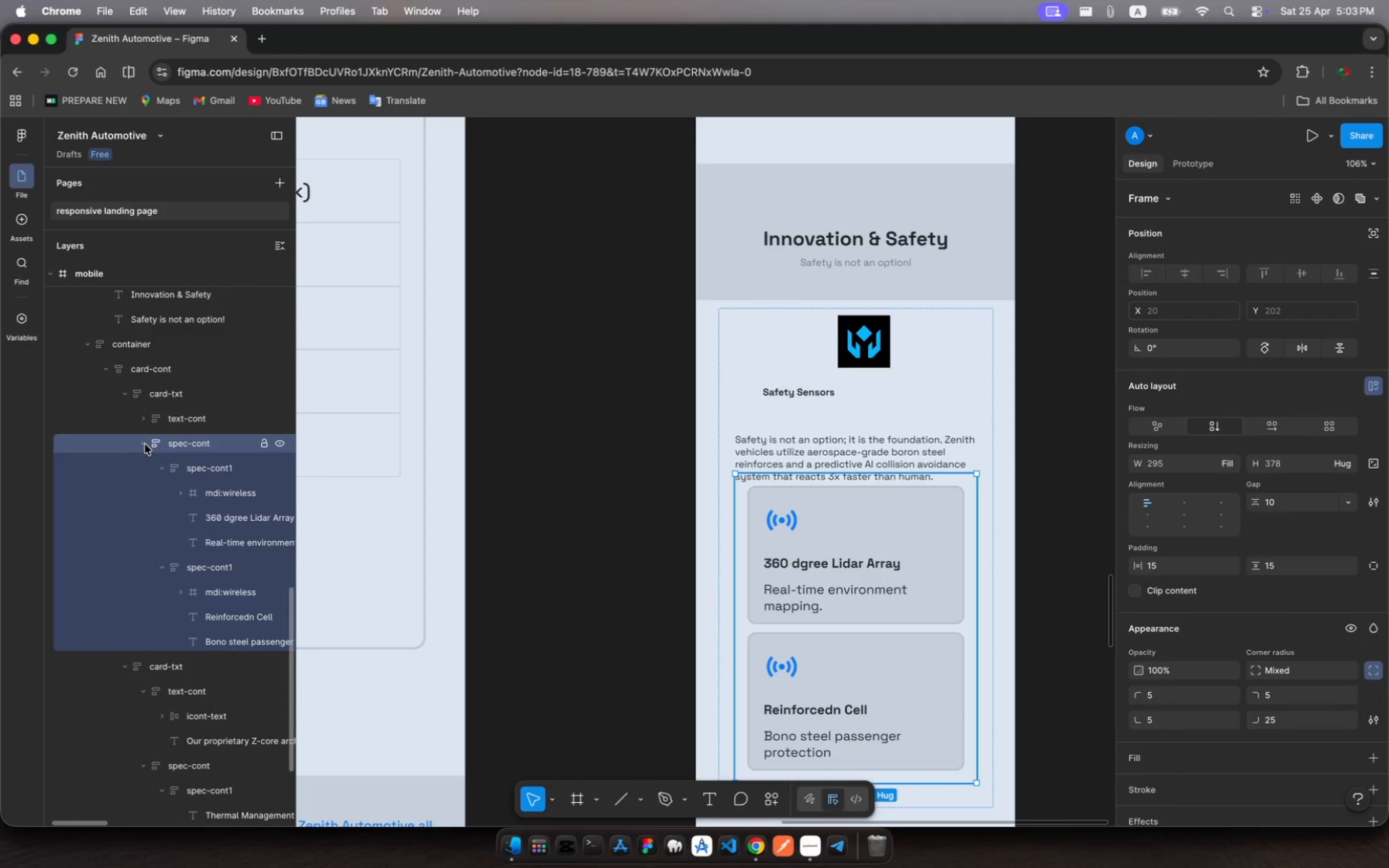 
left_click([145, 444])
 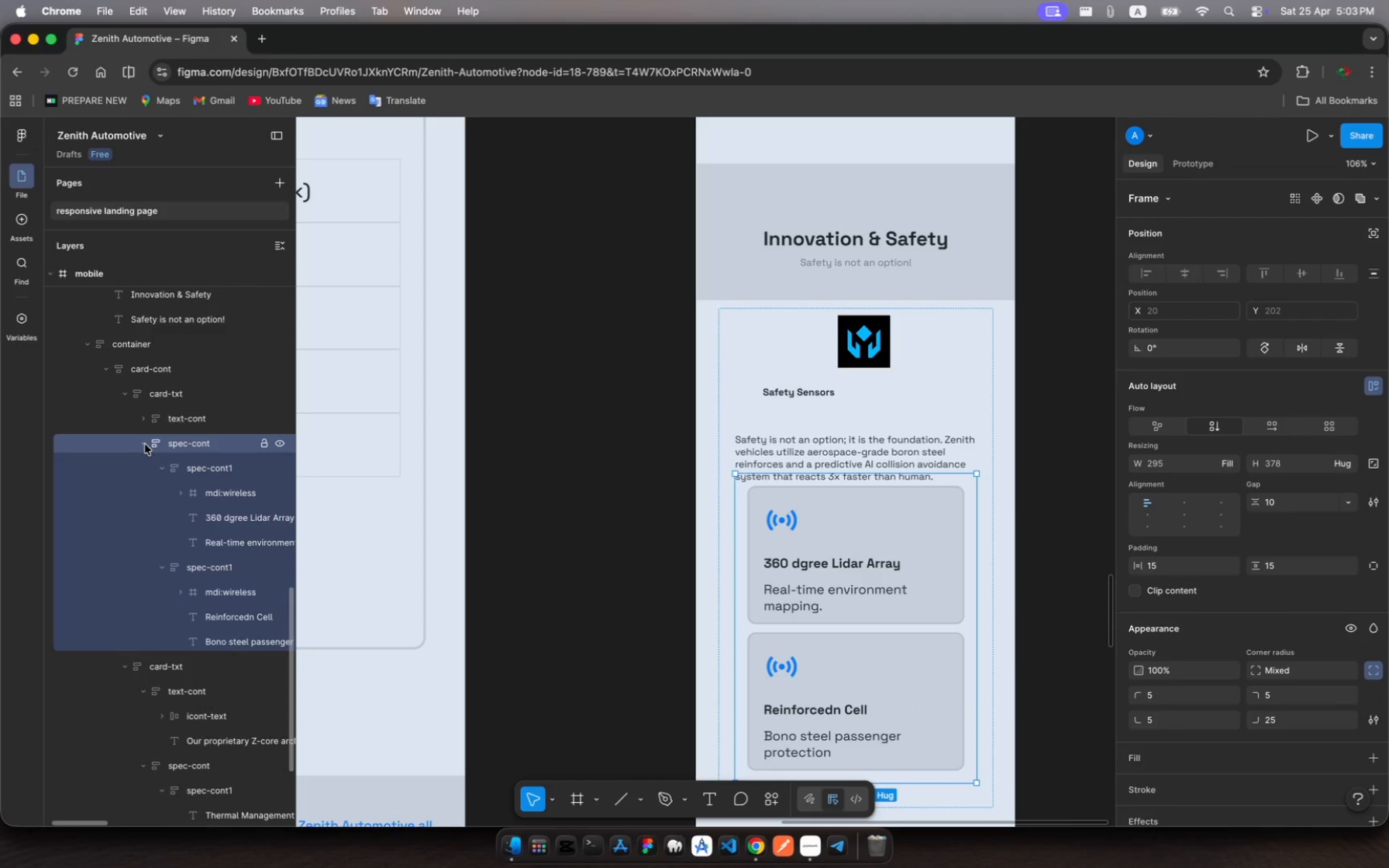 
left_click([145, 444])
 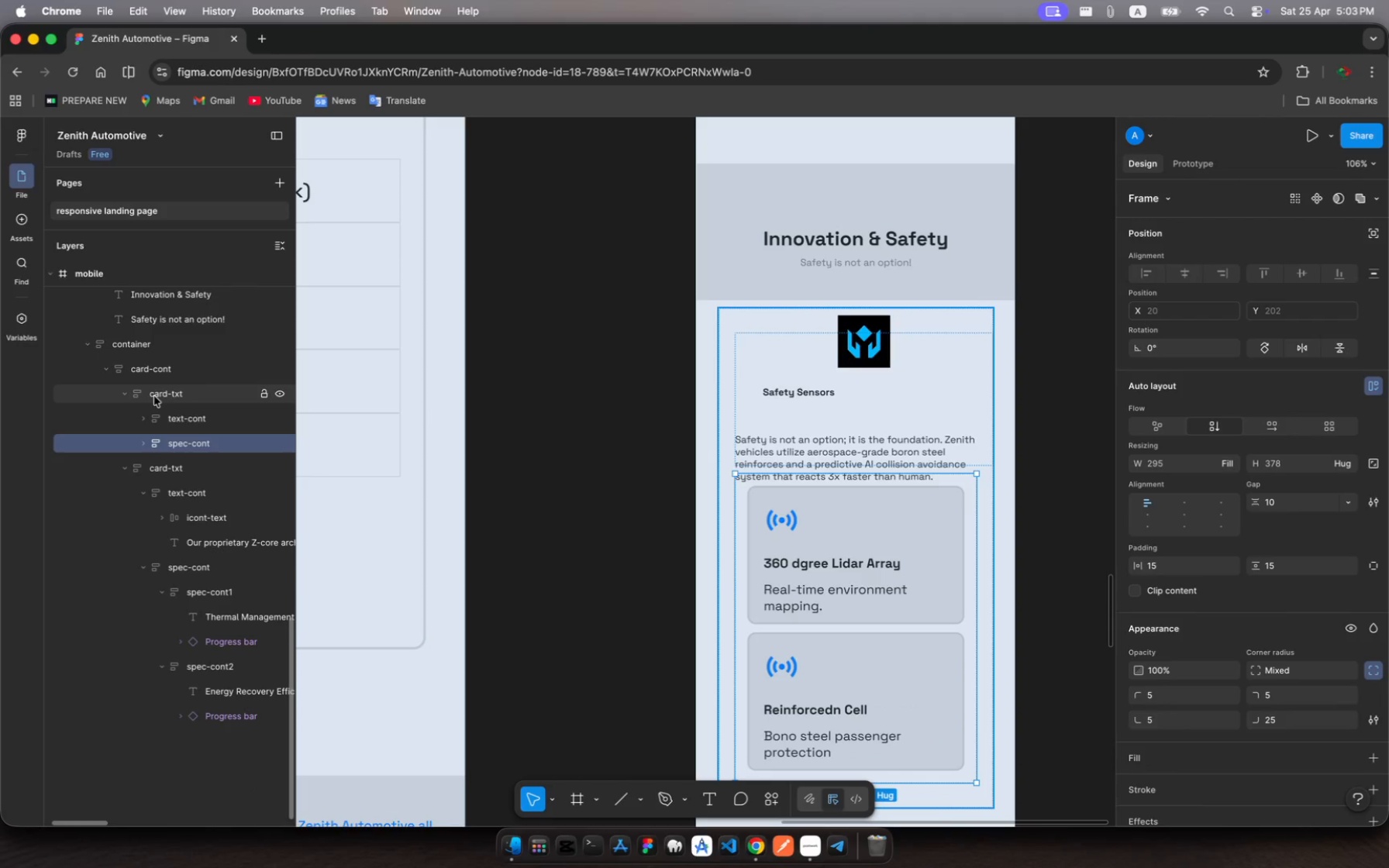 
left_click([154, 396])
 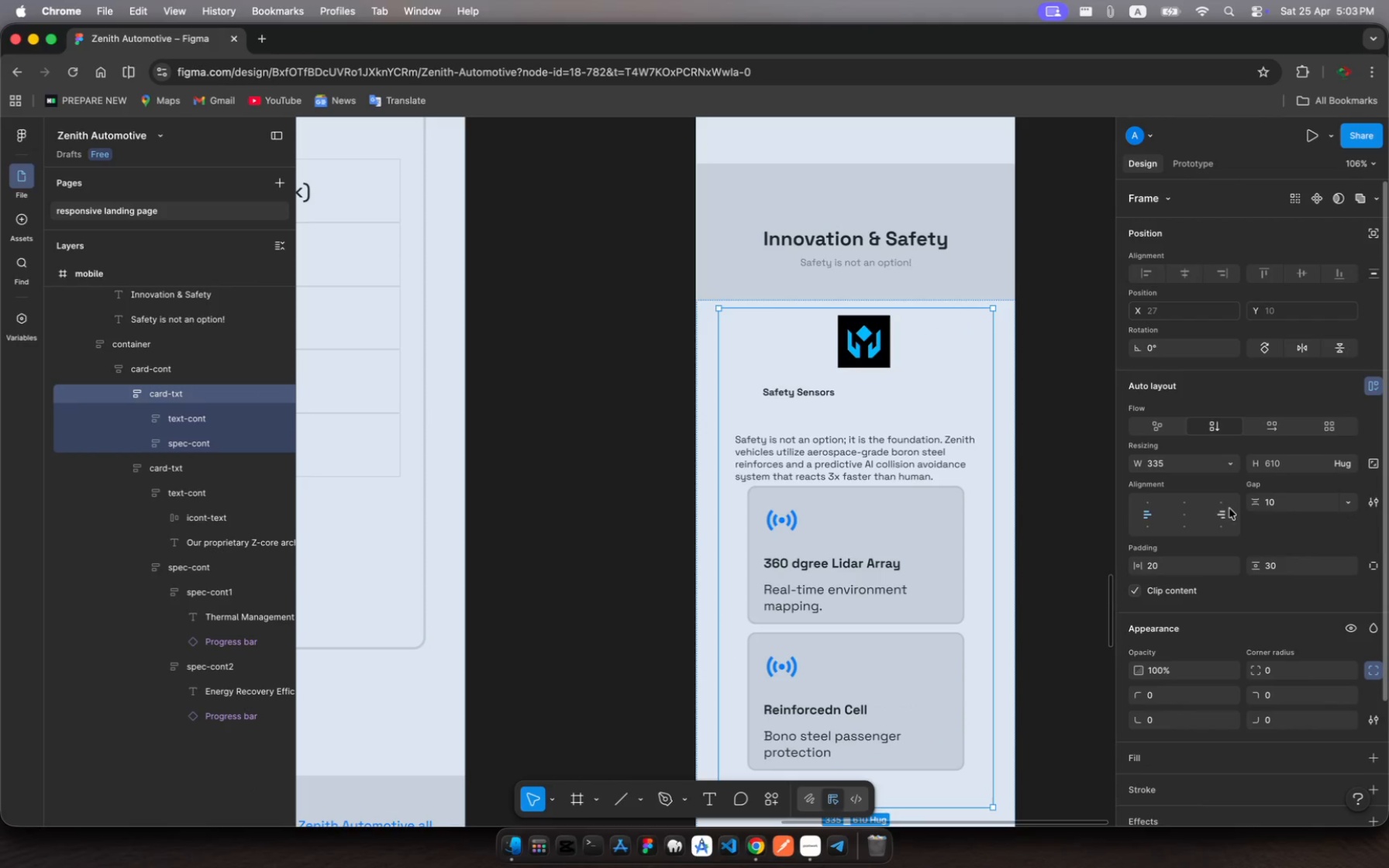 
left_click([1277, 502])
 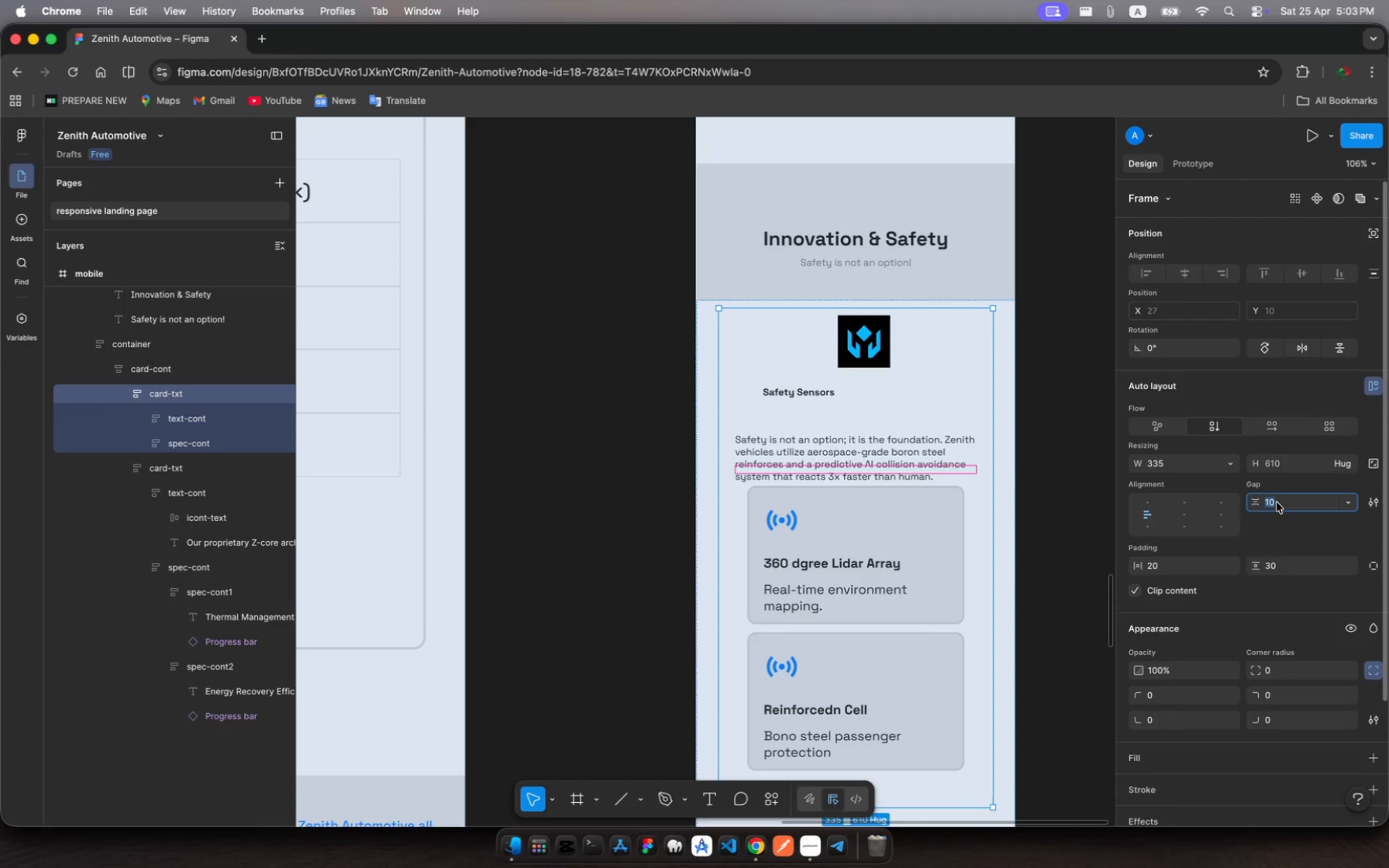 
type(30)
 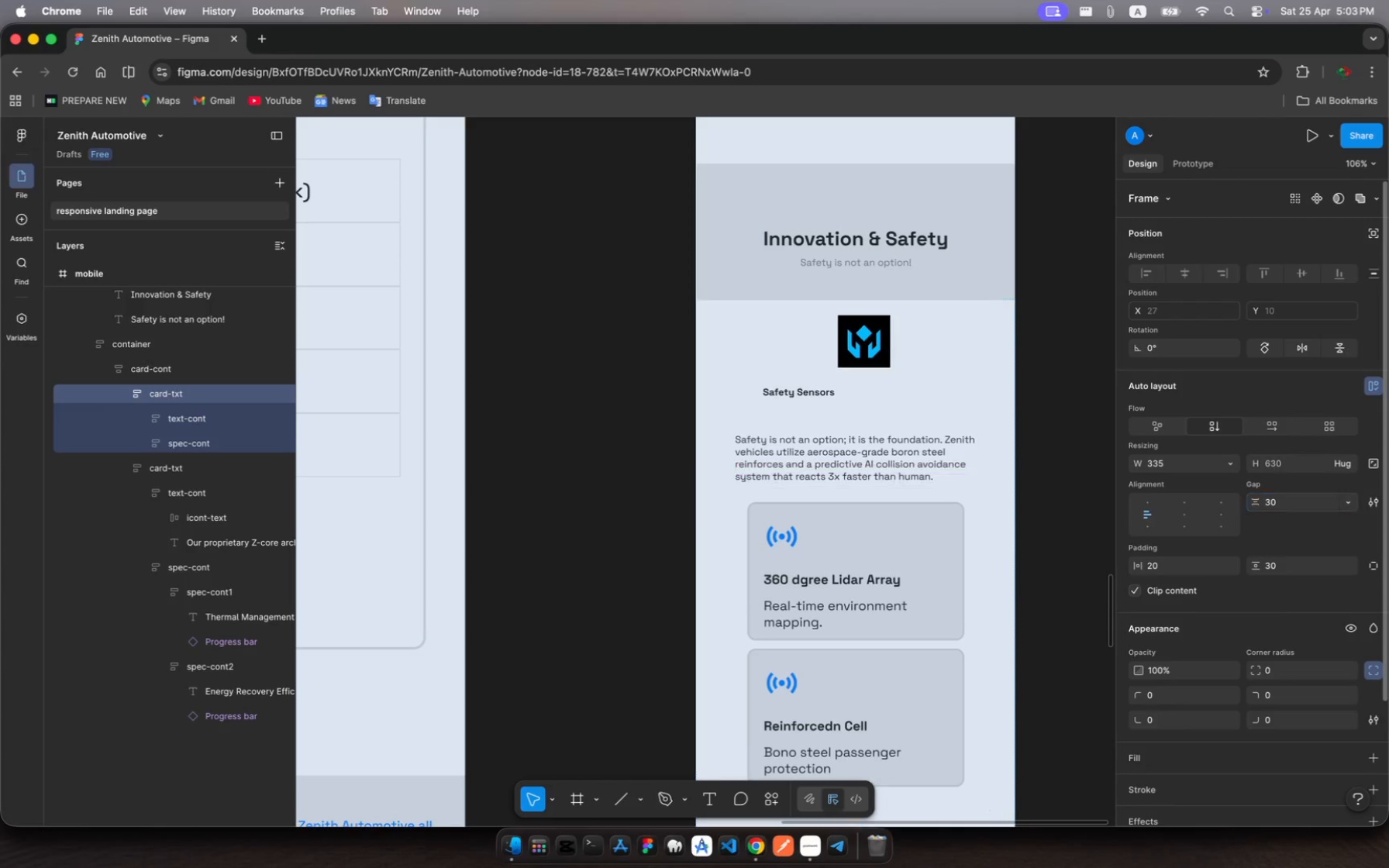 
key(Enter)
 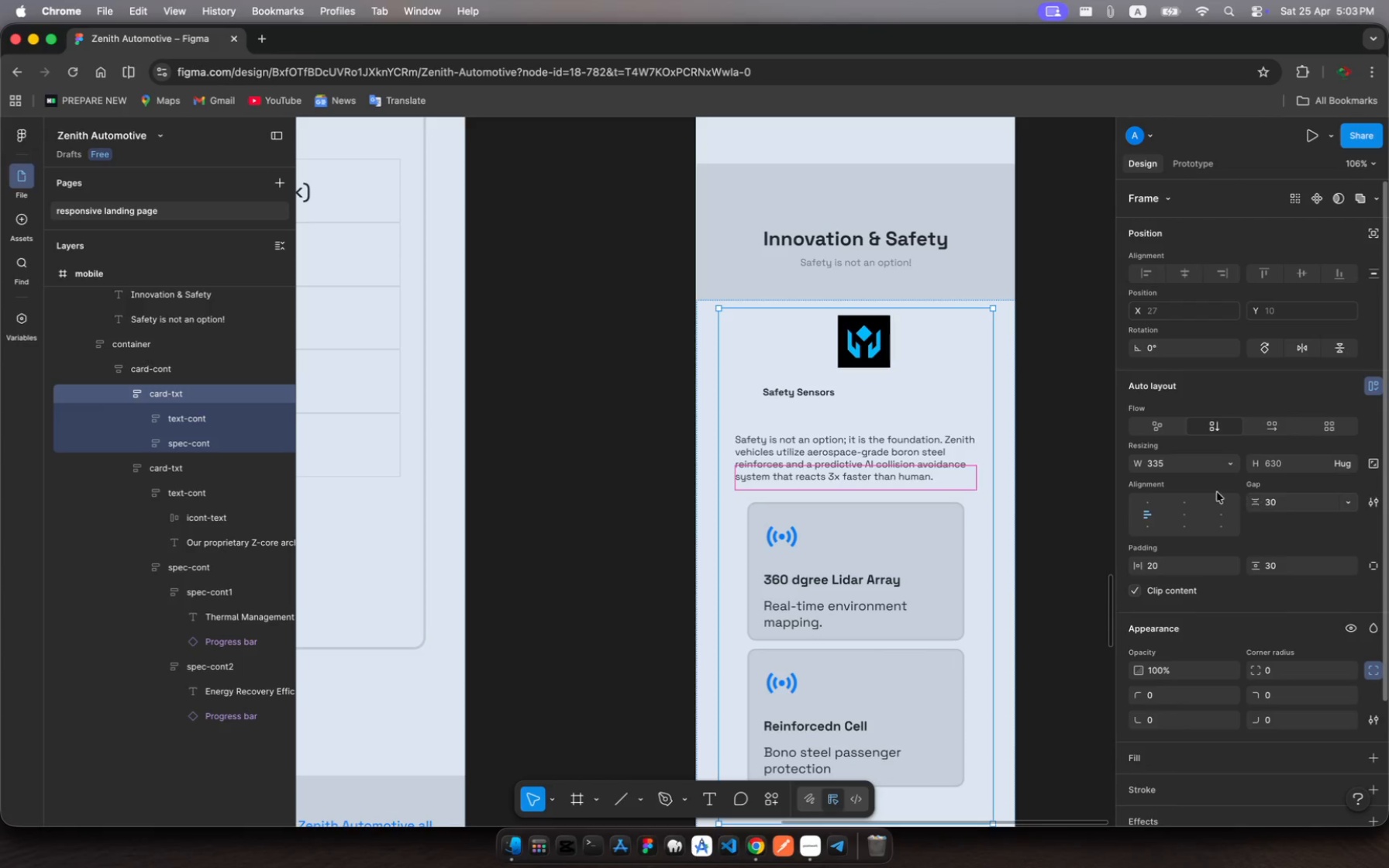 
scroll: coordinate [964, 456], scroll_direction: down, amount: 16.0
 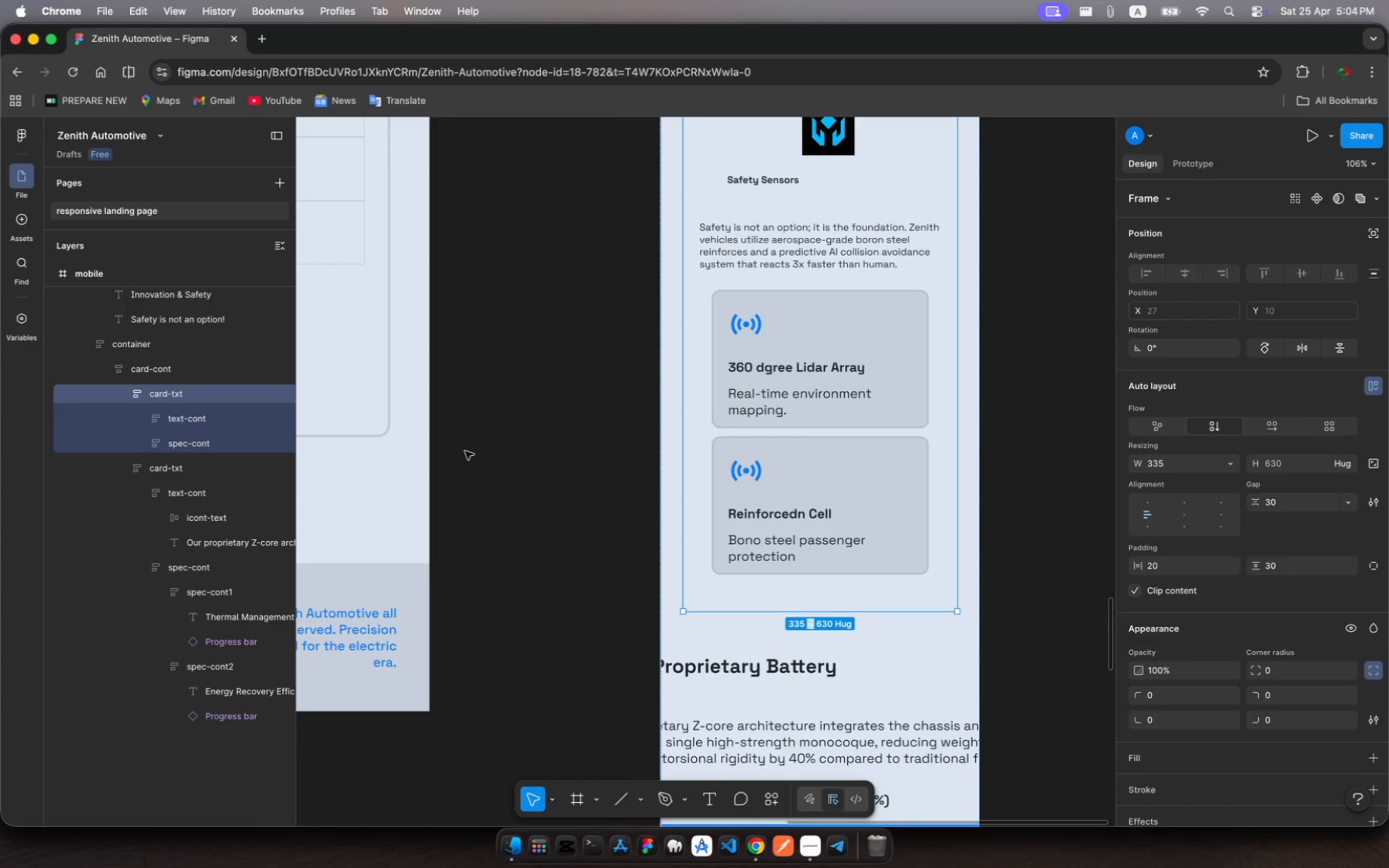 
scroll: coordinate [453, 457], scroll_direction: up, amount: 72.0
 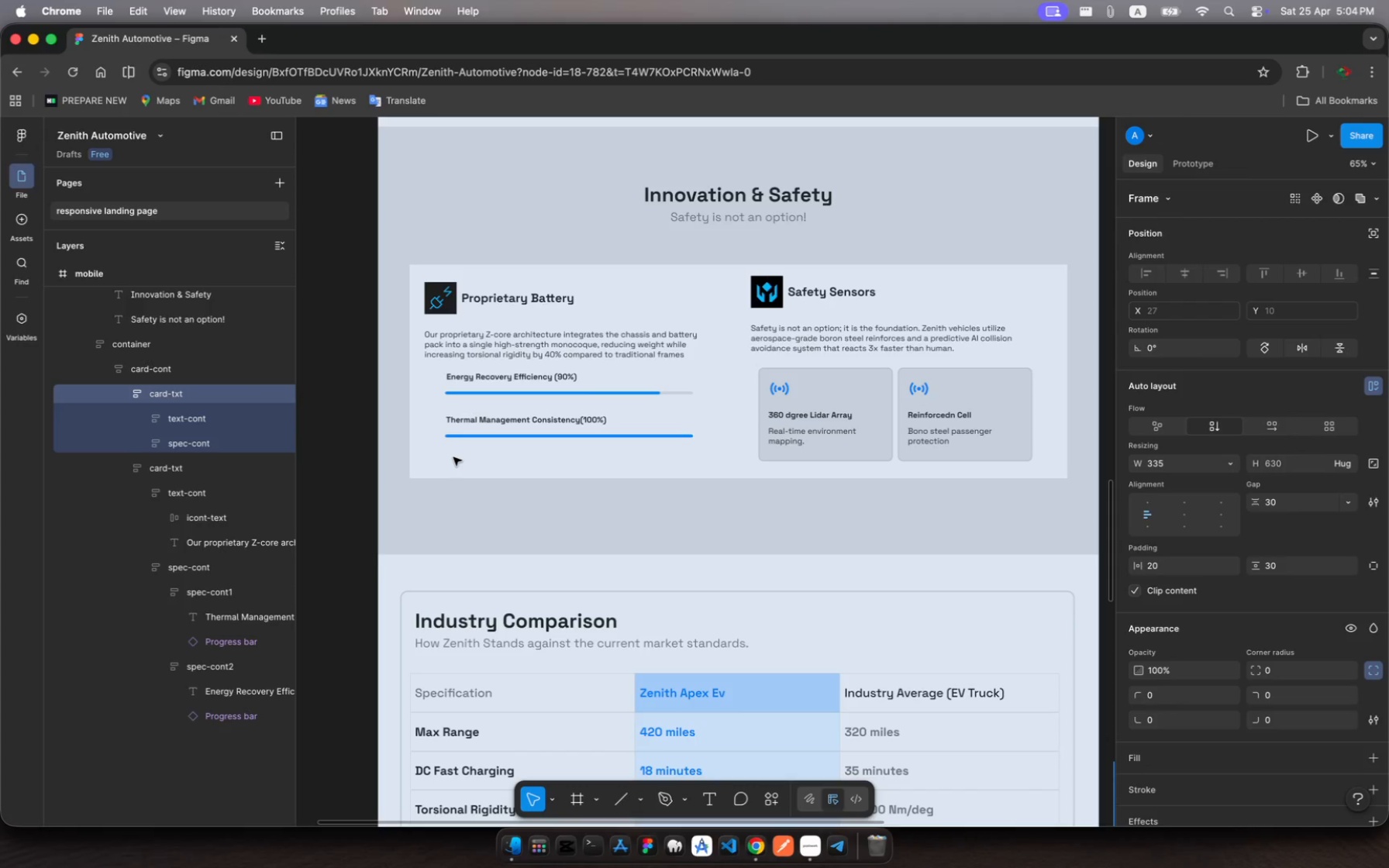 
scroll: coordinate [453, 457], scroll_direction: down, amount: 6.0
 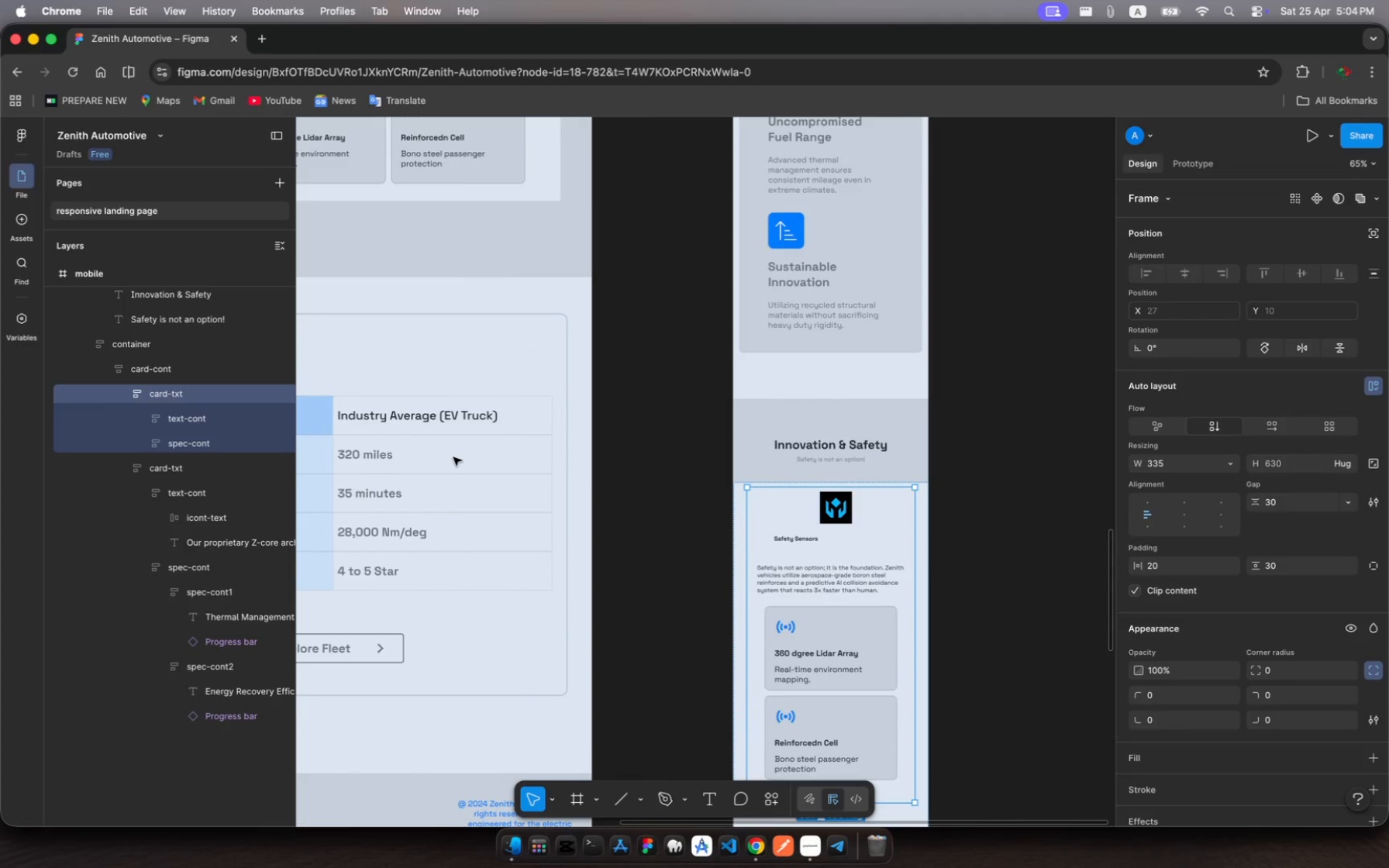 
scroll: coordinate [453, 457], scroll_direction: up, amount: 11.0
 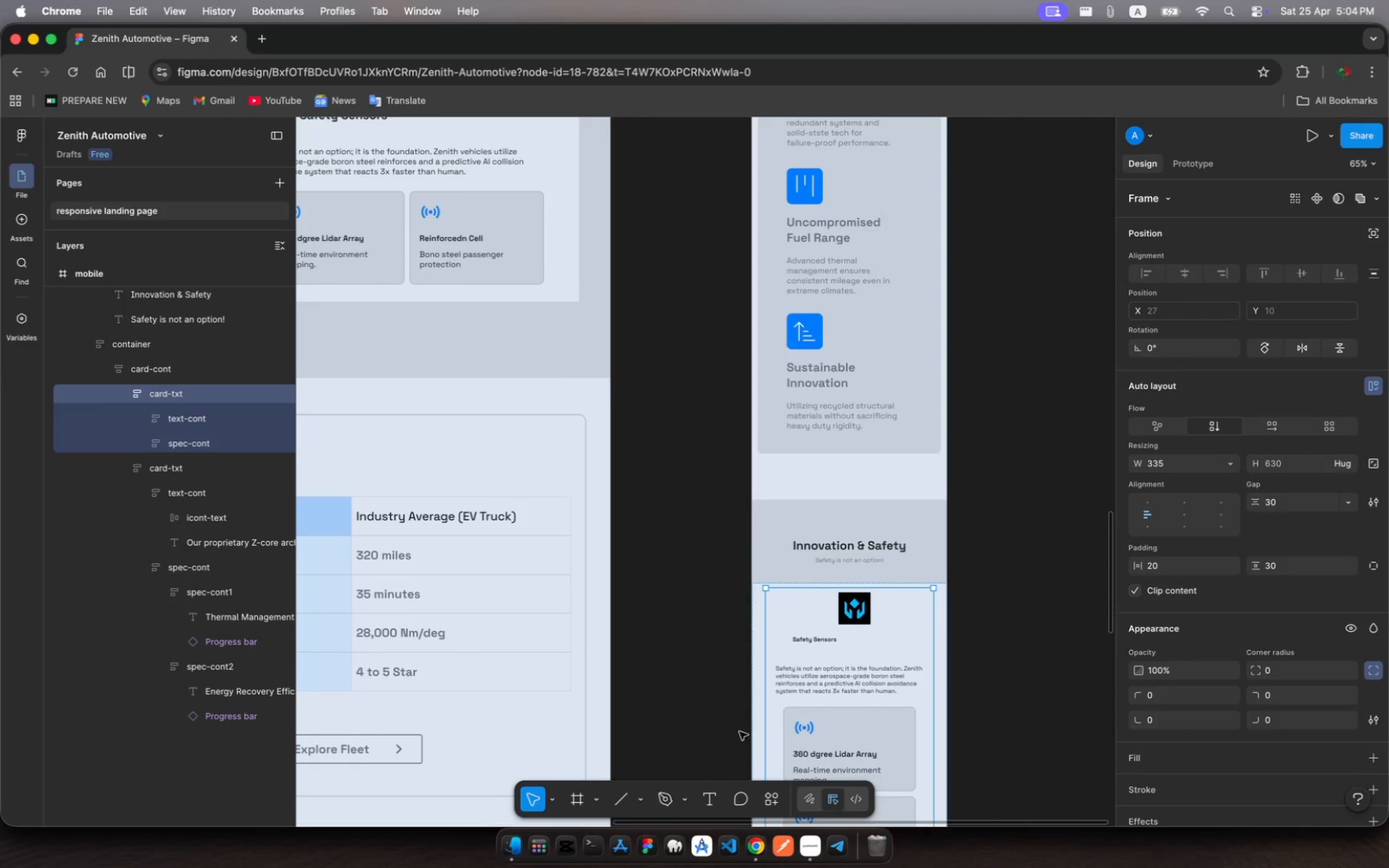 
scroll: coordinate [788, 708], scroll_direction: down, amount: 22.0
 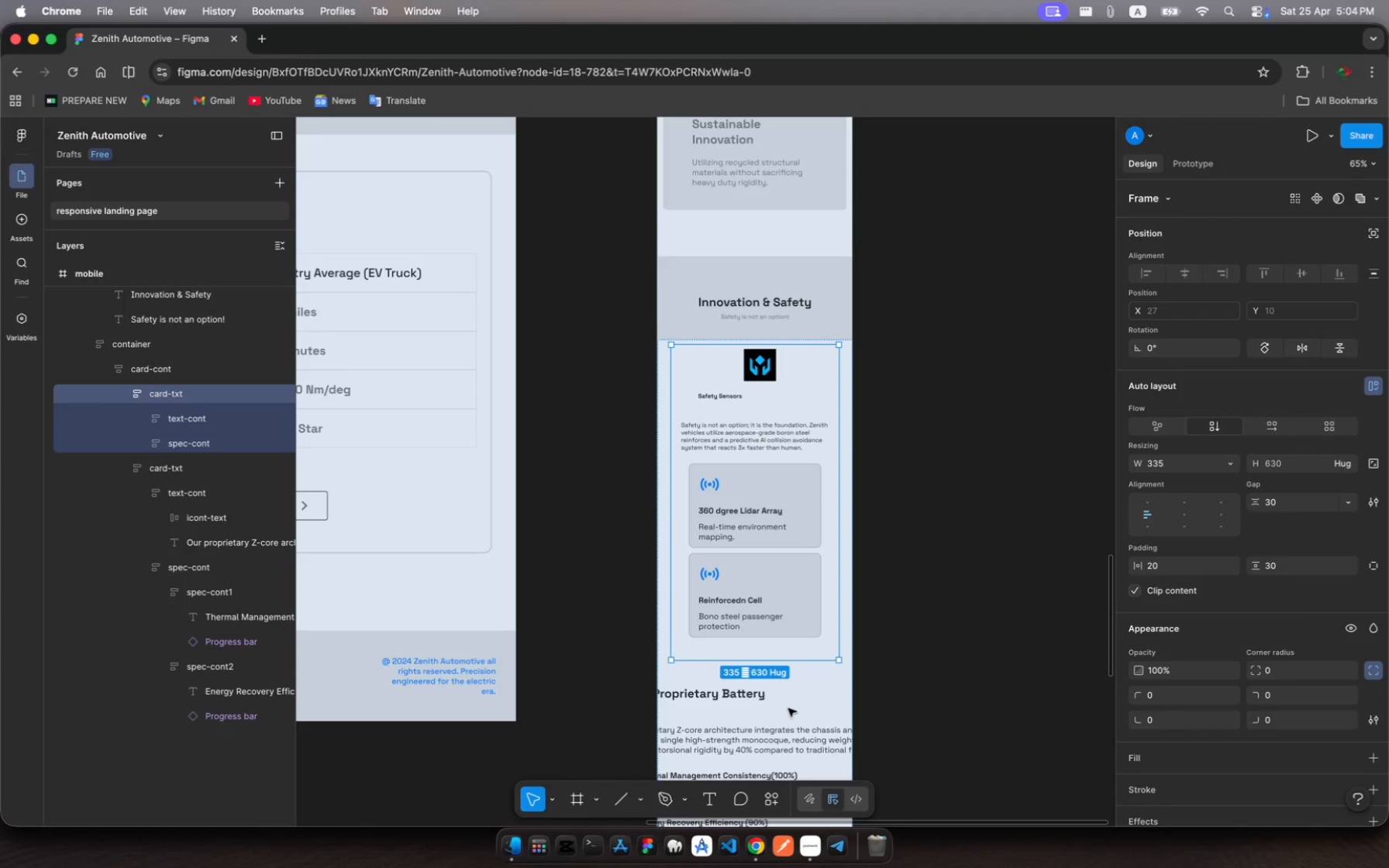 
scroll: coordinate [788, 708], scroll_direction: up, amount: 19.0
 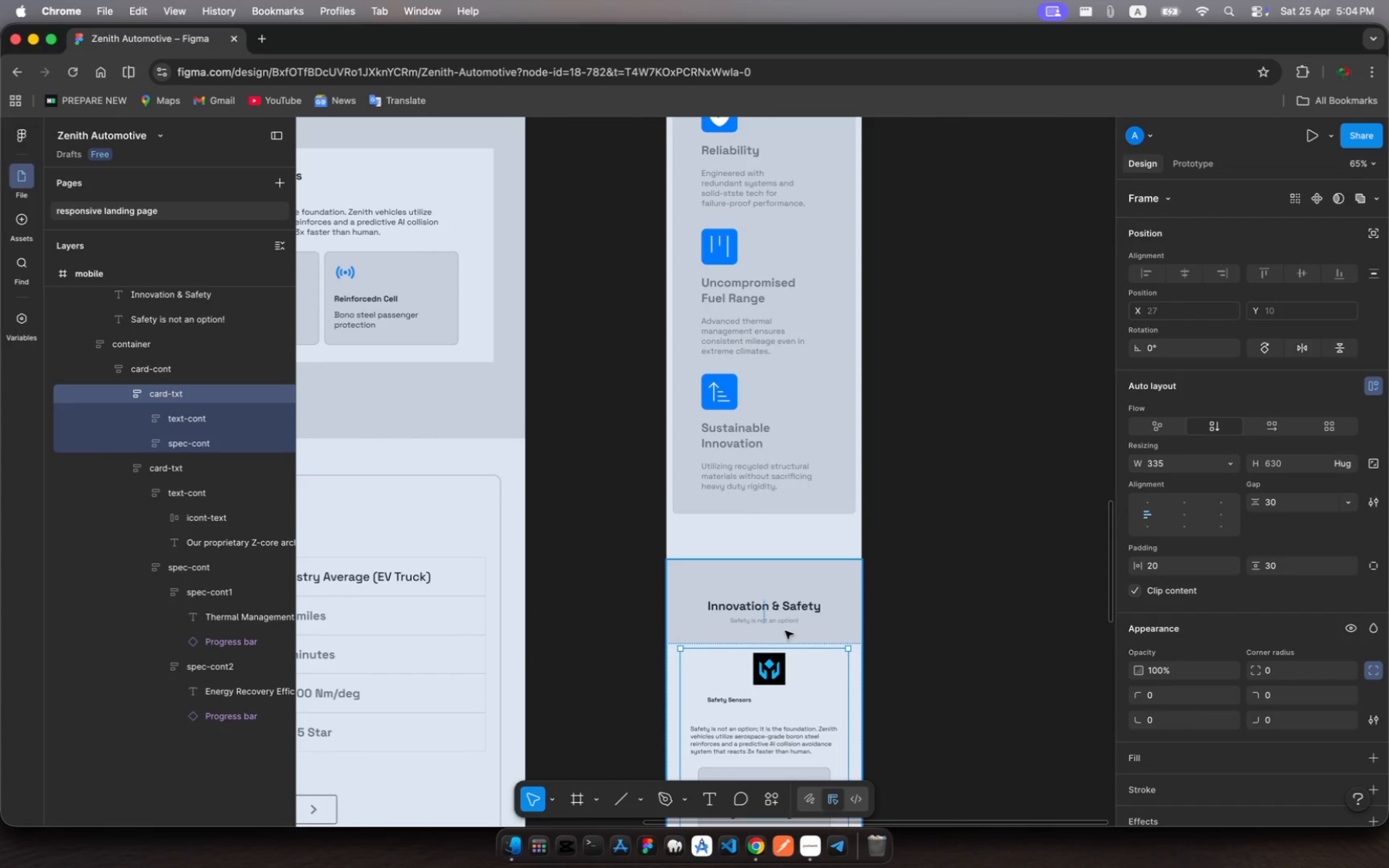 
scroll: coordinate [788, 656], scroll_direction: down, amount: 9.0
 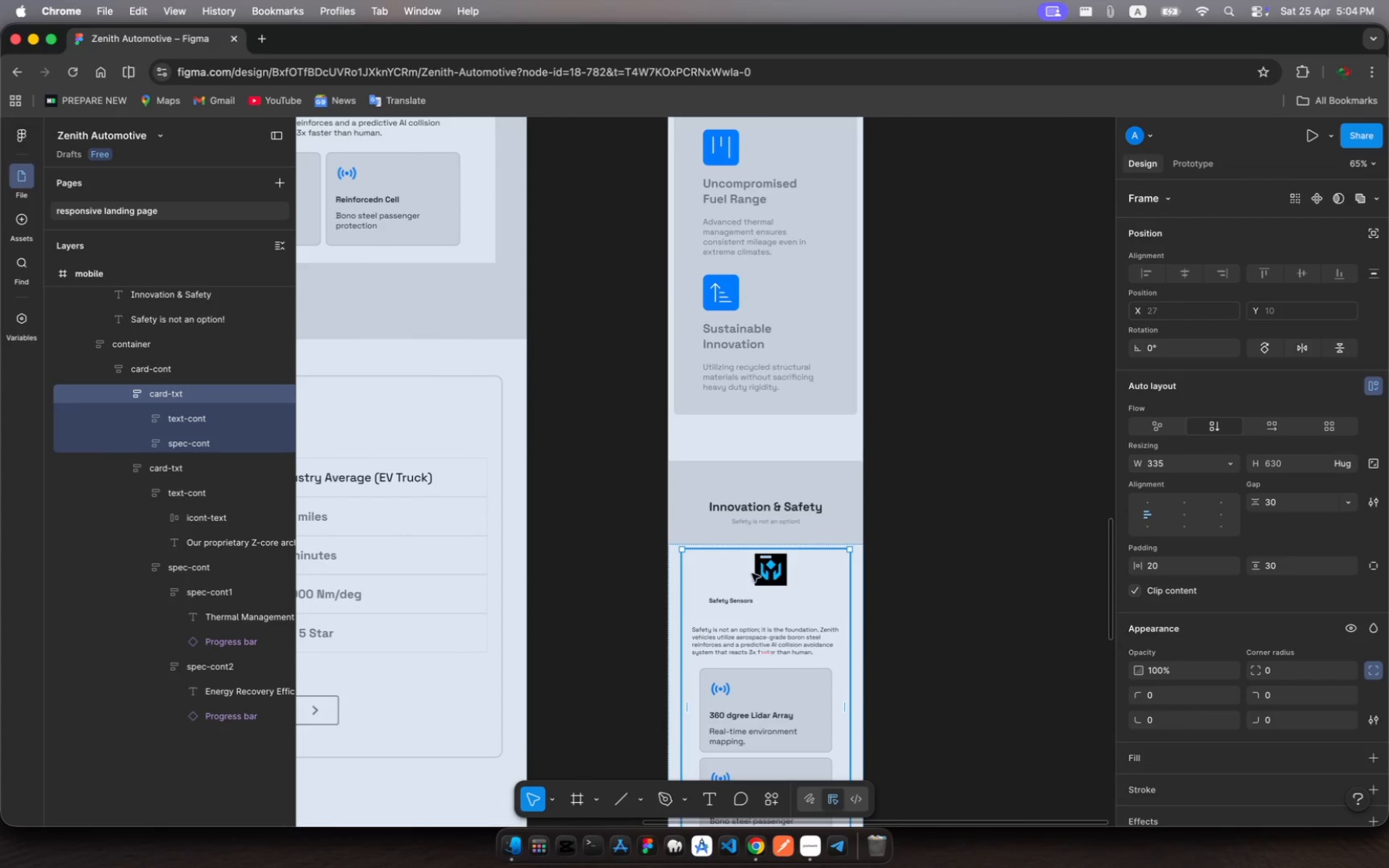 
left_click([758, 572])
 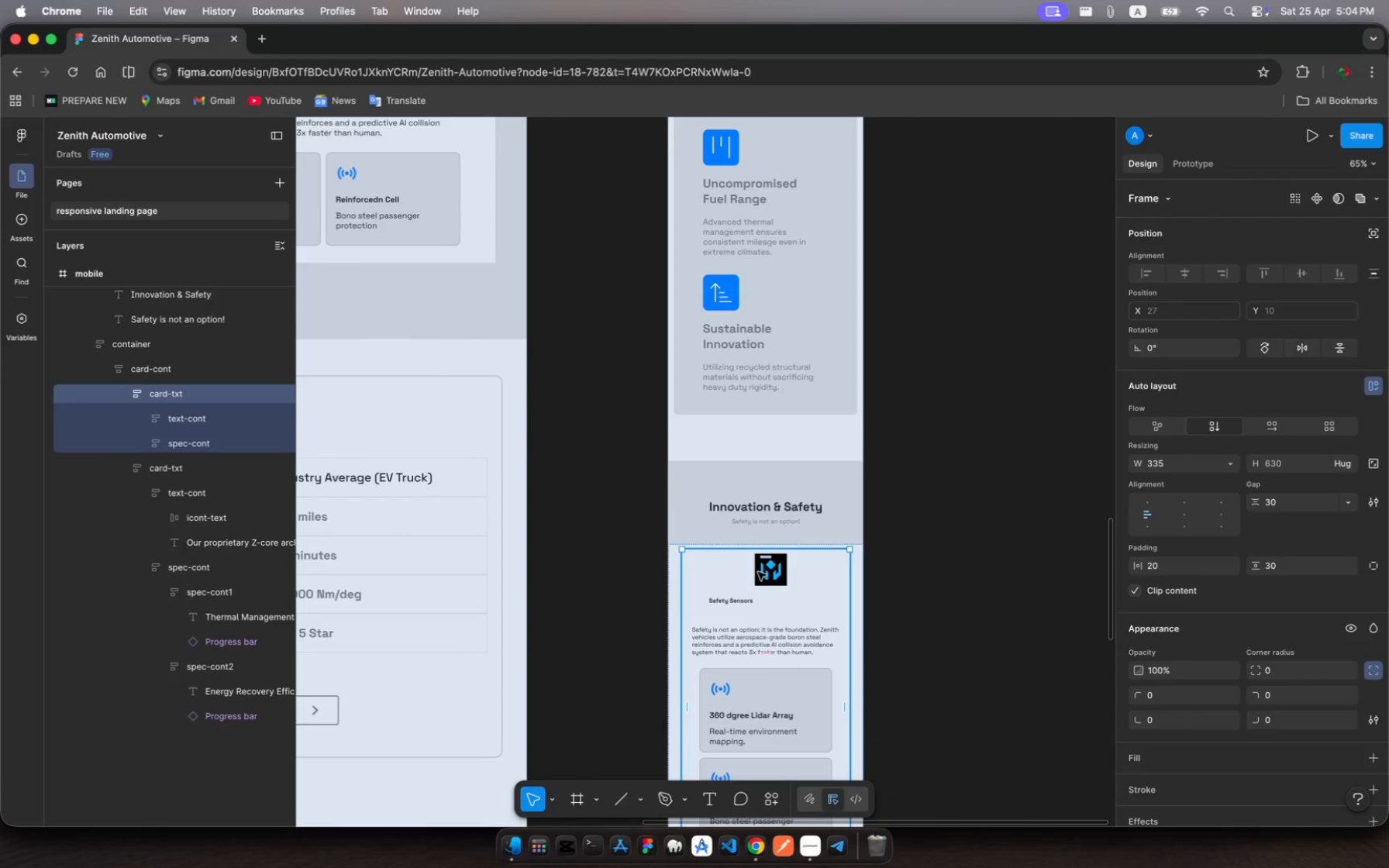 
left_click([758, 572])
 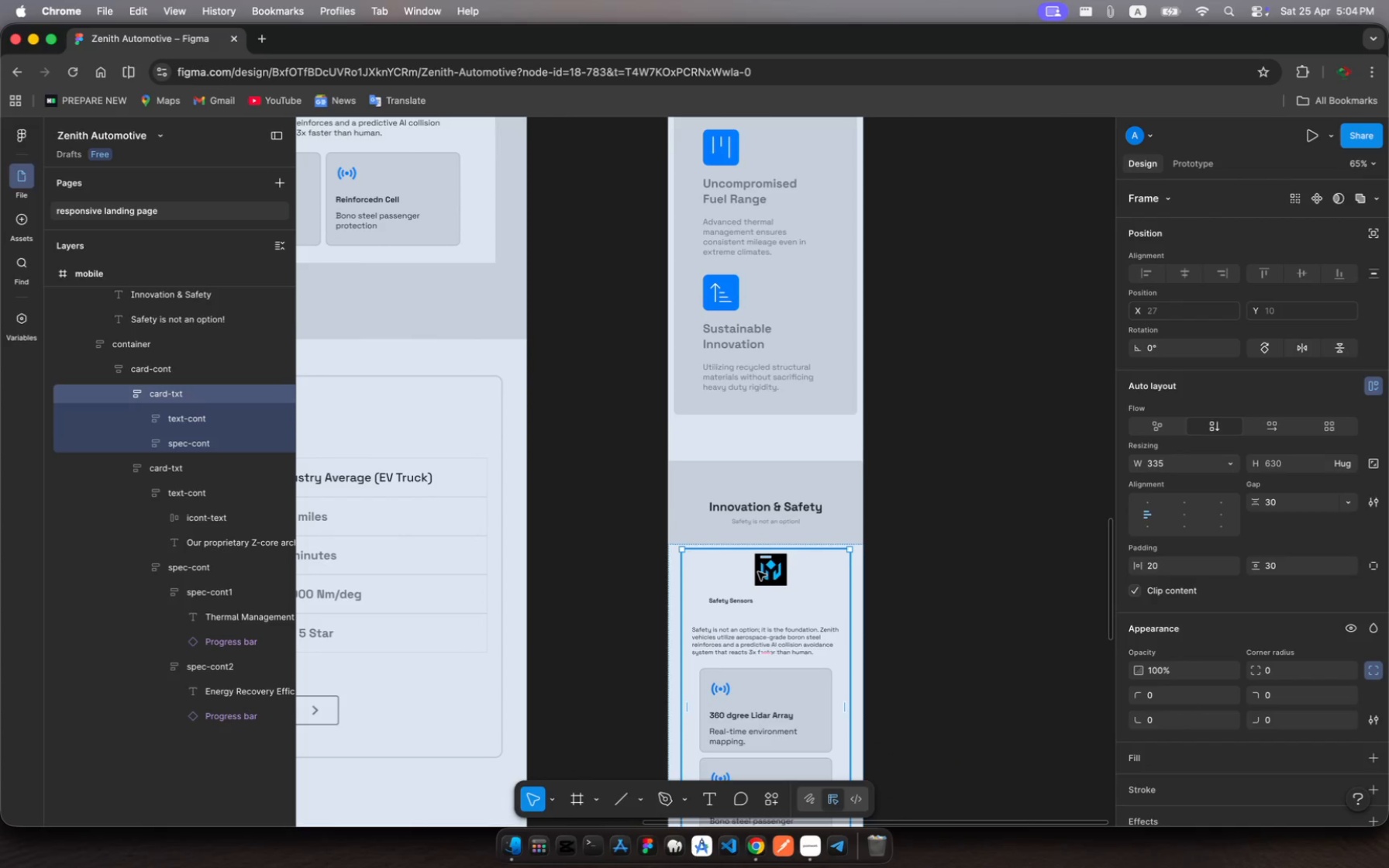 
left_click([758, 572])
 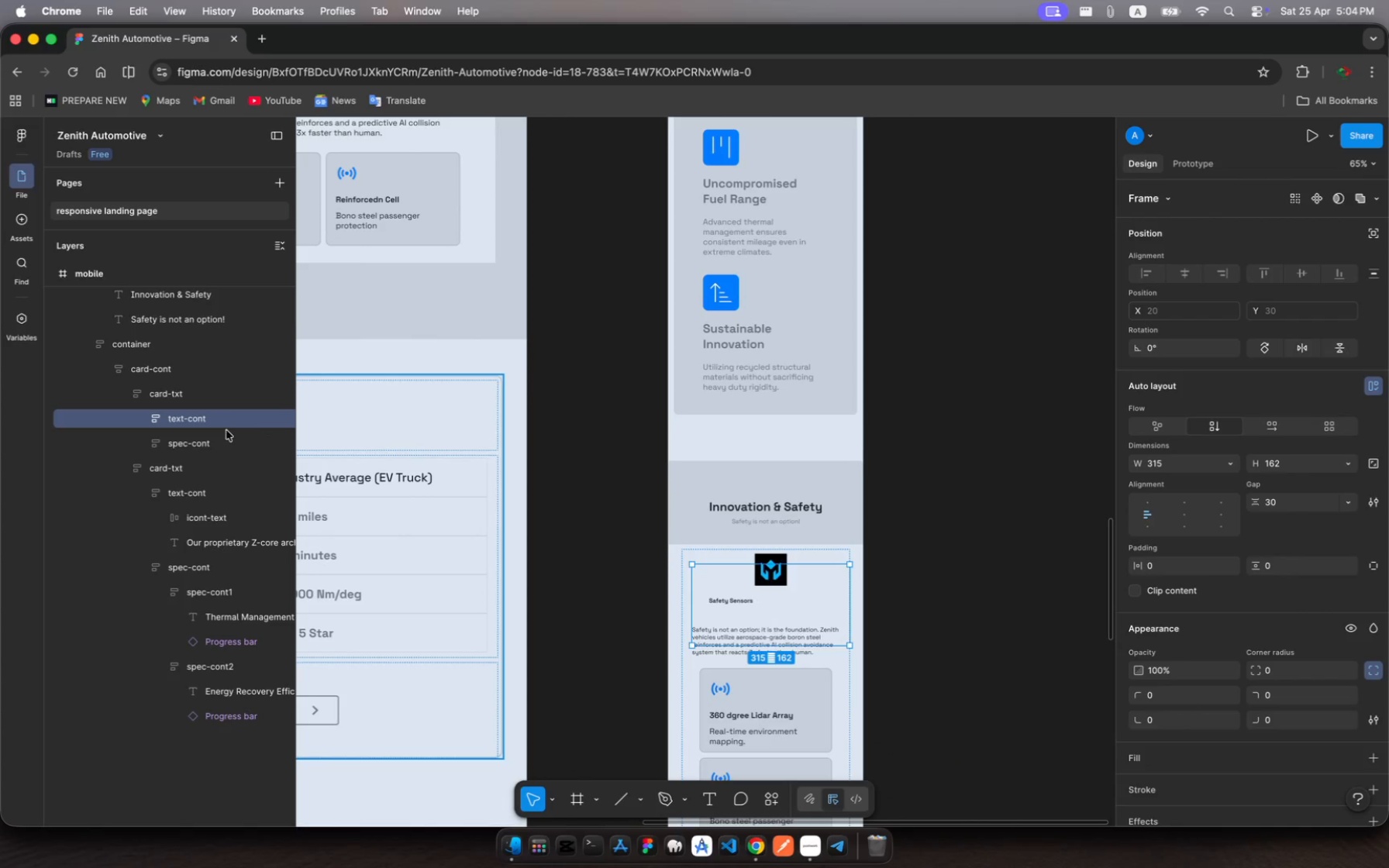 
left_click([146, 418])
 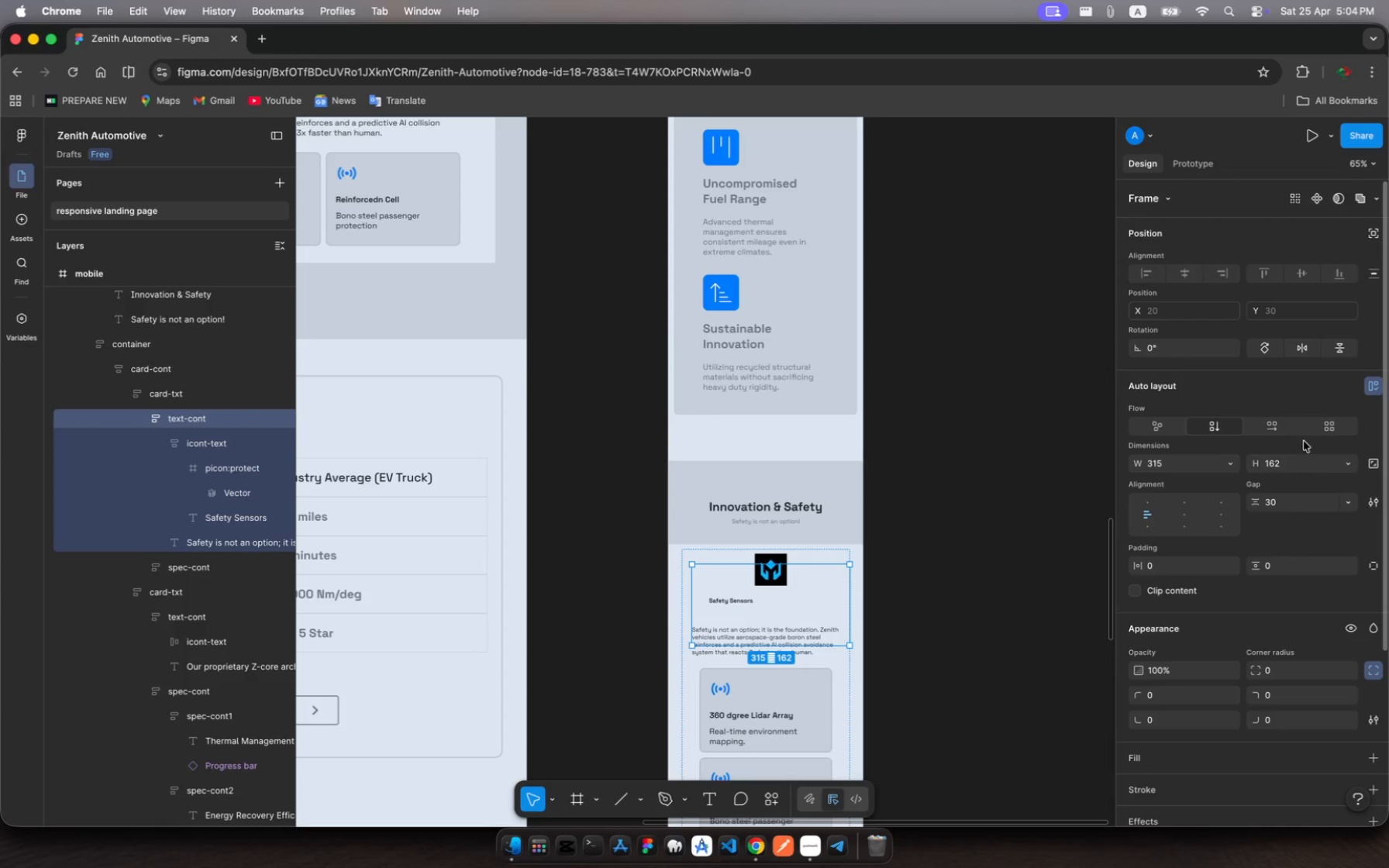 
left_click([1345, 461])
 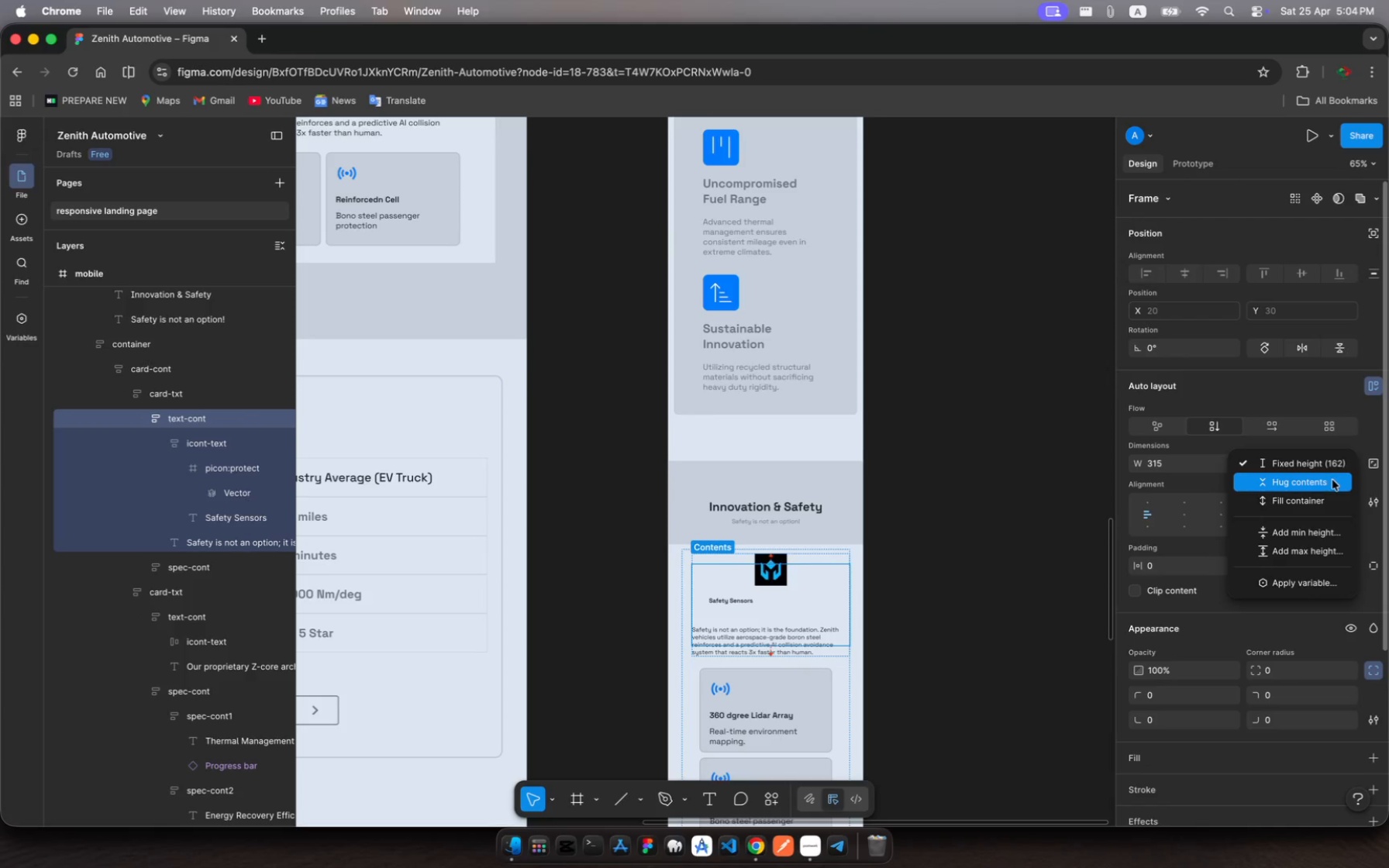 
left_click([1332, 480])
 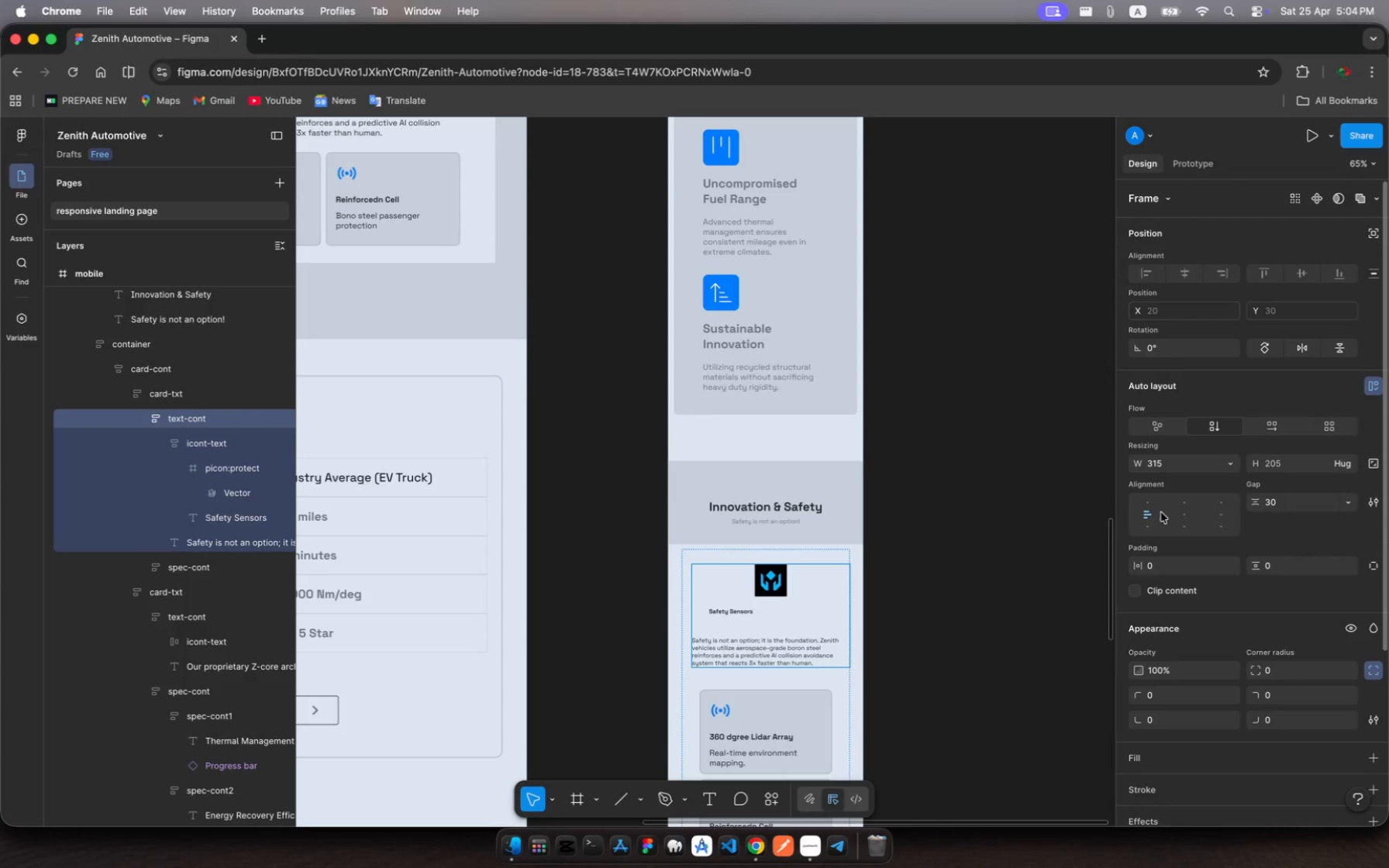 
left_click([1148, 504])
 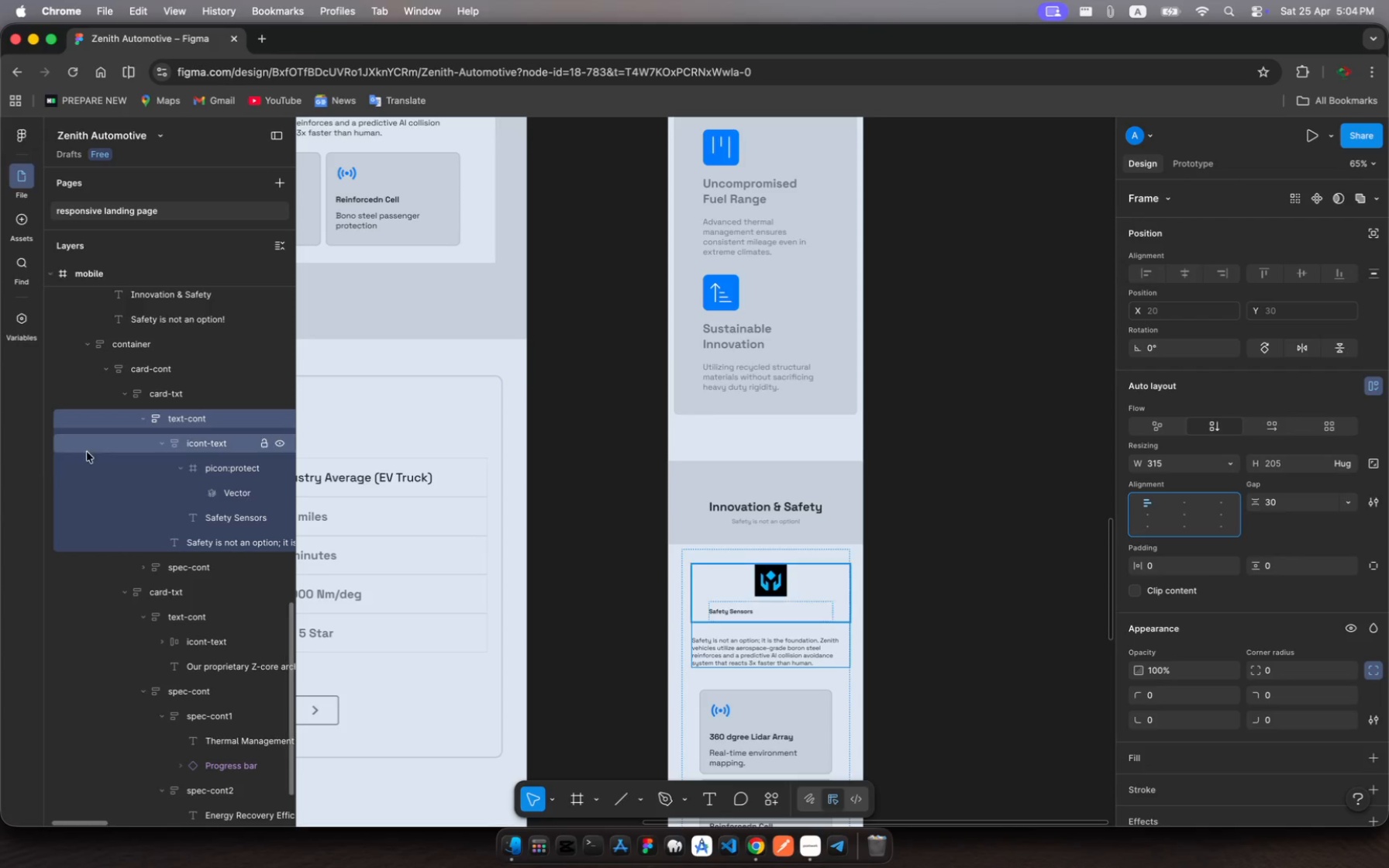 
left_click([191, 439])
 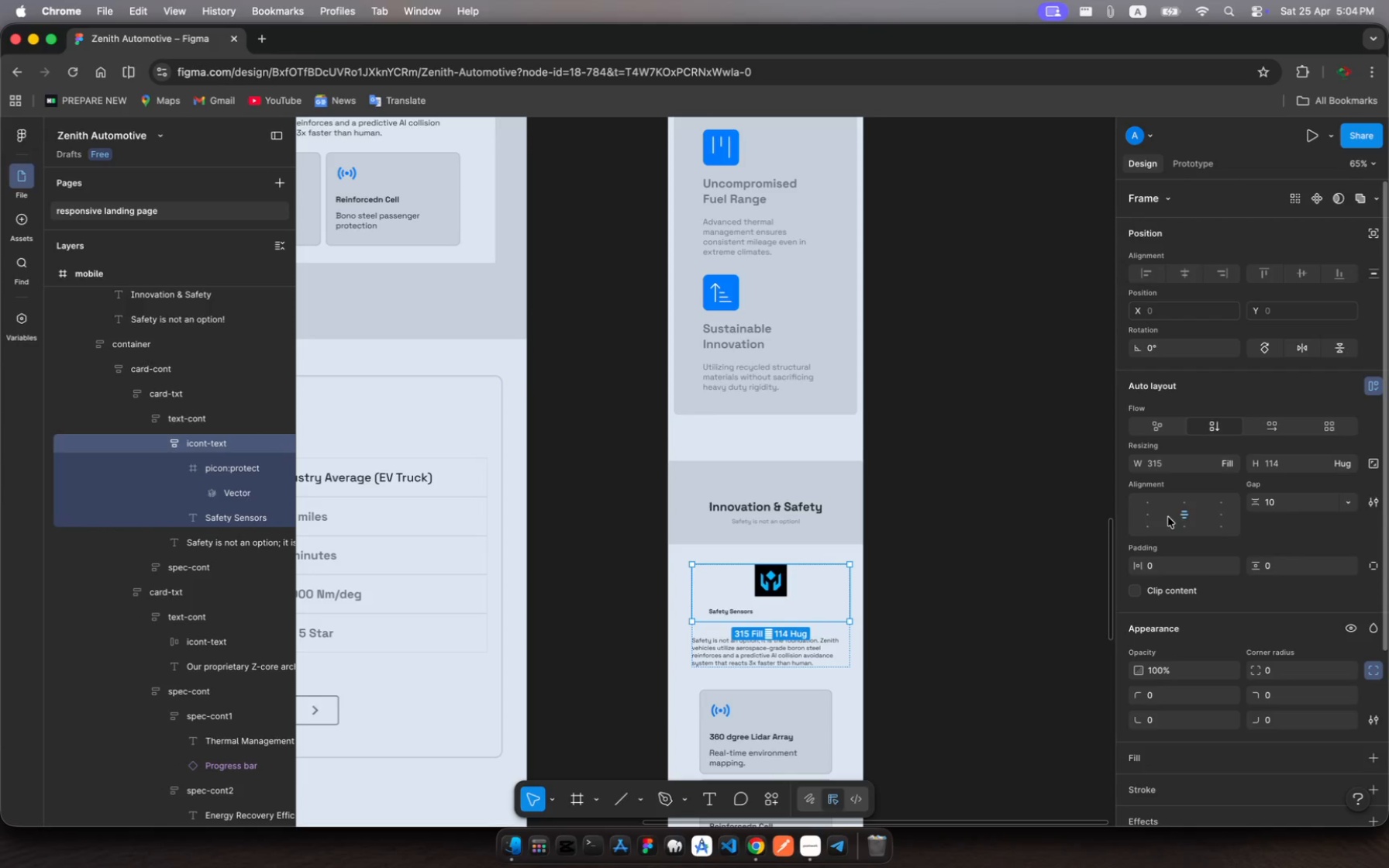 
left_click([1145, 515])
 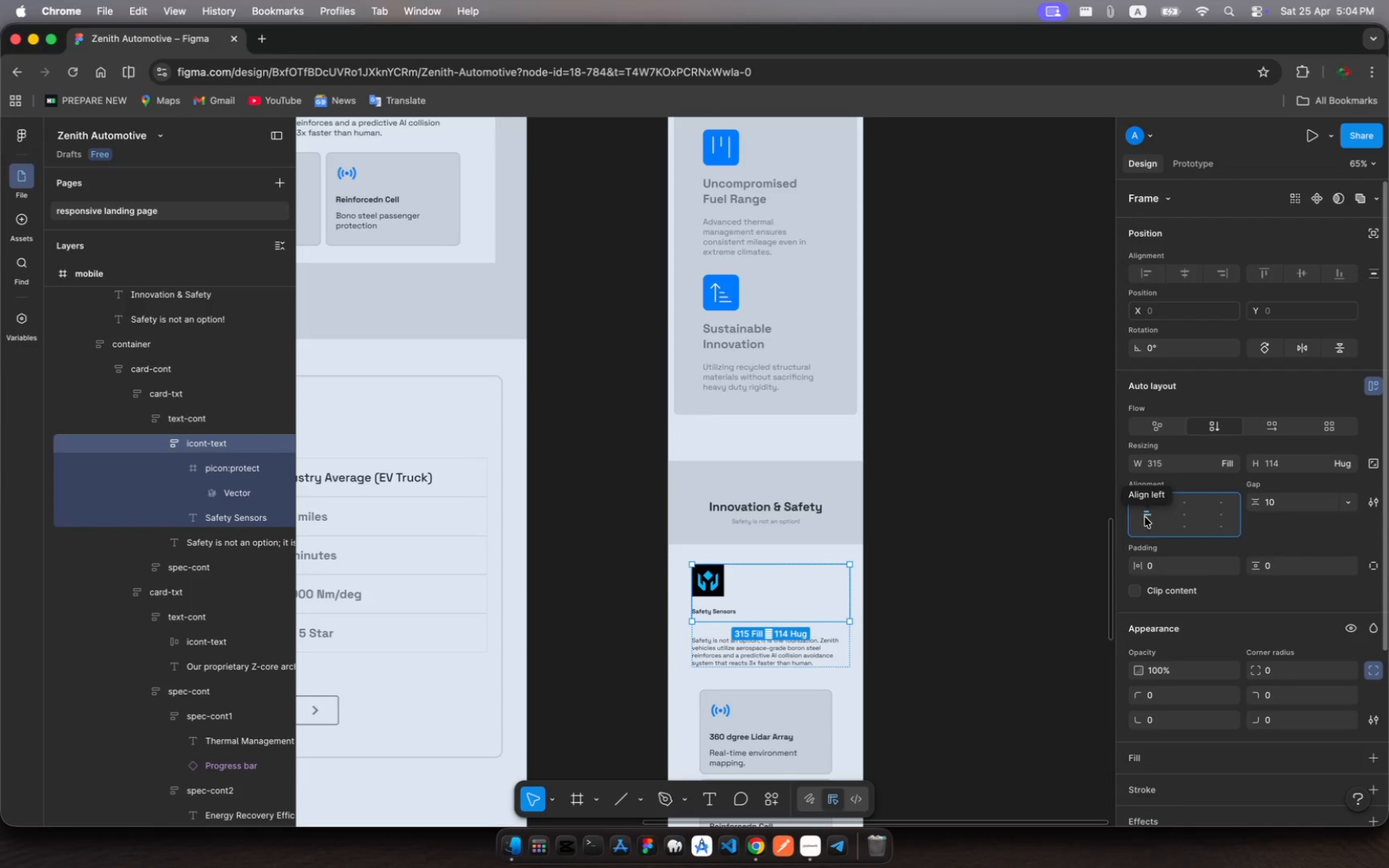 
scroll: coordinate [777, 580], scroll_direction: down, amount: 15.0
 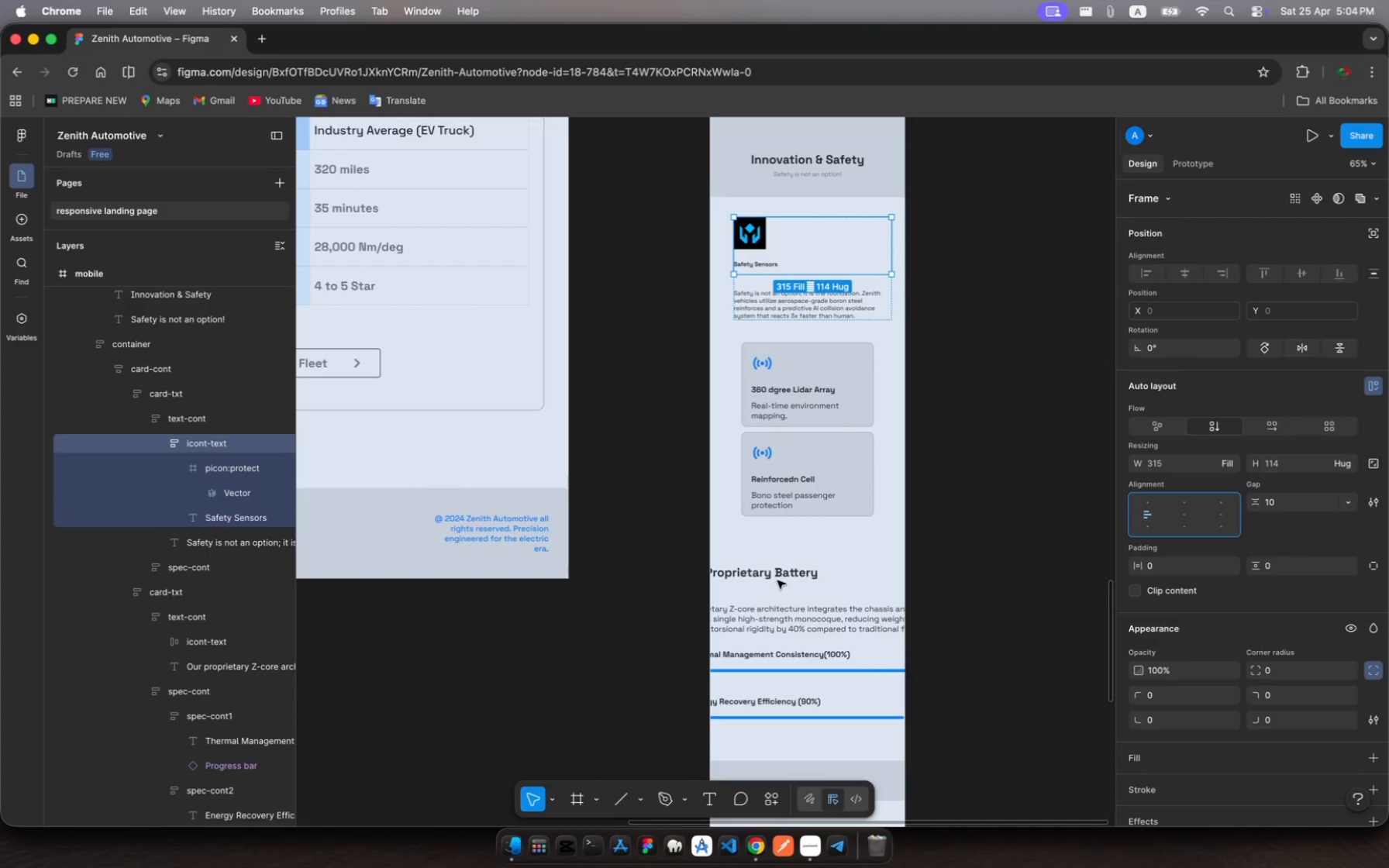 
scroll: coordinate [777, 580], scroll_direction: up, amount: 19.0
 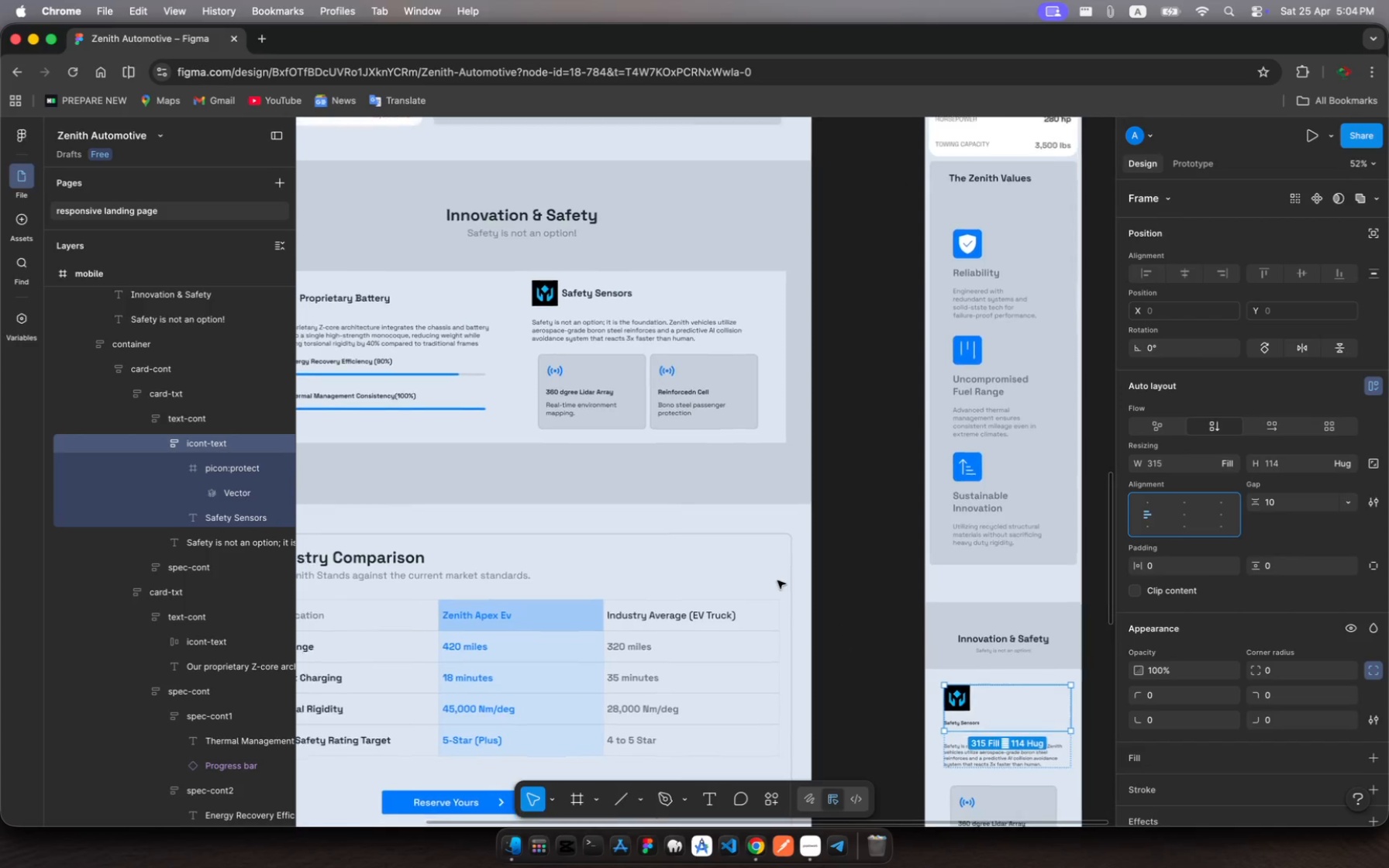 
scroll: coordinate [884, 654], scroll_direction: down, amount: 20.0
 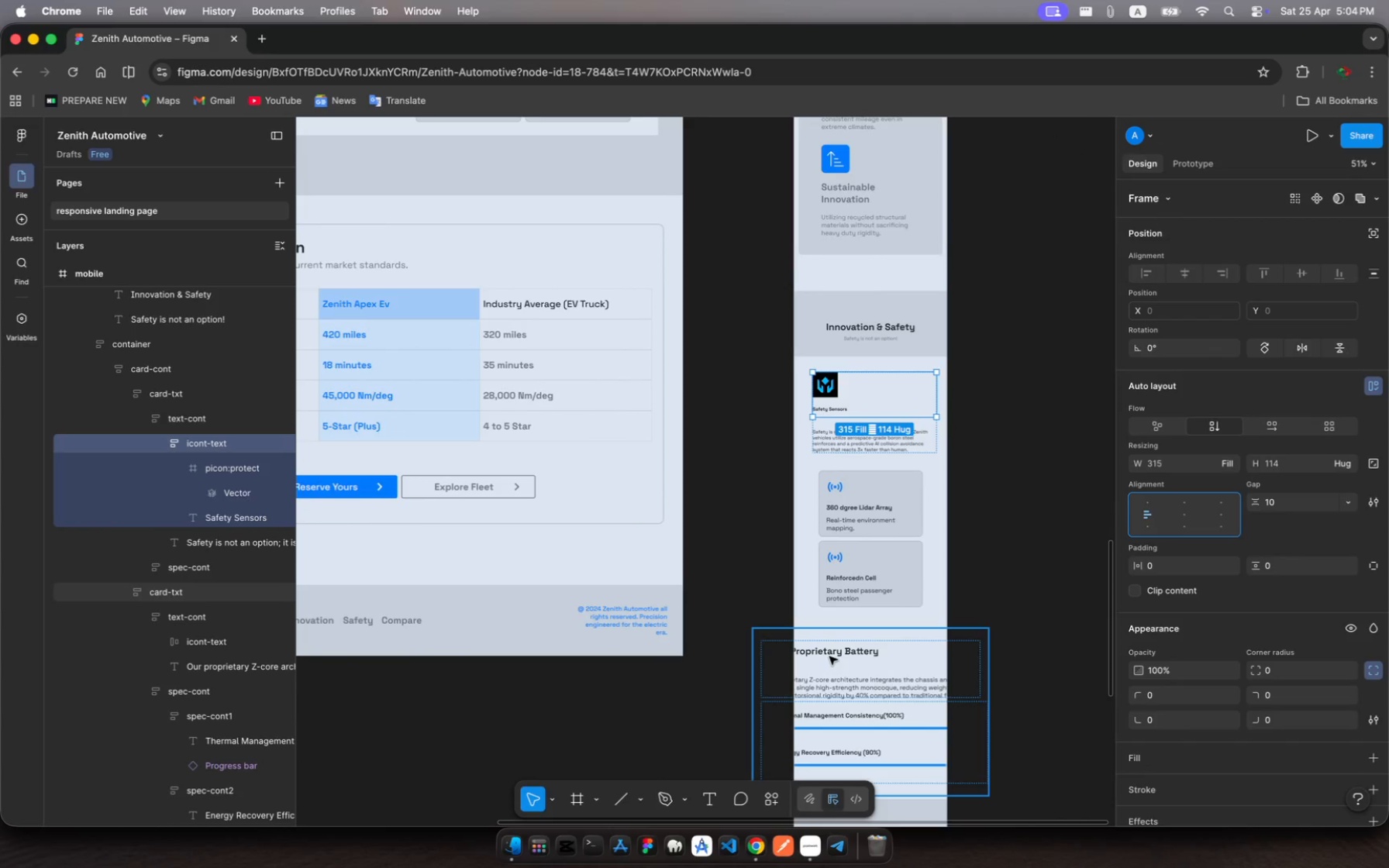 
left_click([829, 656])
 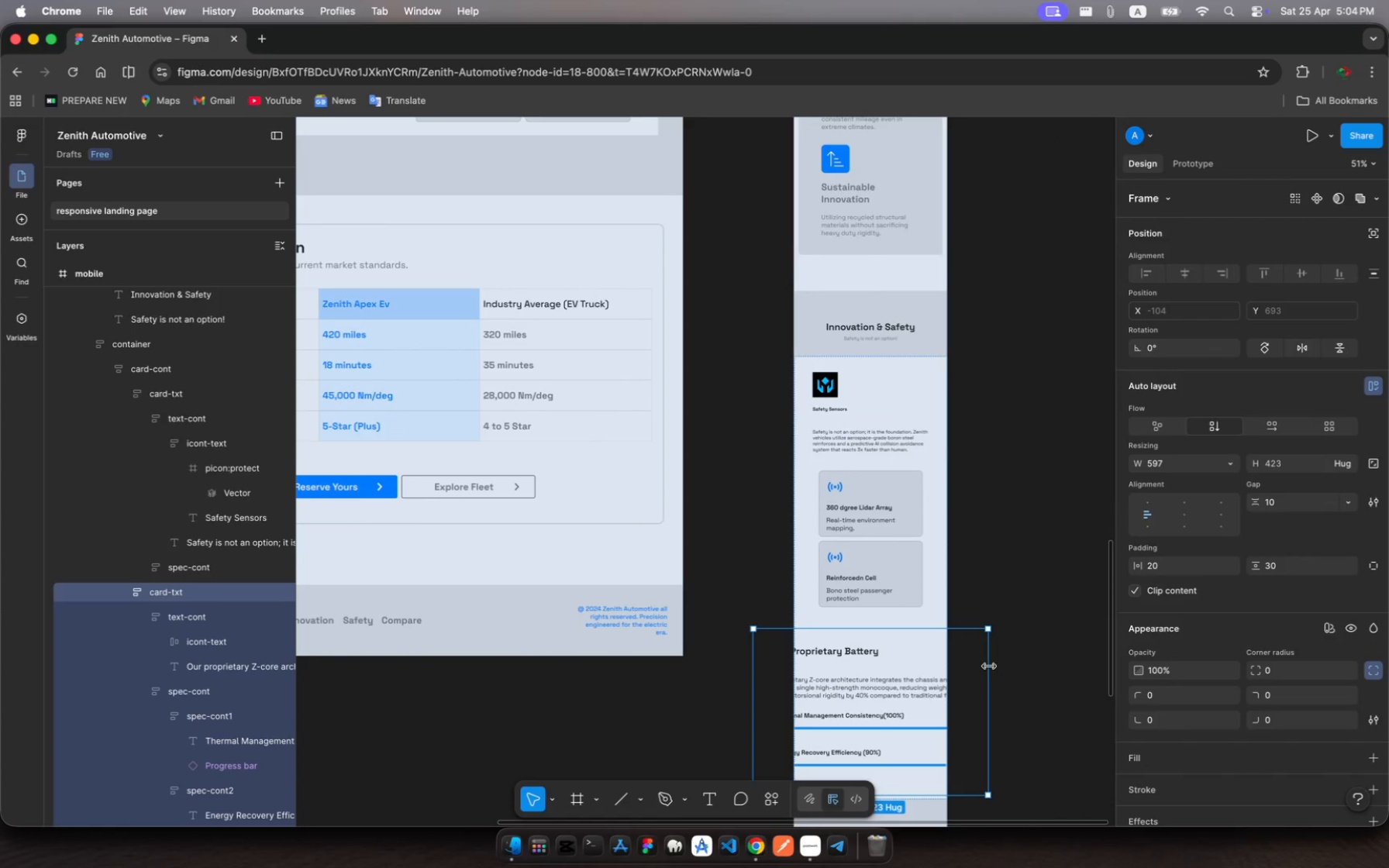 
left_click_drag(start_coordinate=[989, 666], to_coordinate=[940, 675])
 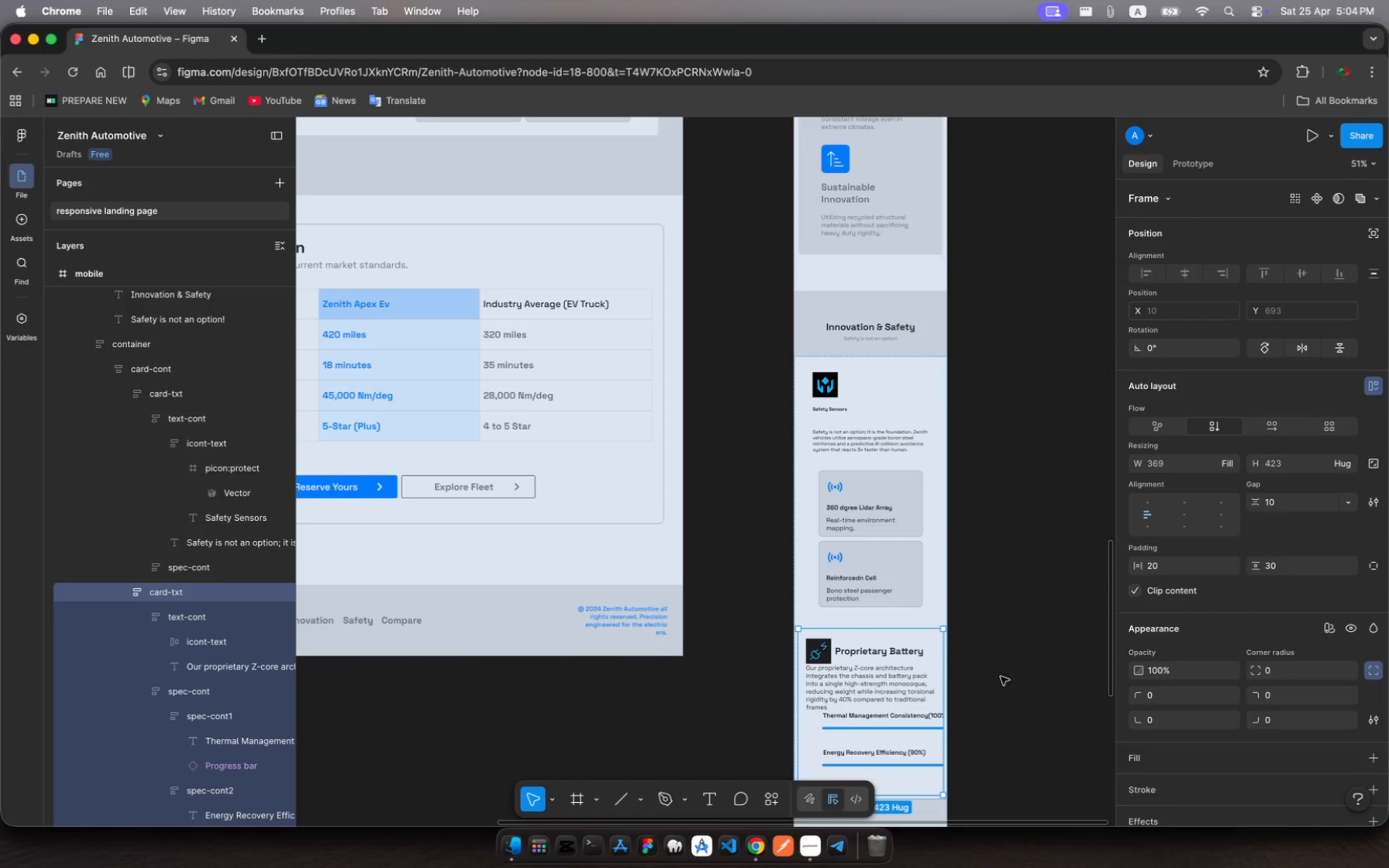 
scroll: coordinate [1001, 677], scroll_direction: down, amount: 12.0
 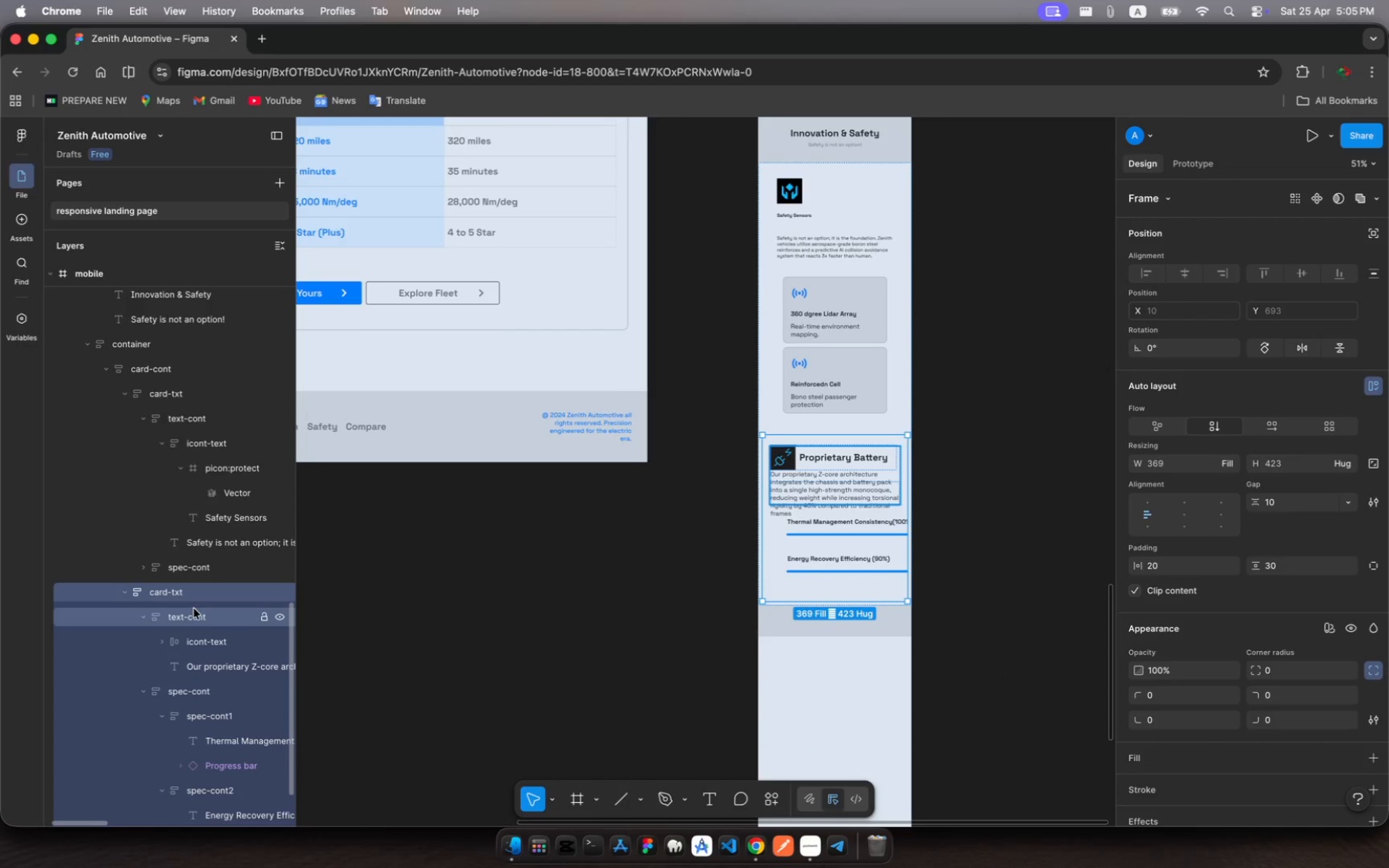 
left_click([195, 615])
 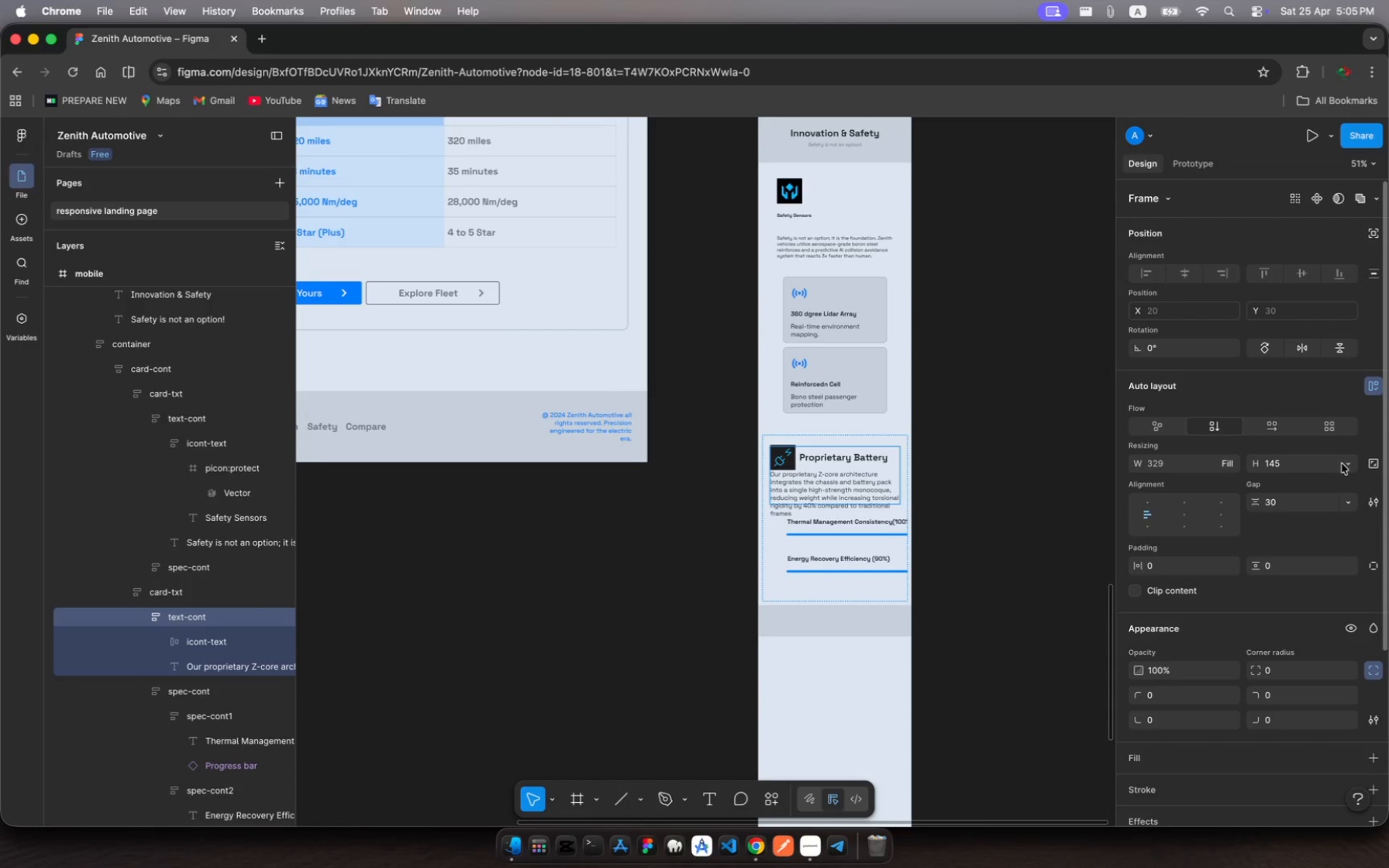 
left_click([1350, 465])
 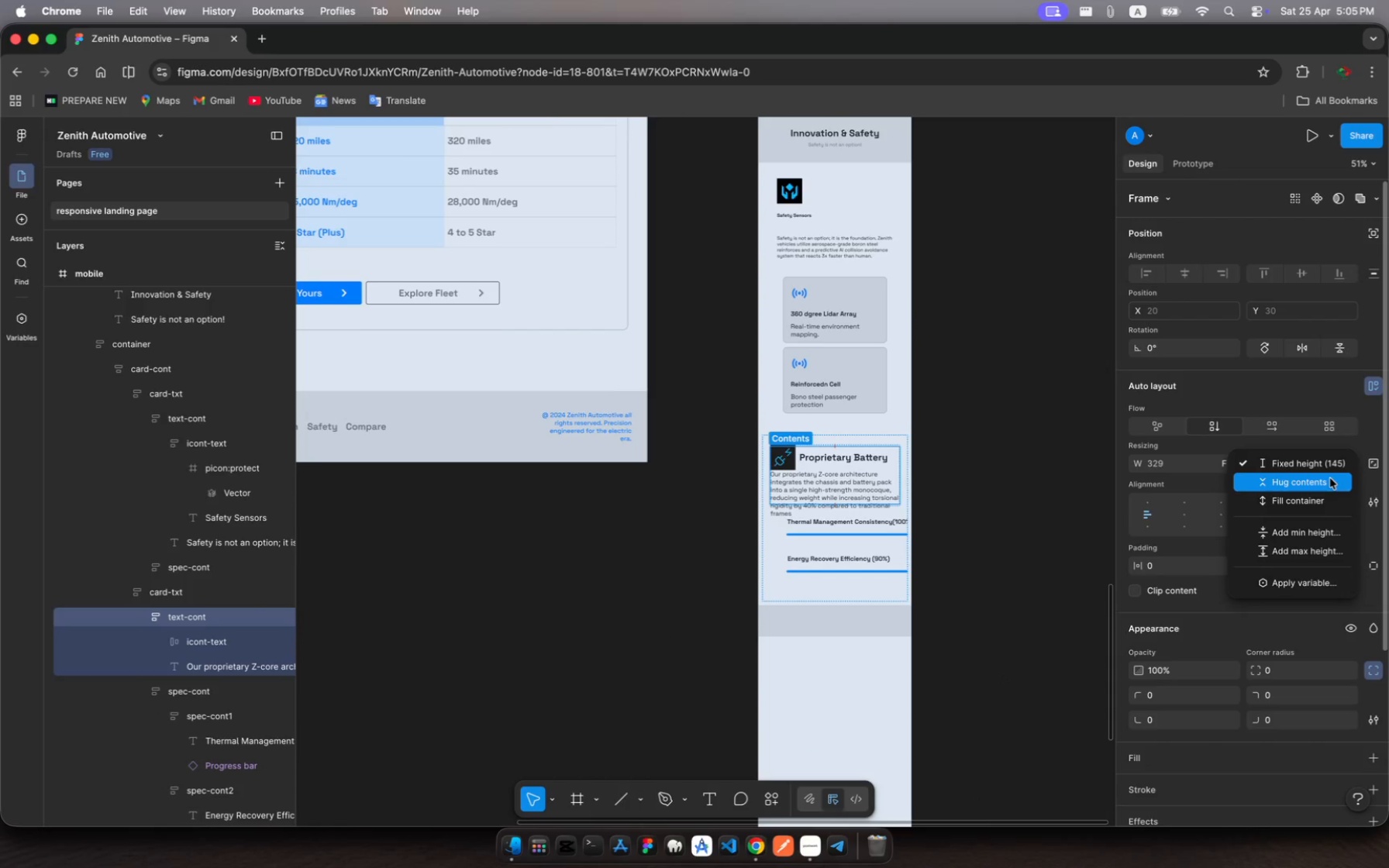 
left_click([1330, 478])
 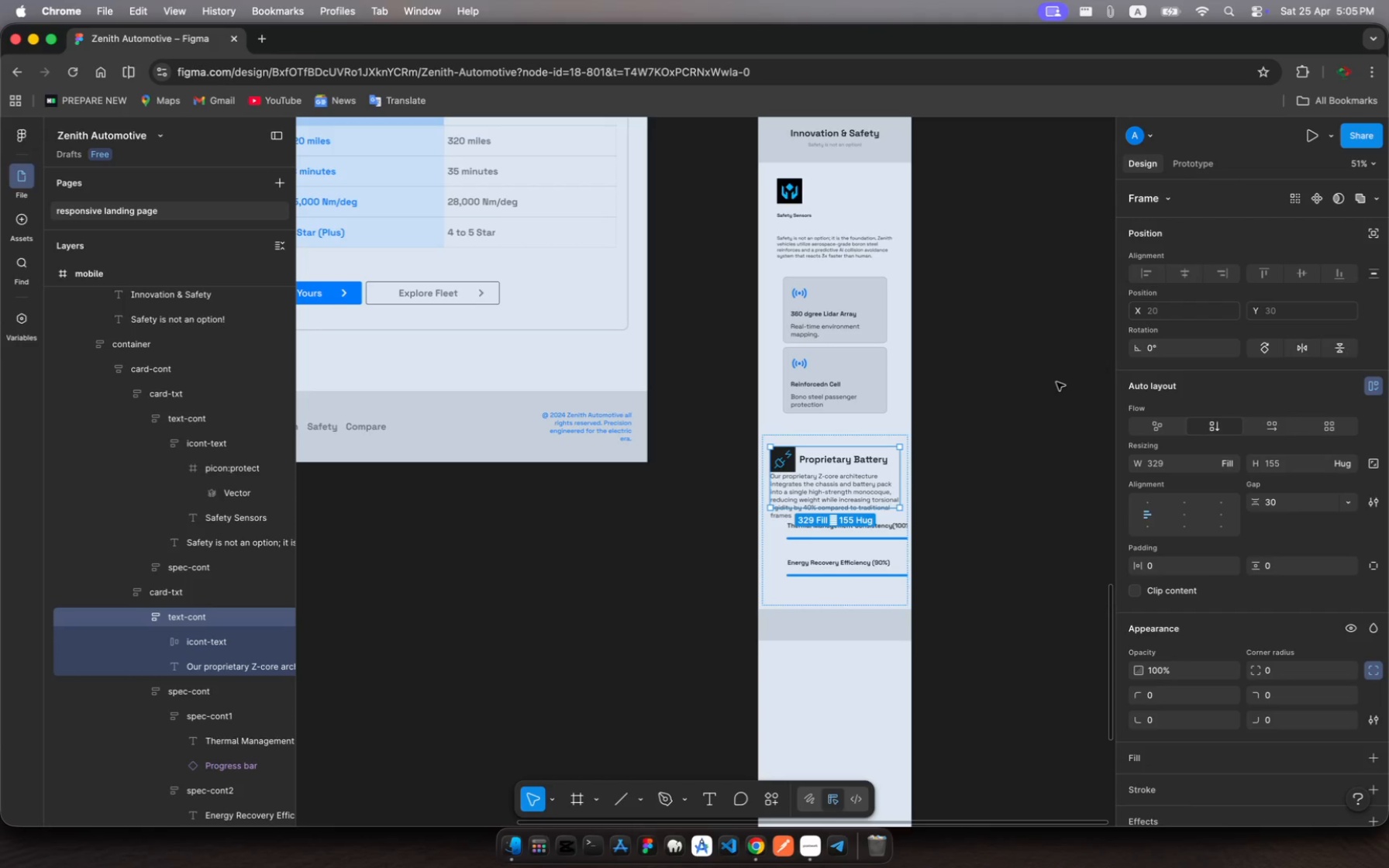 
wait(8.97)
 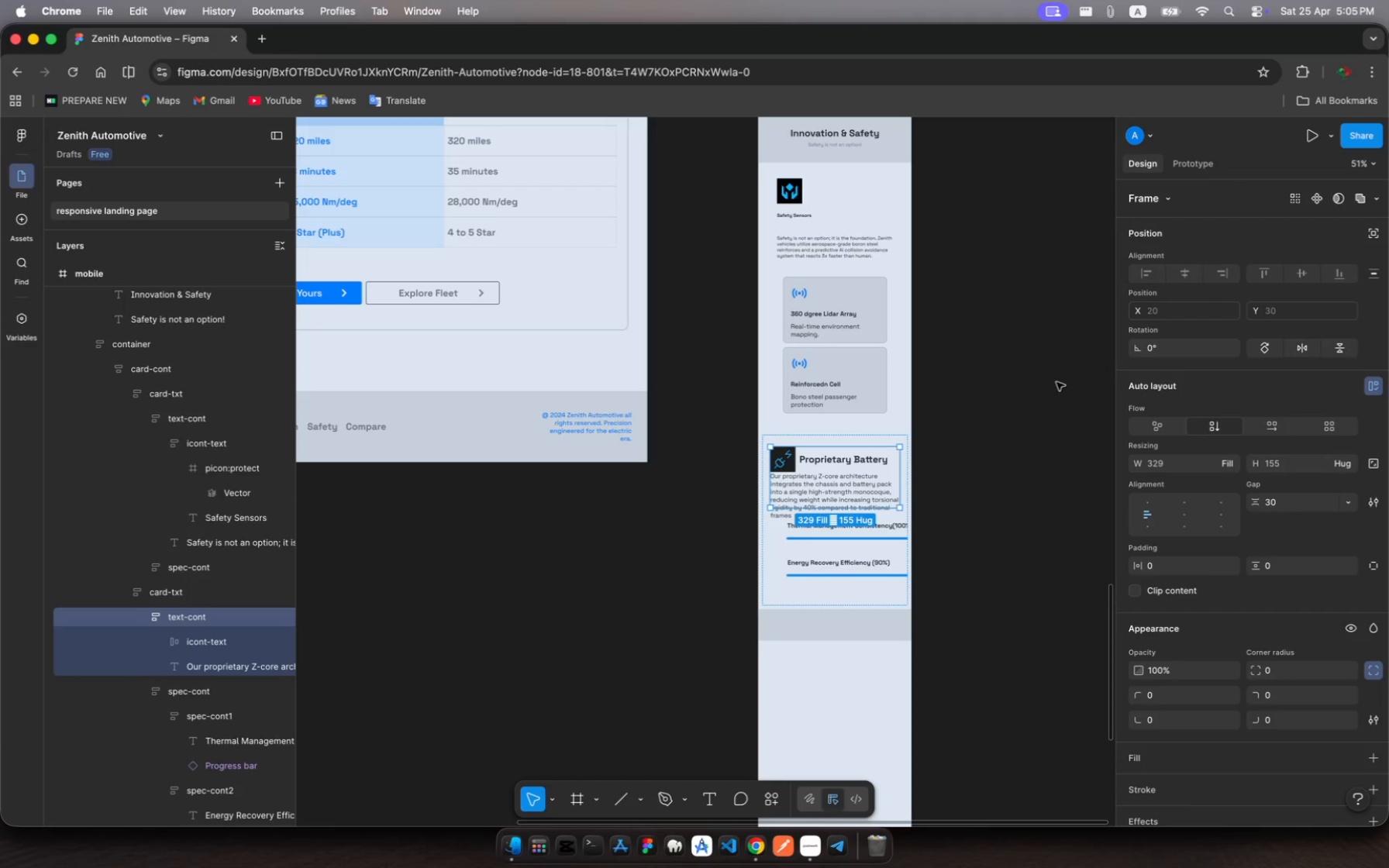 
left_click([198, 648])
 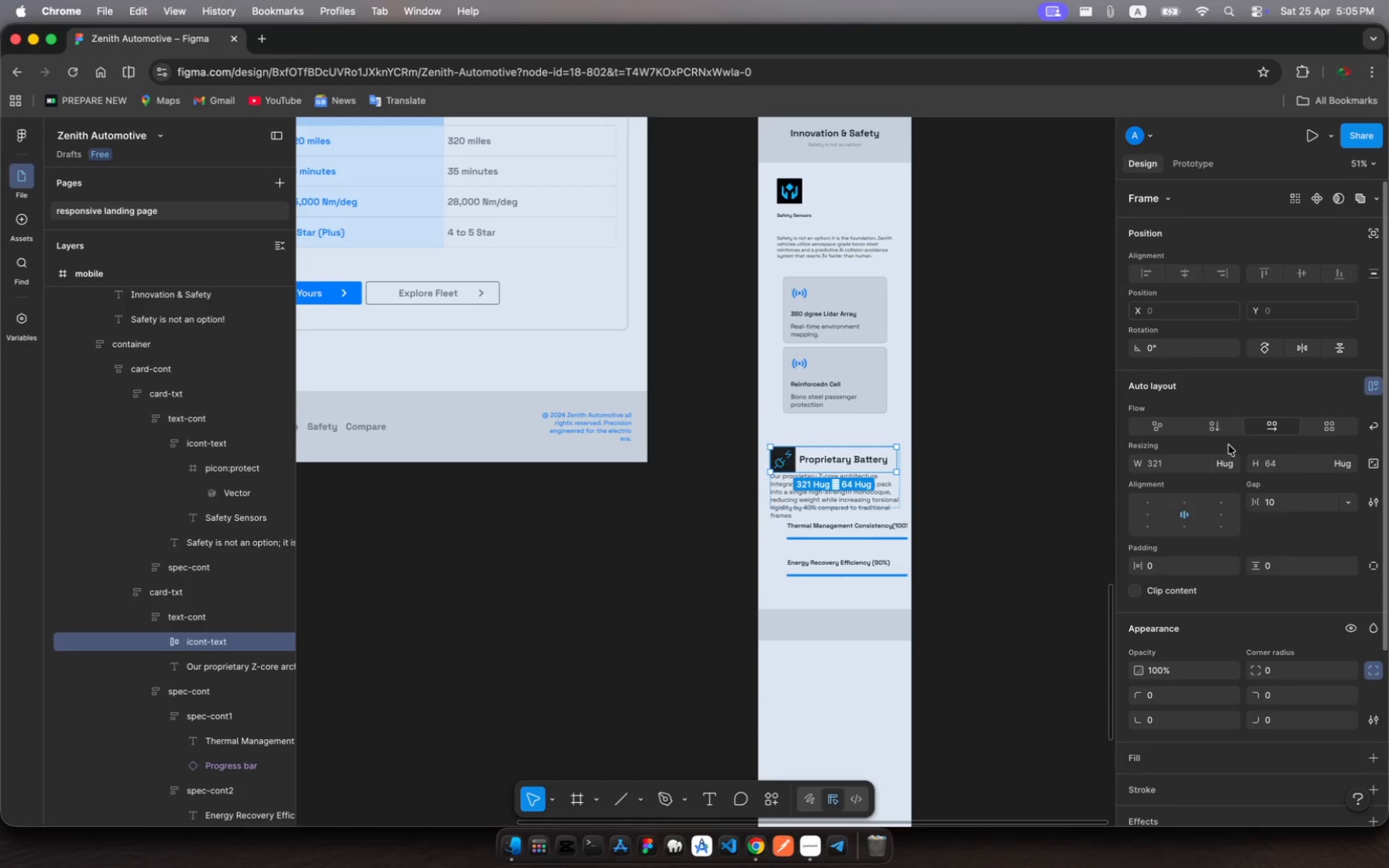 
left_click([1214, 431])
 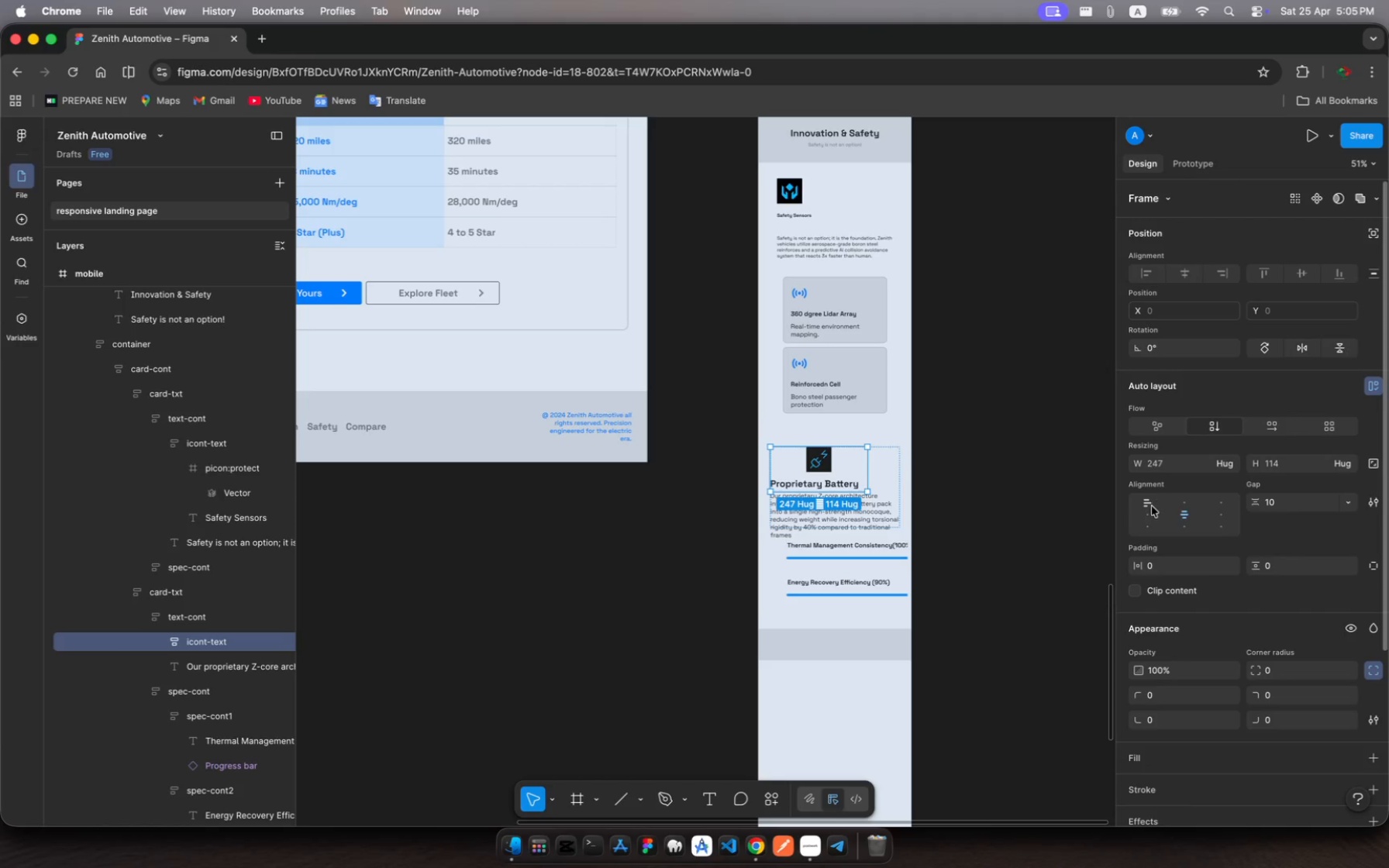 
left_click([1147, 515])
 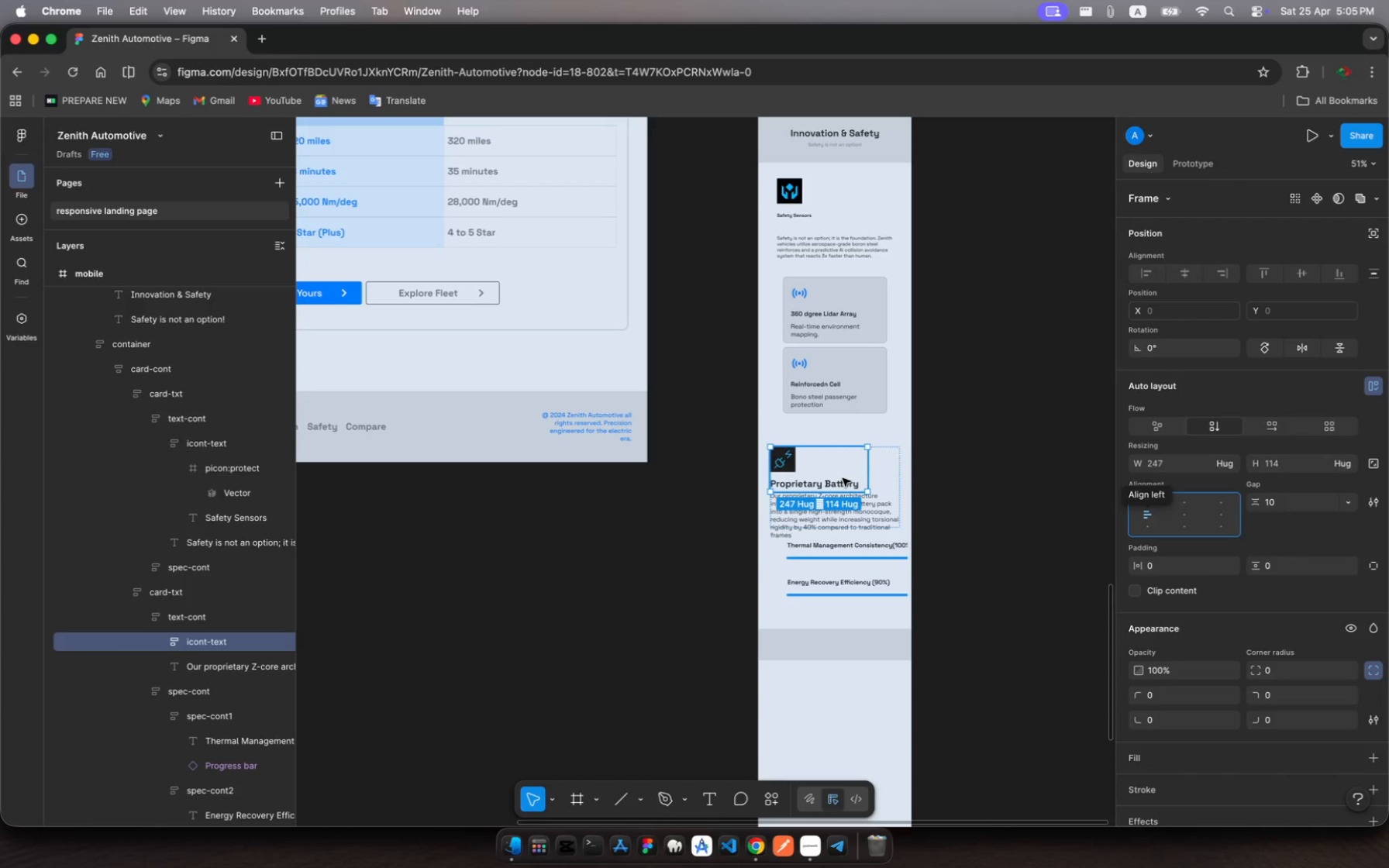 
left_click([833, 484])
 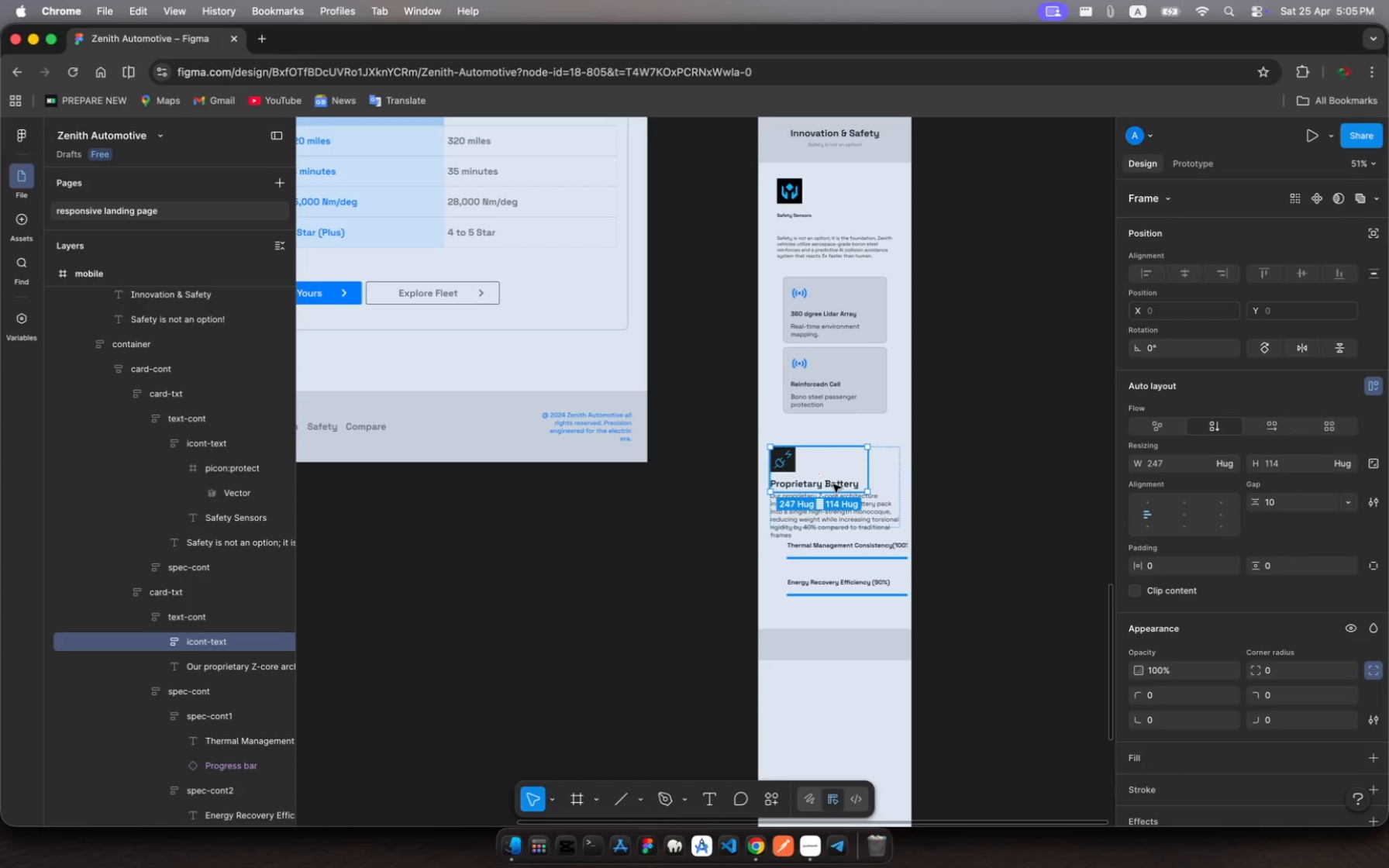 
left_click([833, 484])
 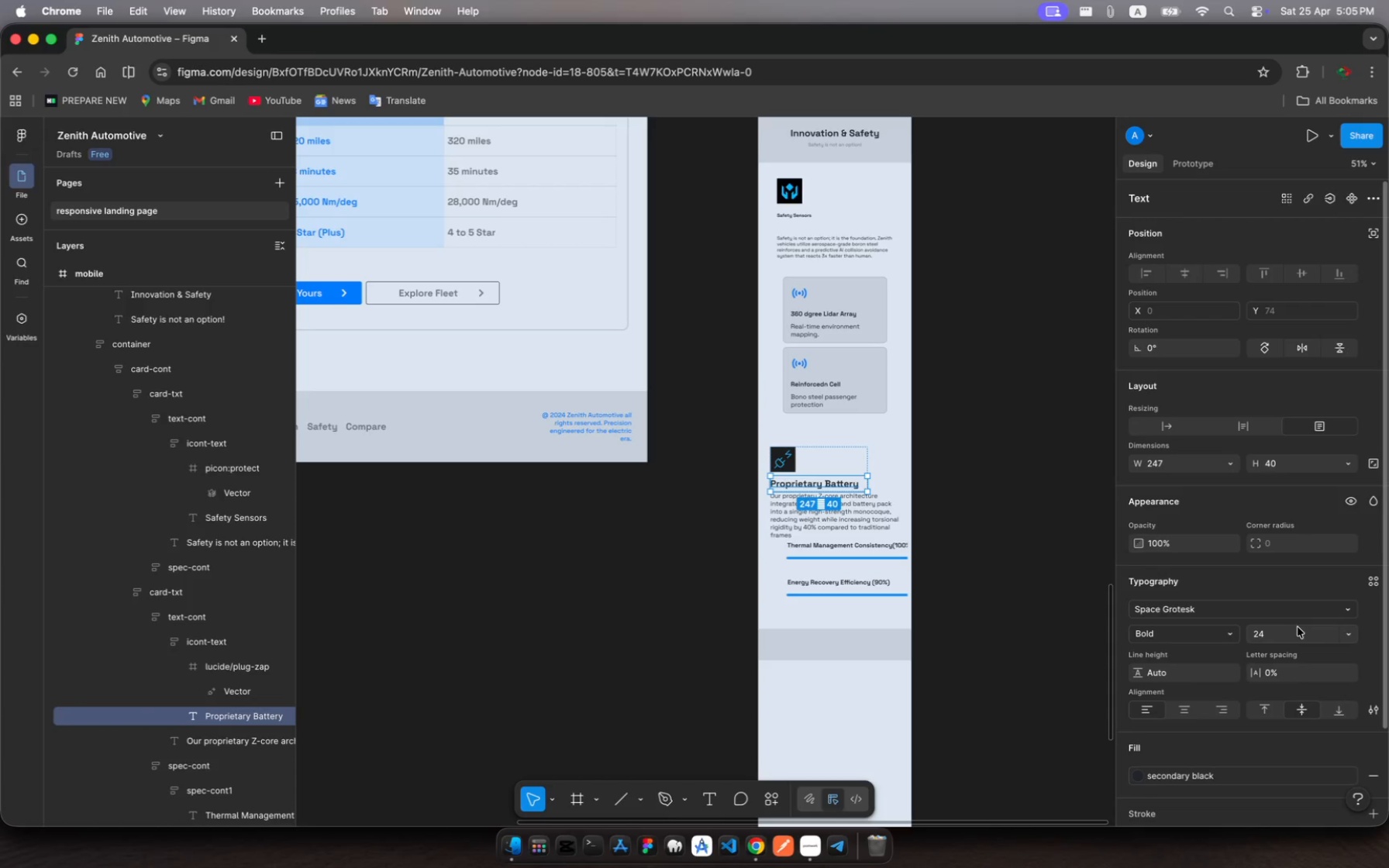 
left_click([1270, 636])
 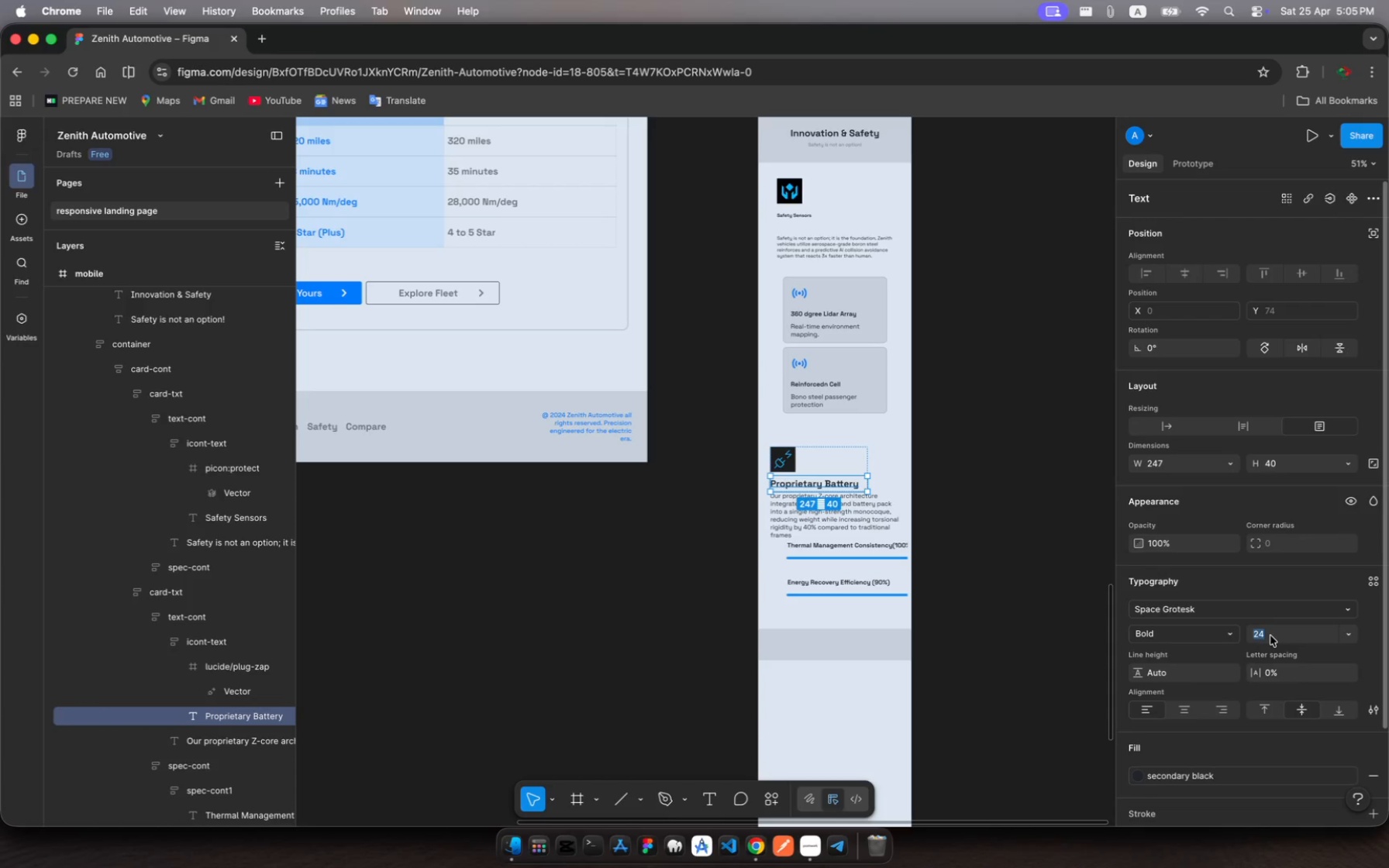 
type(16)
 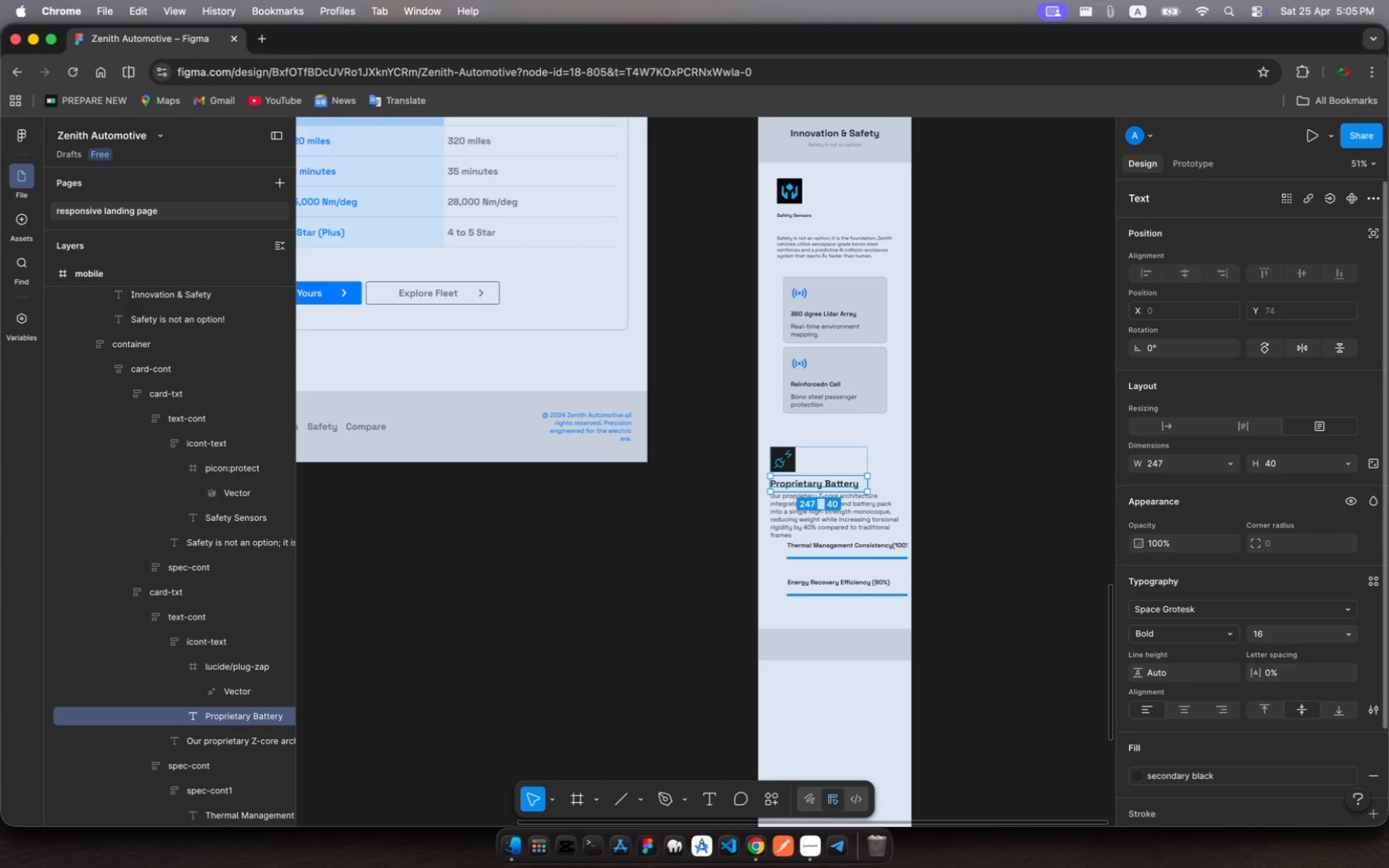 
key(Enter)
 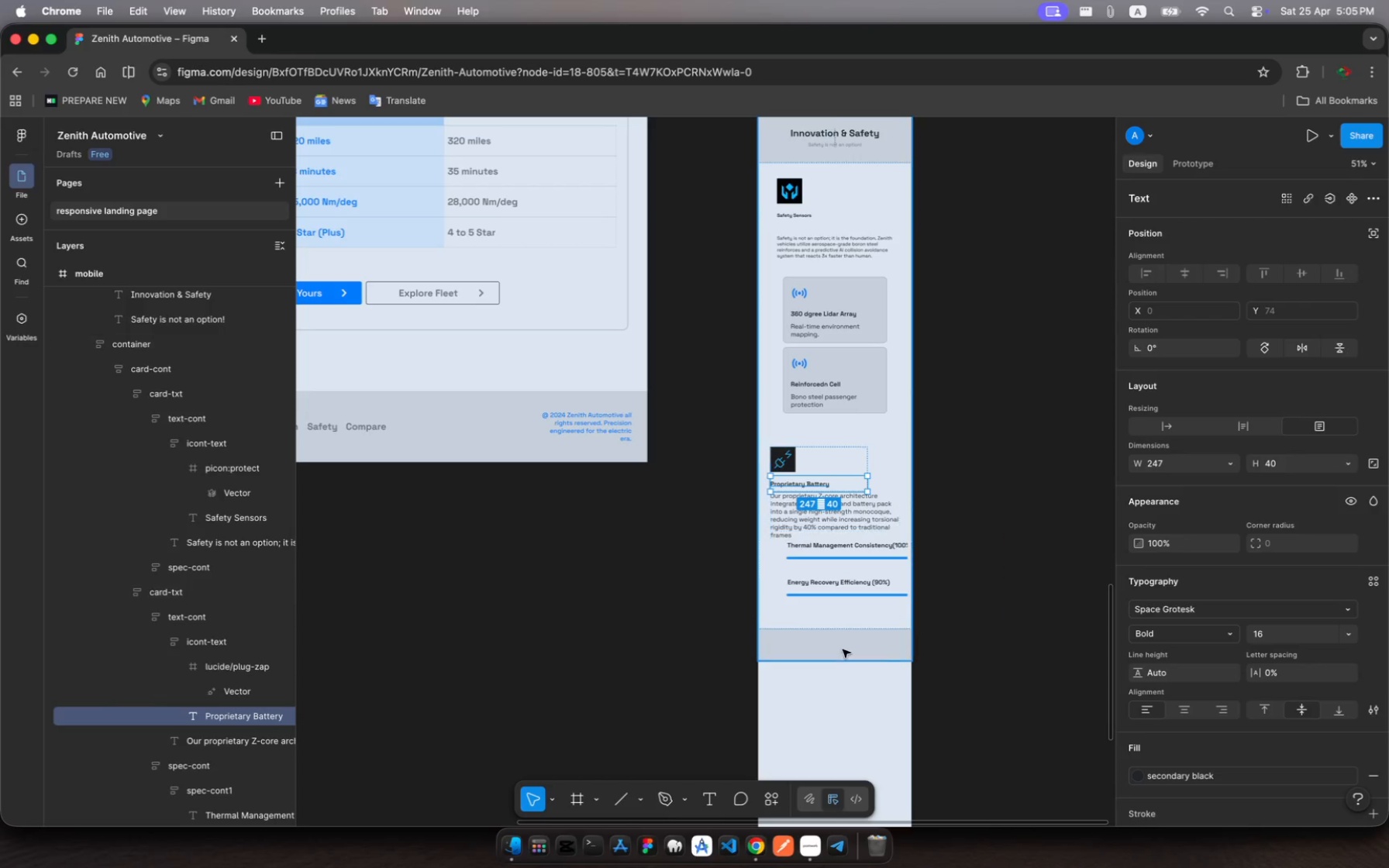 
wait(5.55)
 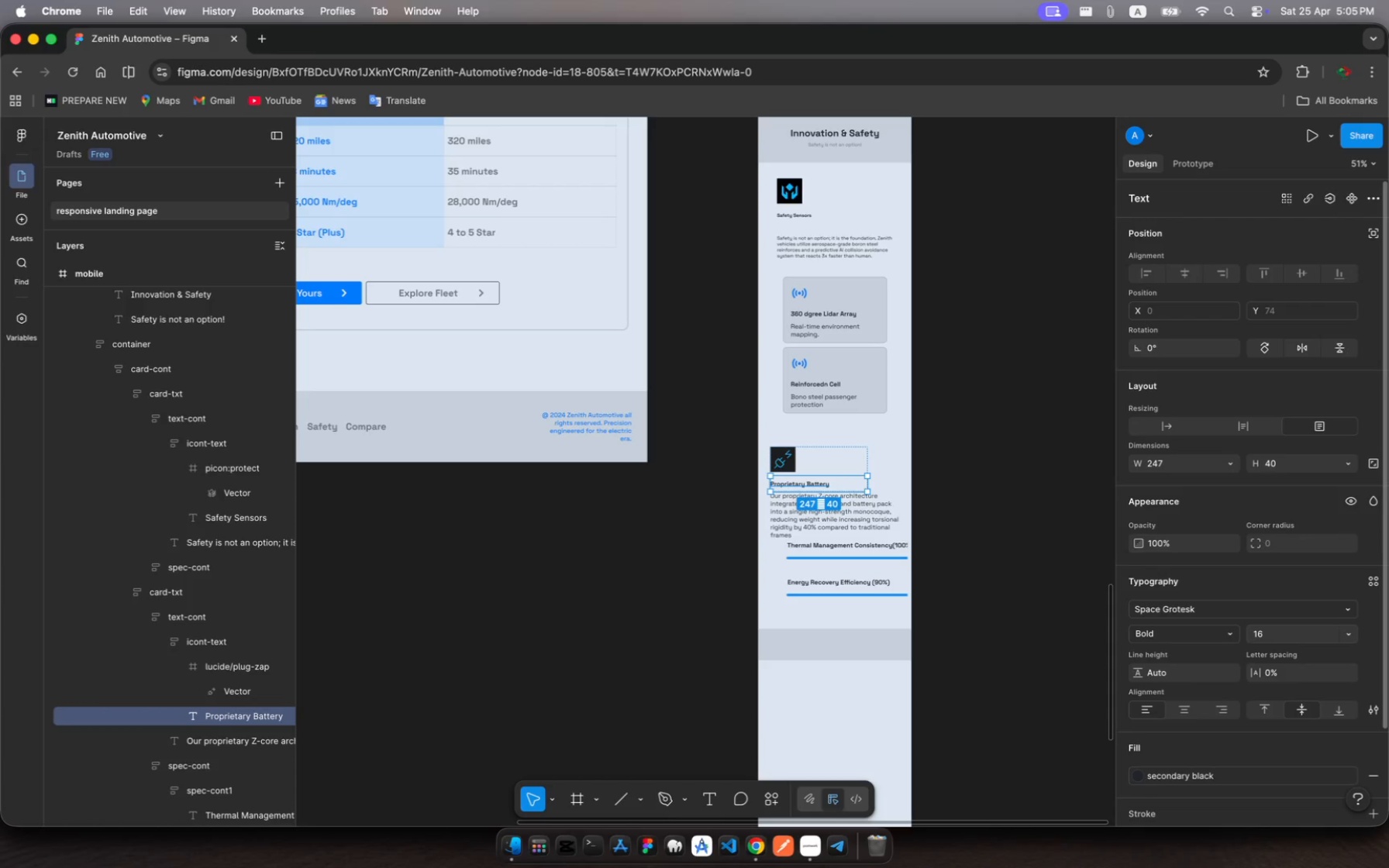 
left_click([188, 624])
 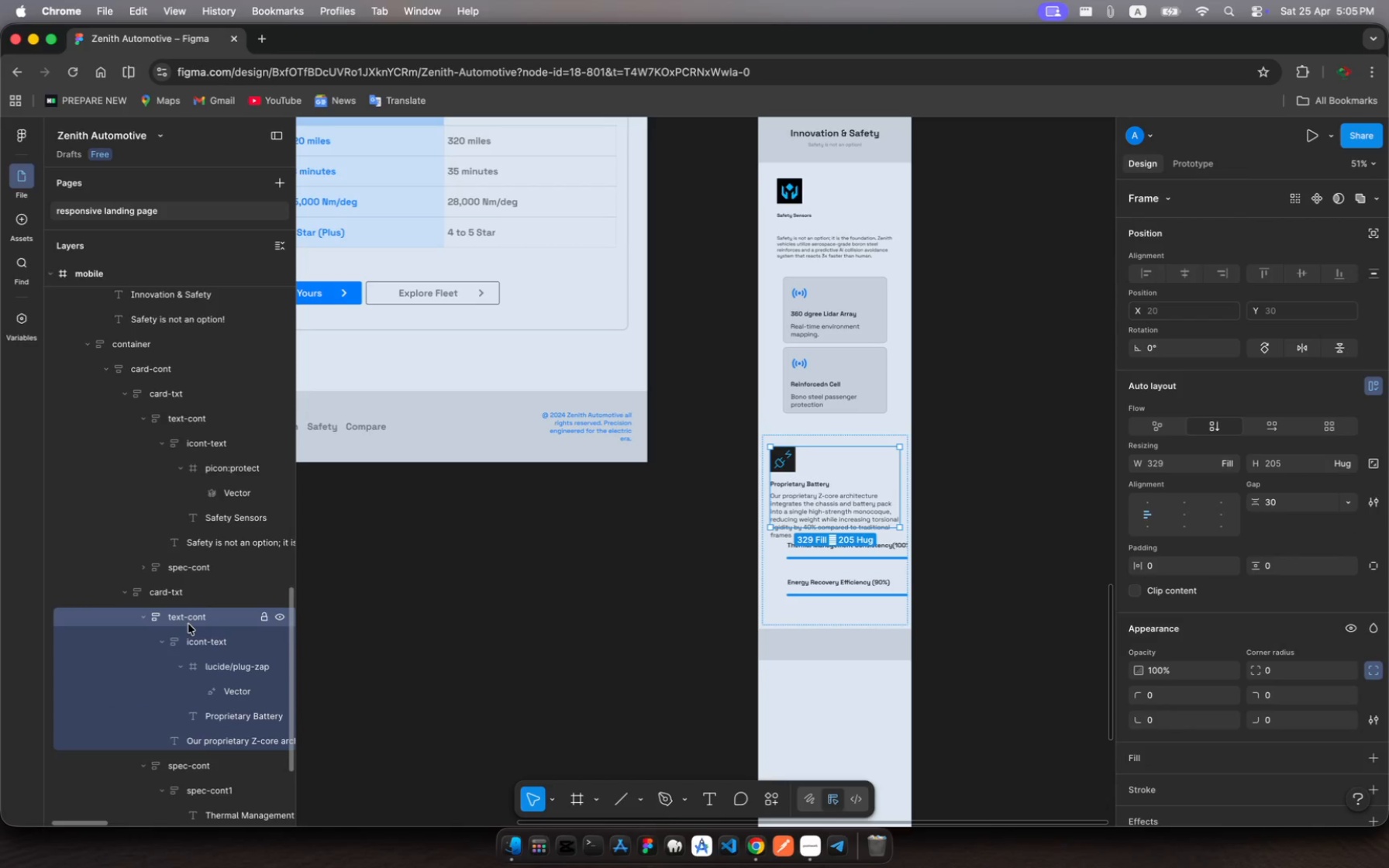 
scroll: coordinate [202, 678], scroll_direction: down, amount: 21.0
 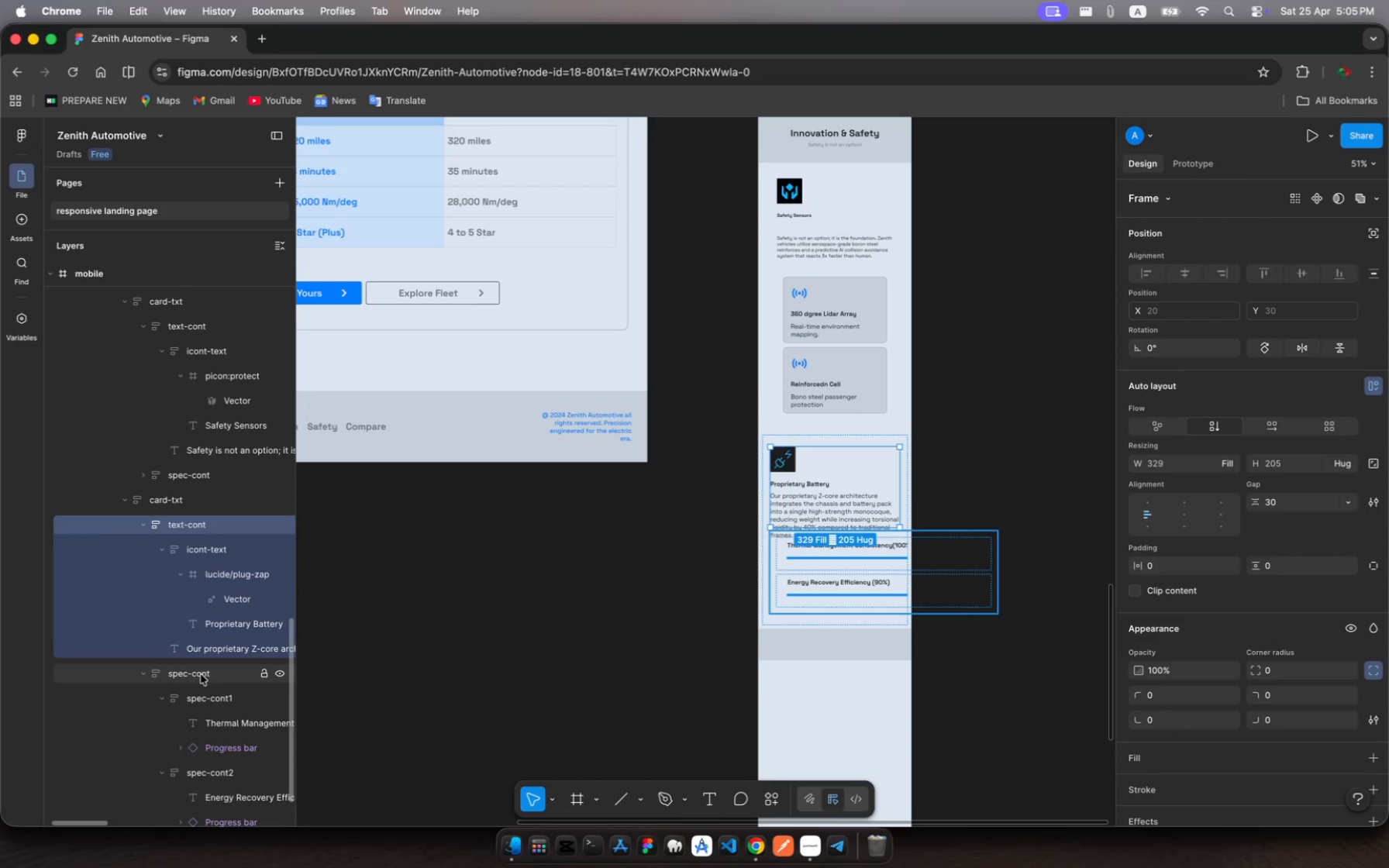 
left_click([201, 674])
 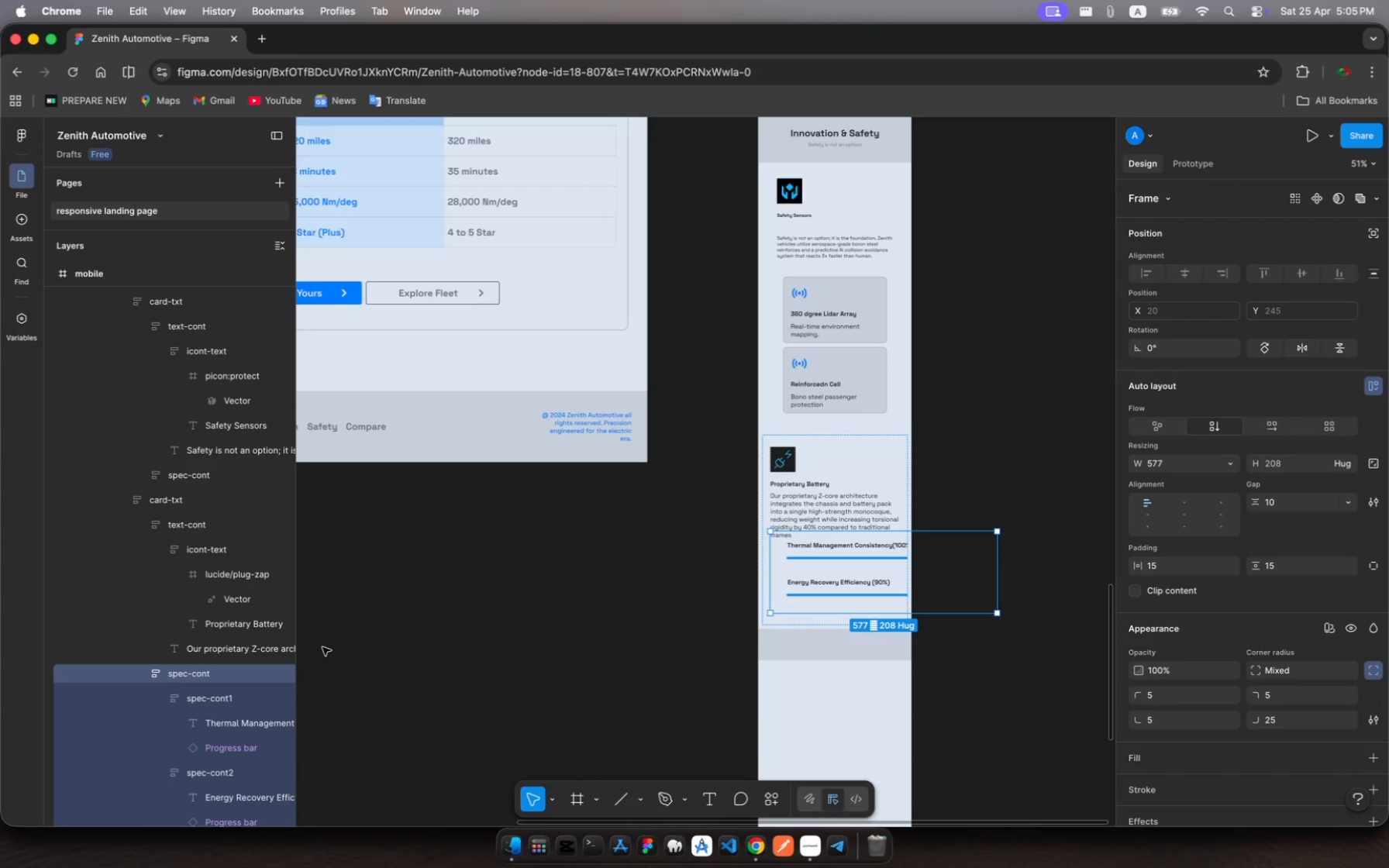 
wait(7.93)
 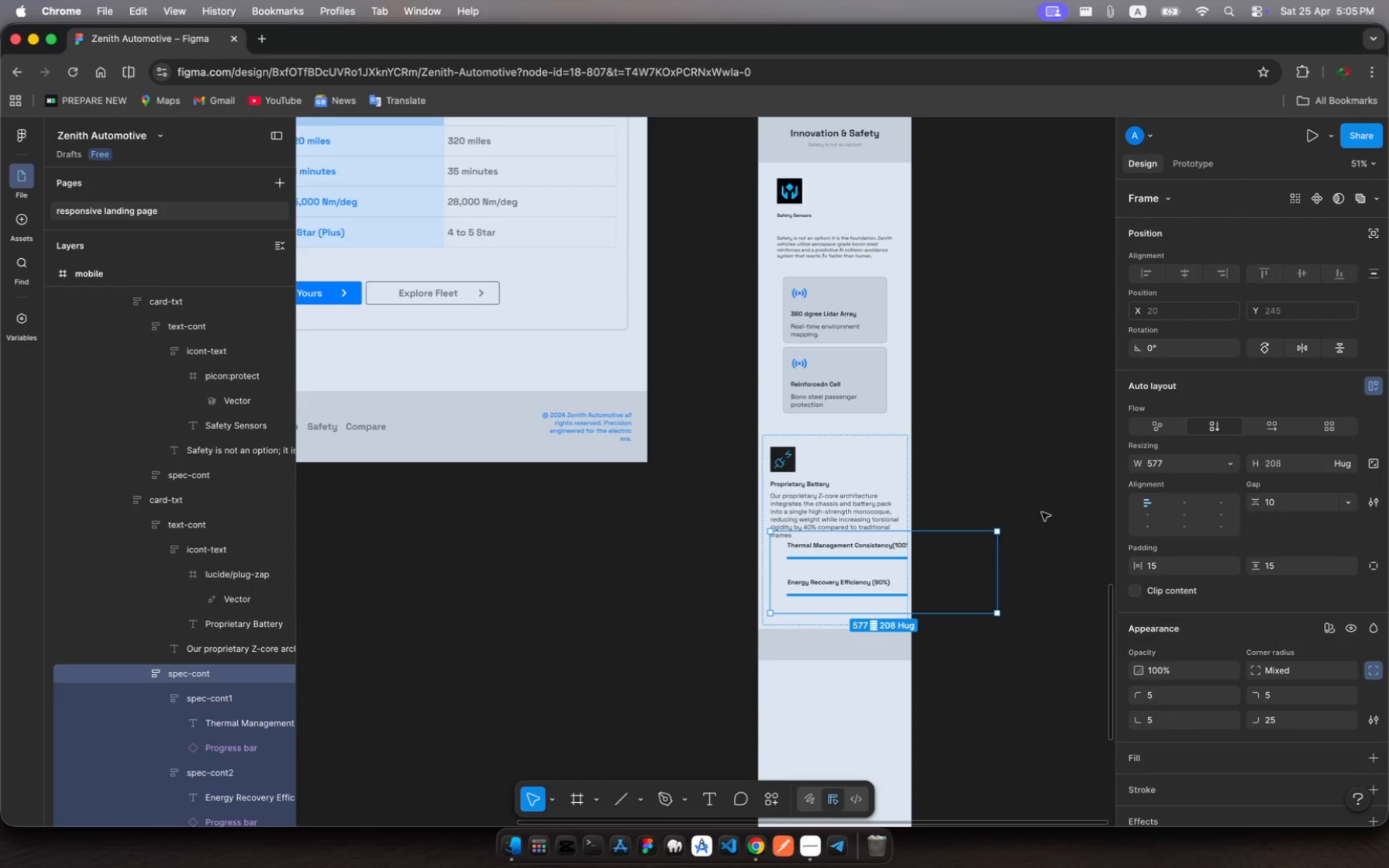 
left_click([210, 702])
 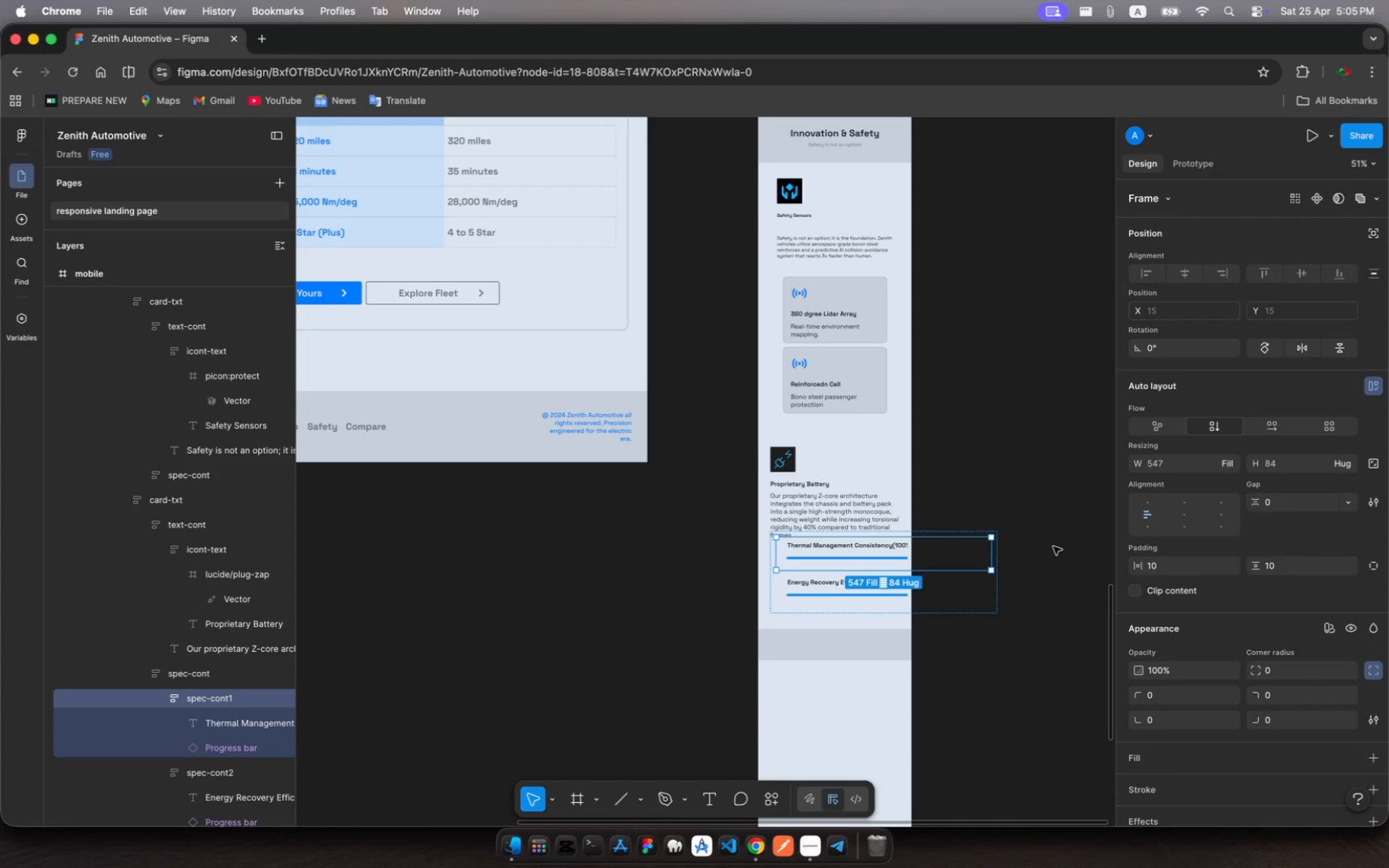 
wait(6.4)
 